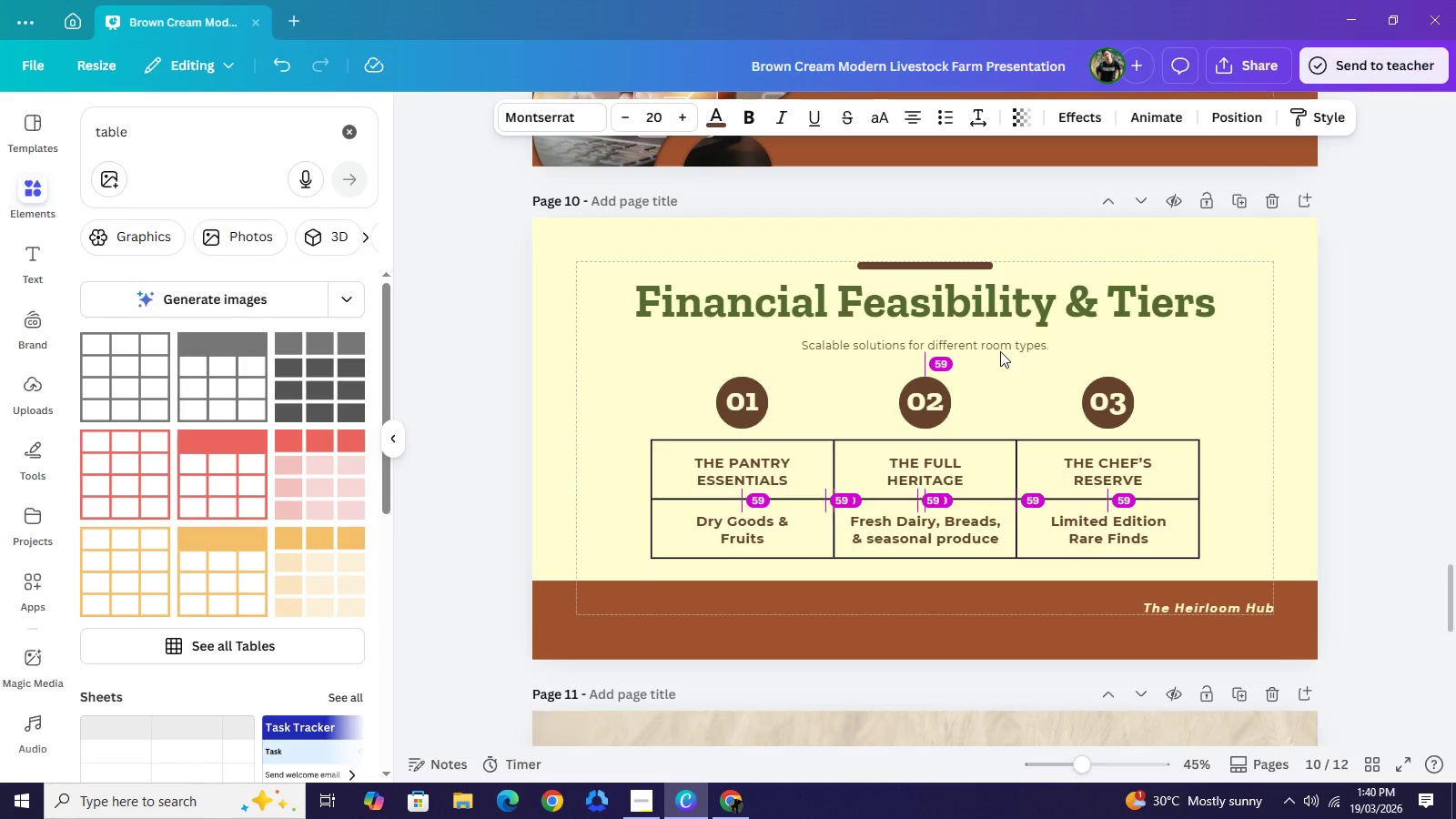 
key(ArrowDown)
 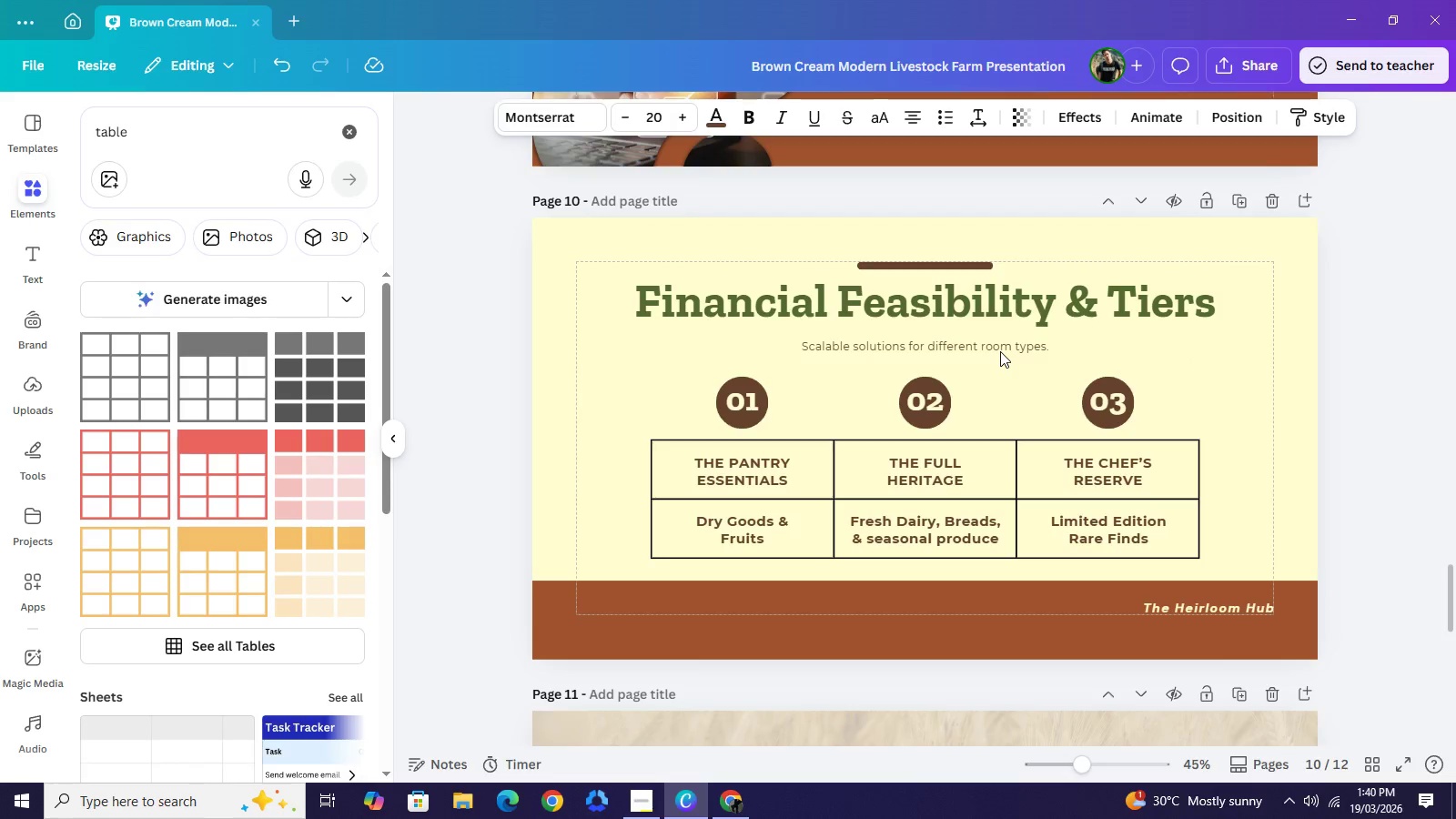 
key(ArrowDown)
 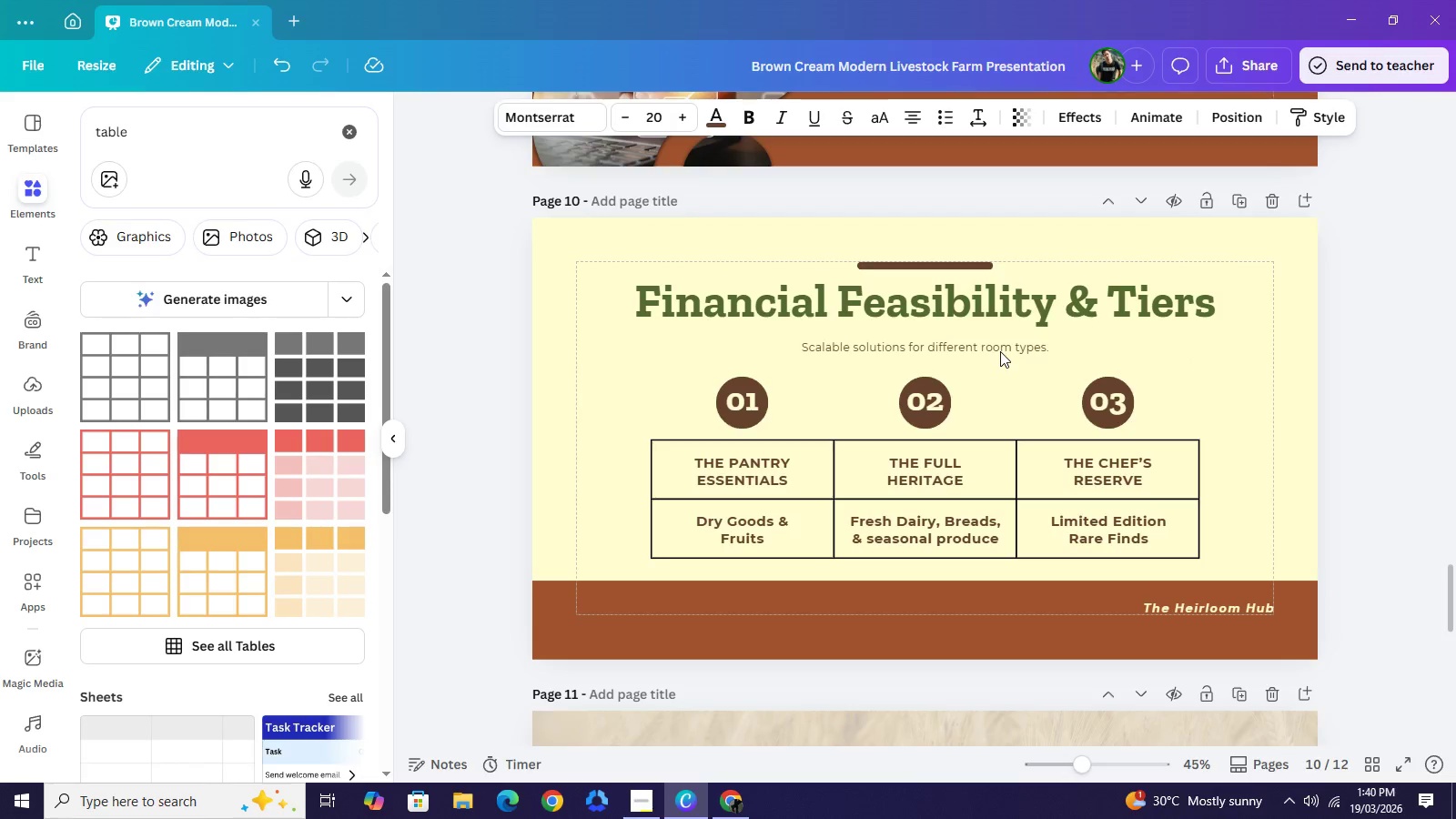 
key(ArrowDown)
 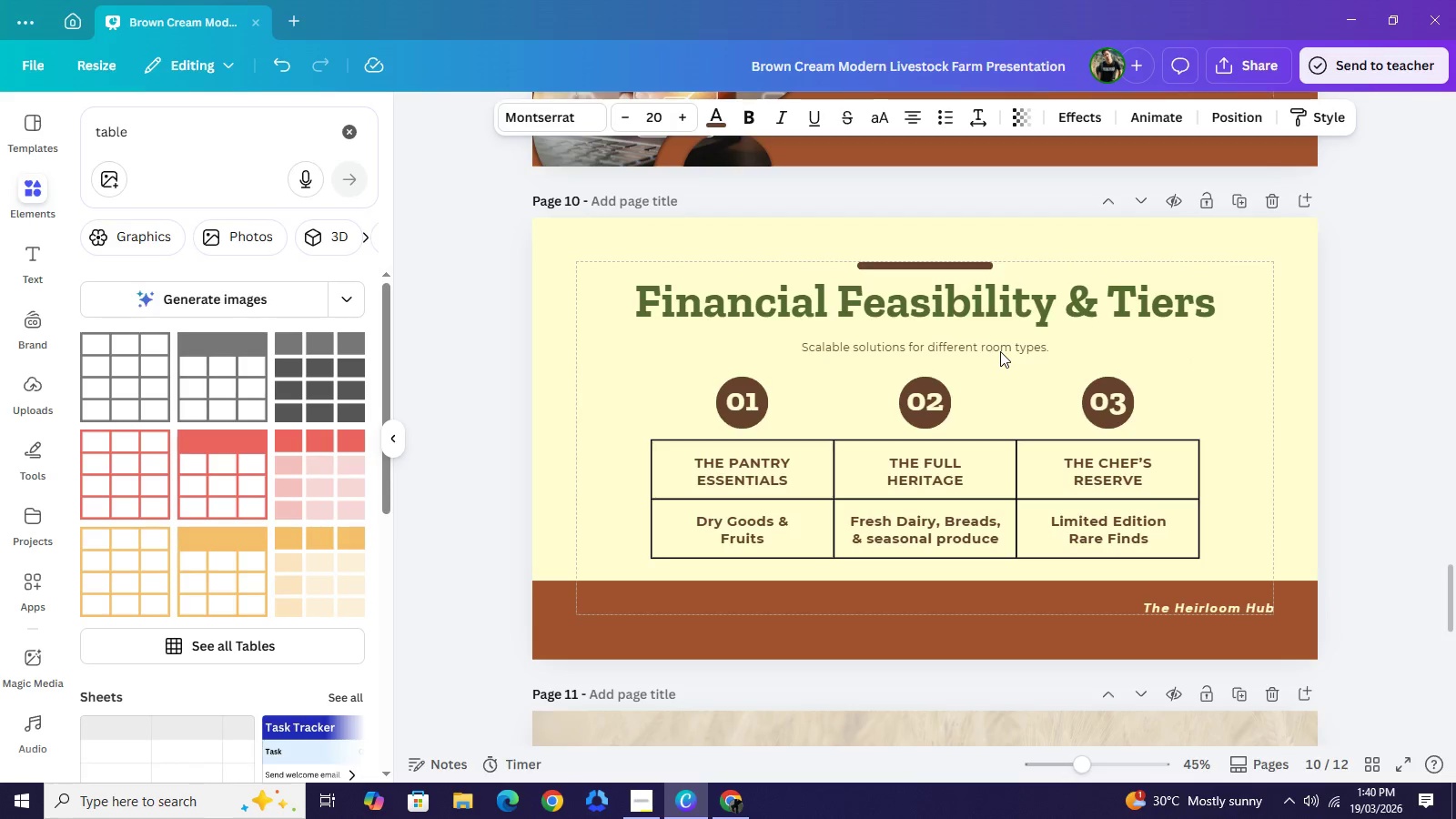 
key(ArrowDown)
 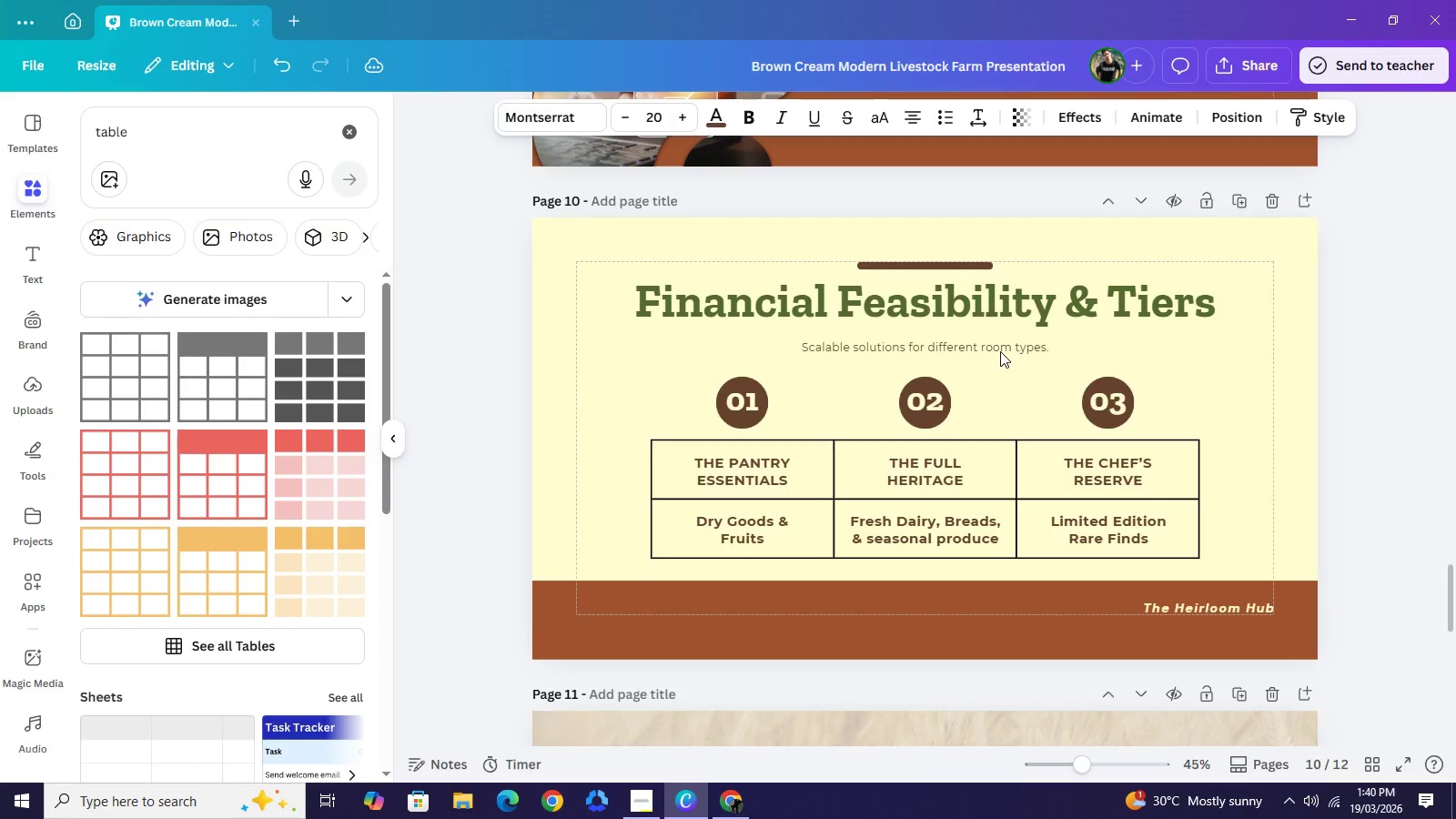 
key(ArrowDown)
 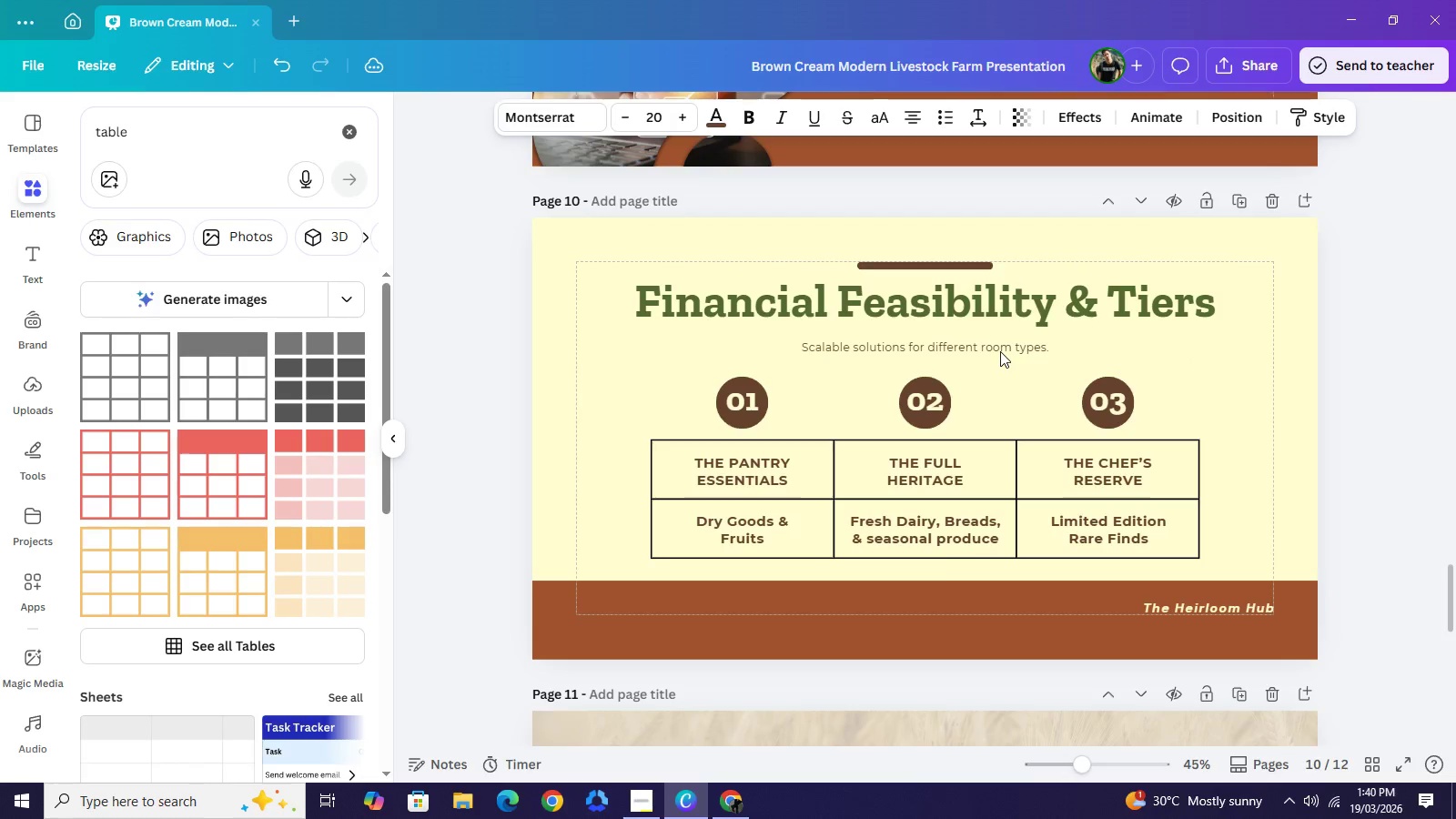 
key(ArrowDown)
 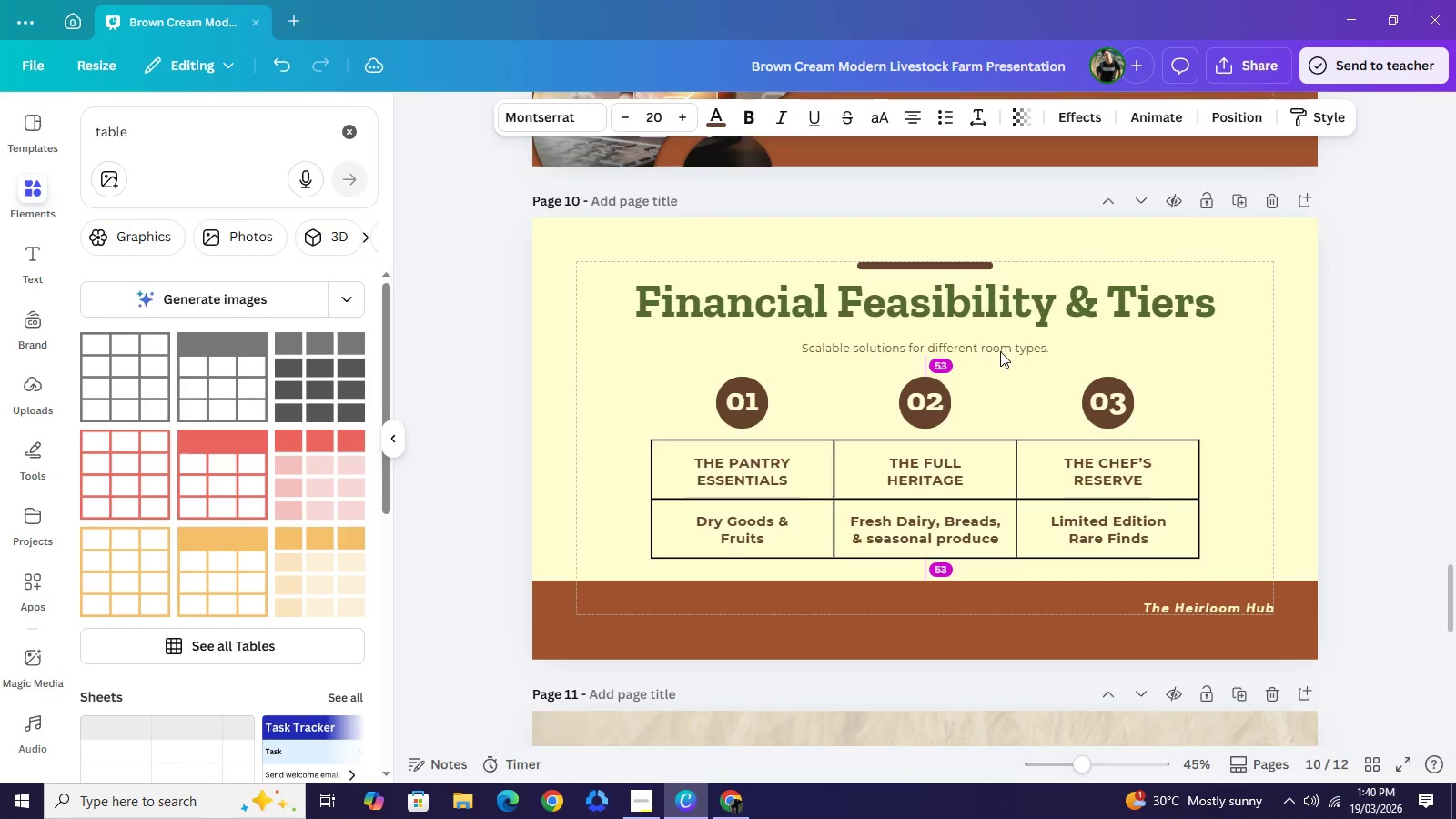 
key(ArrowDown)
 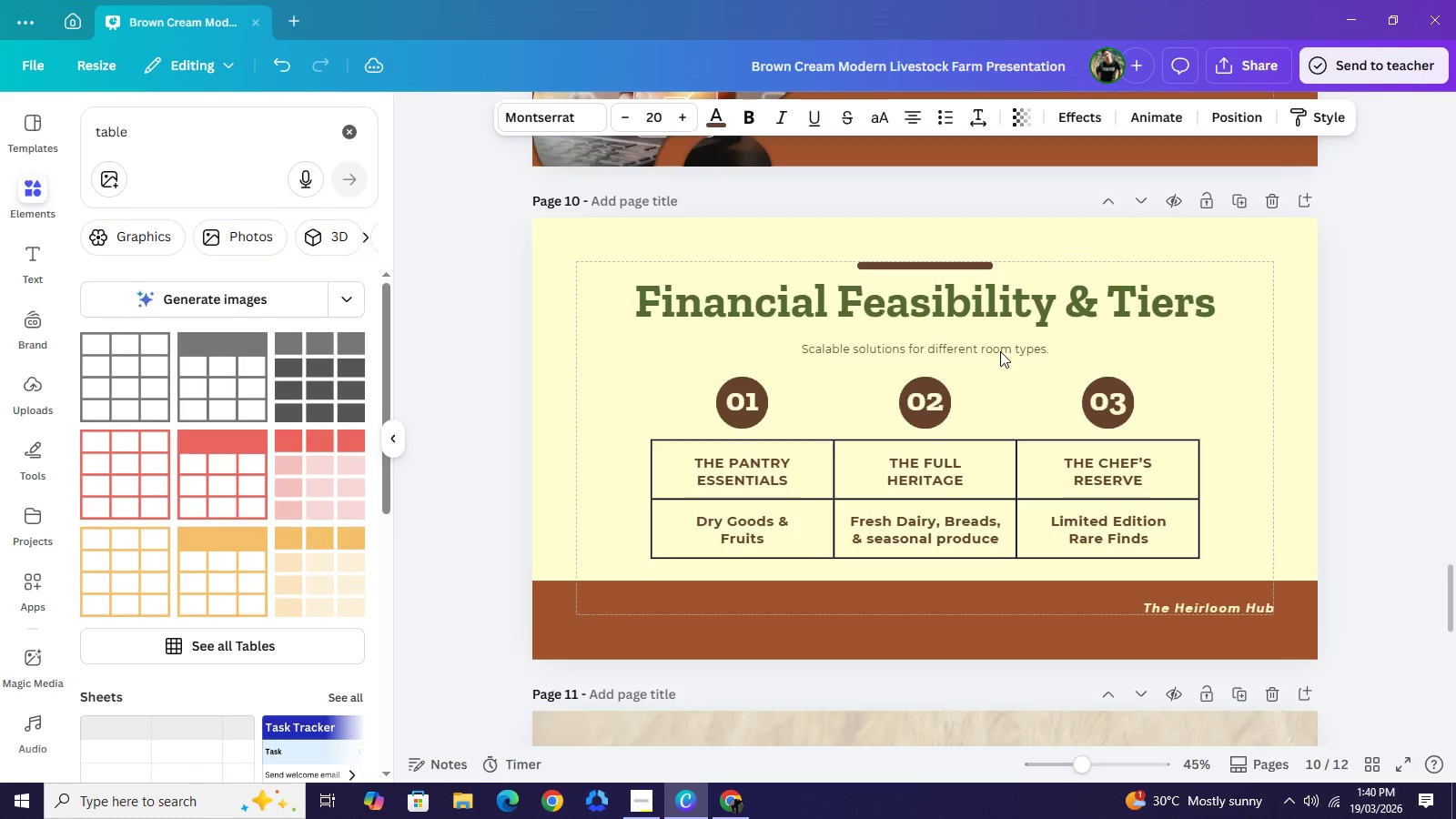 
key(ArrowDown)
 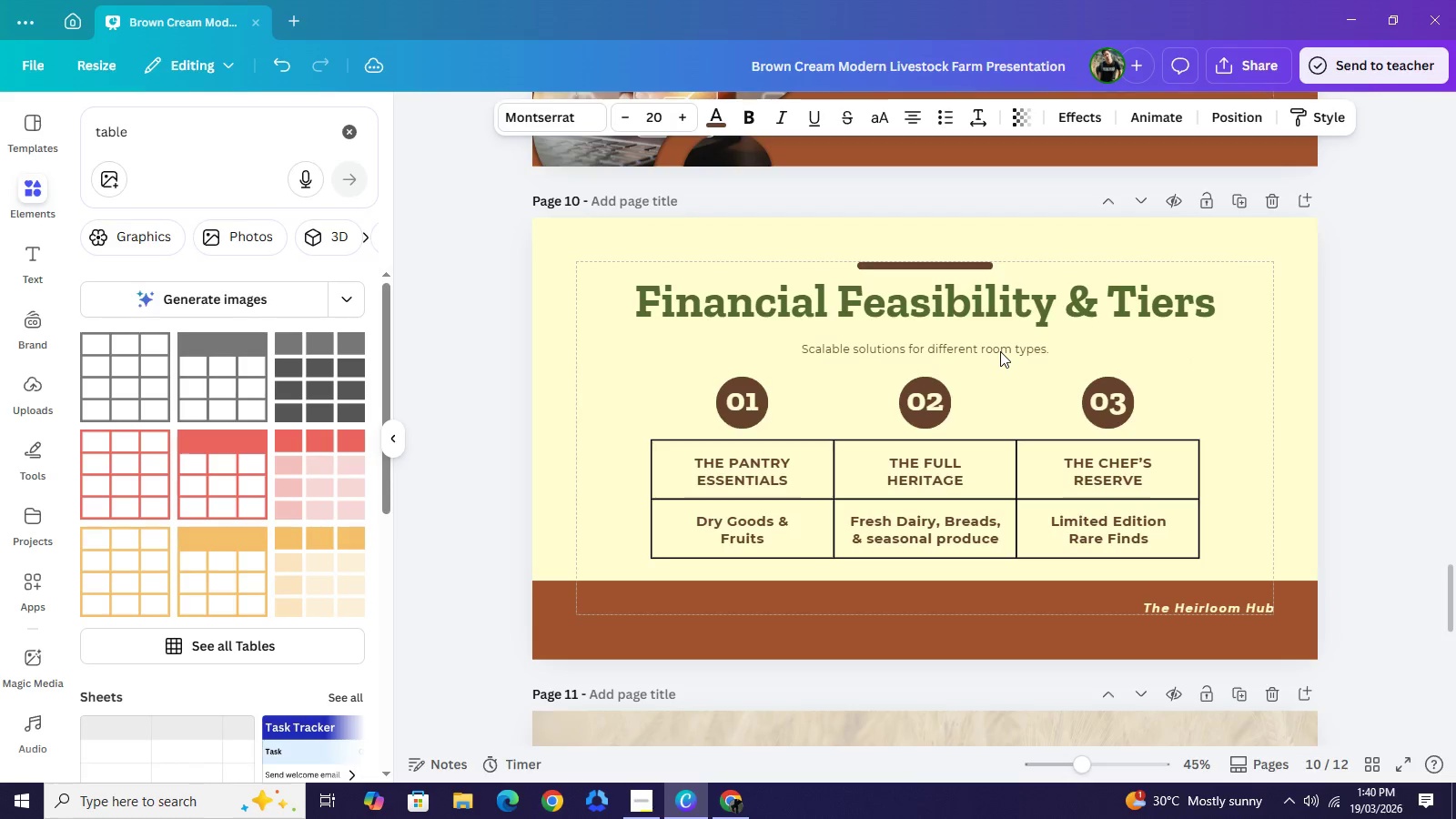 
key(ArrowDown)
 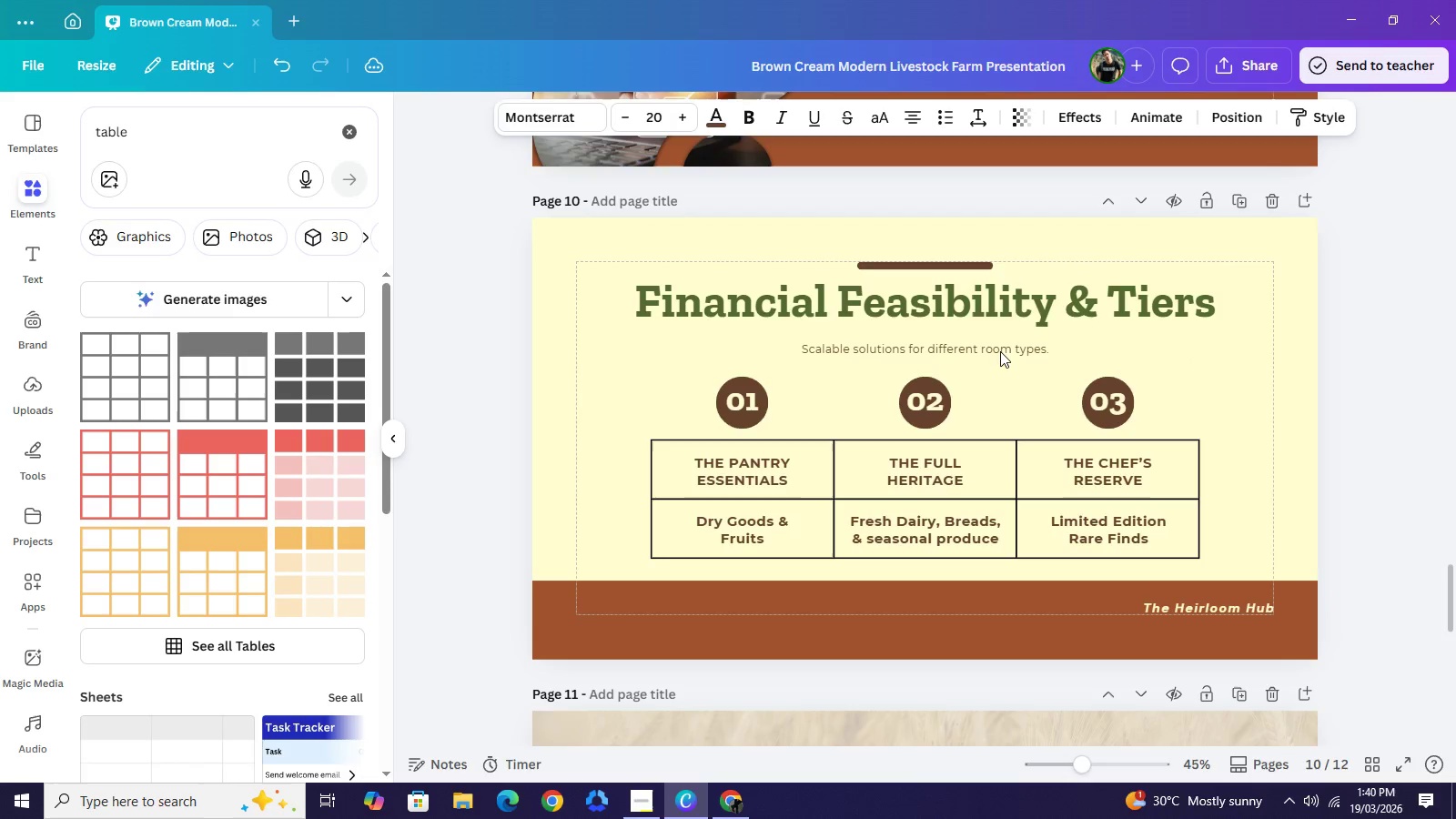 
key(ArrowDown)
 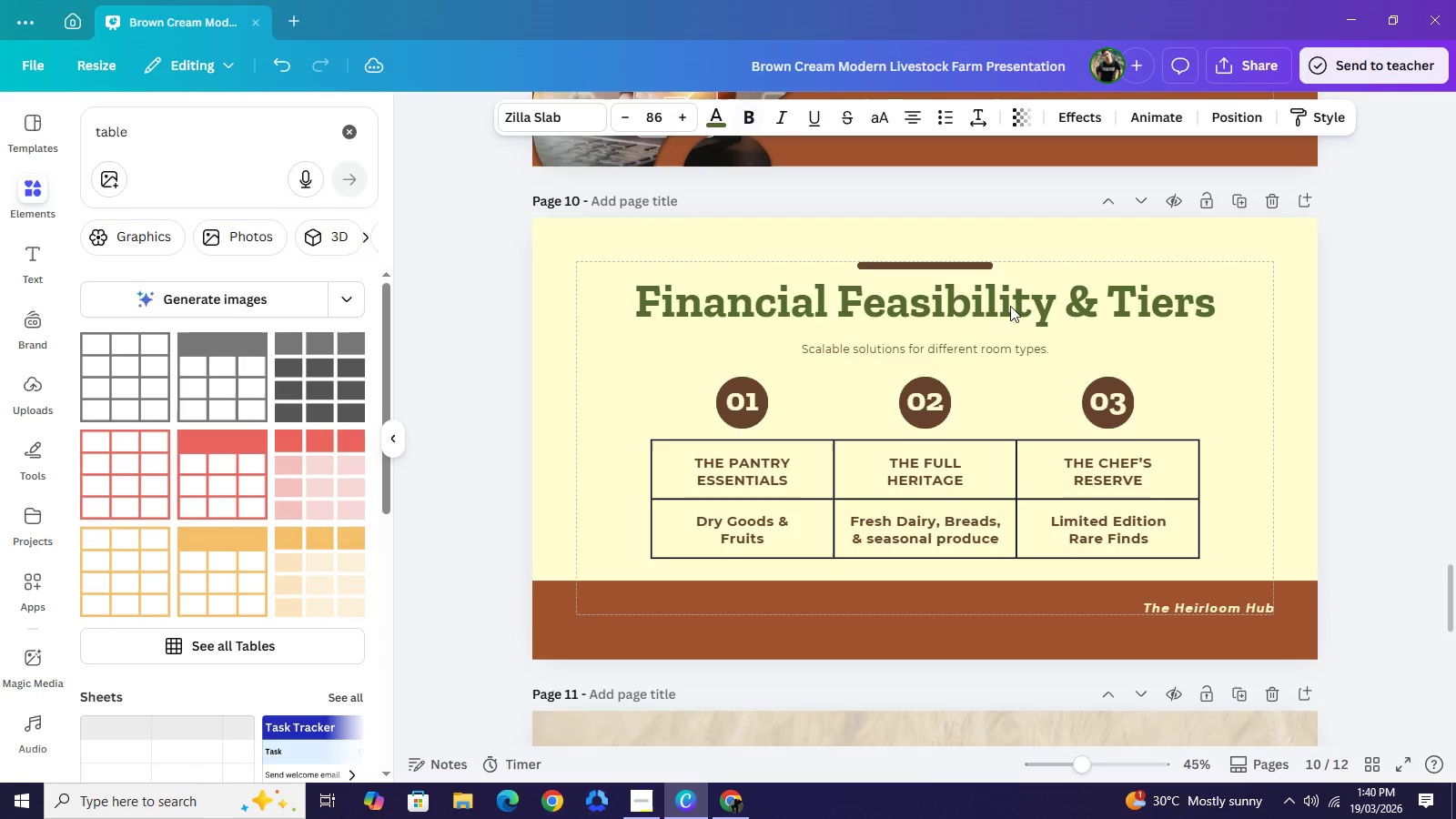 
left_click([1010, 306])
 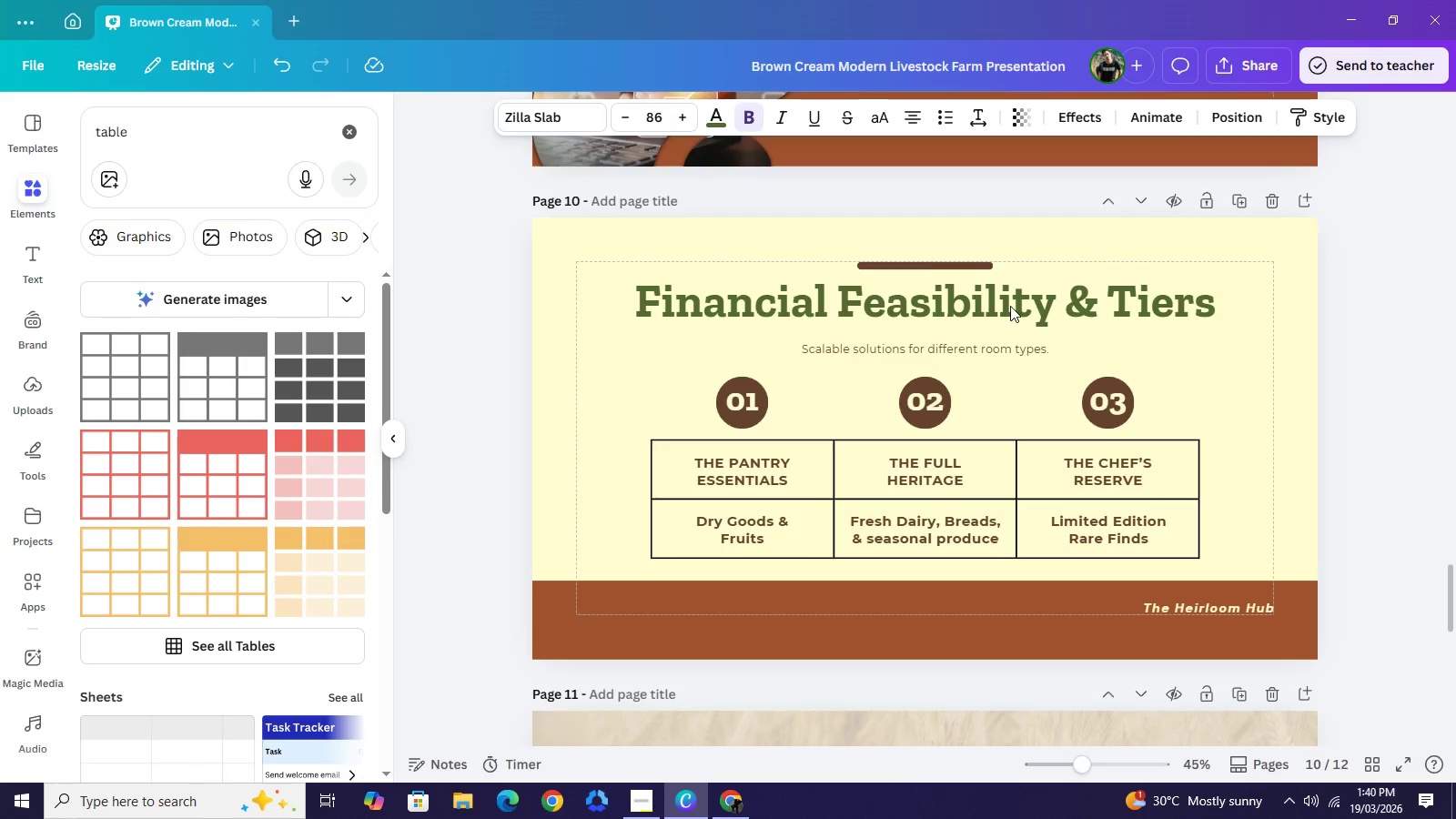 
key(ArrowDown)
 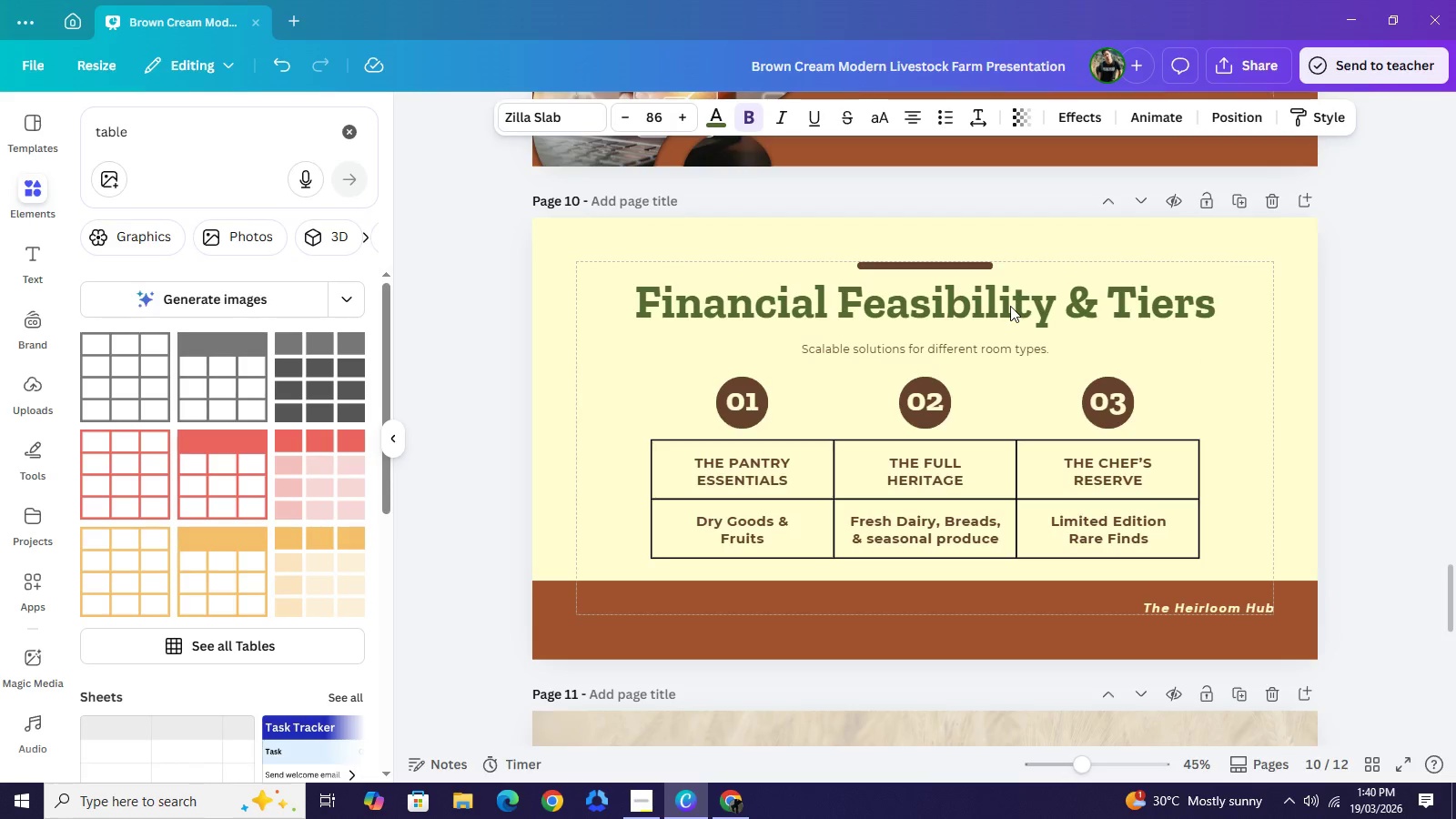 
hold_key(key=ArrowDown, duration=1.01)
 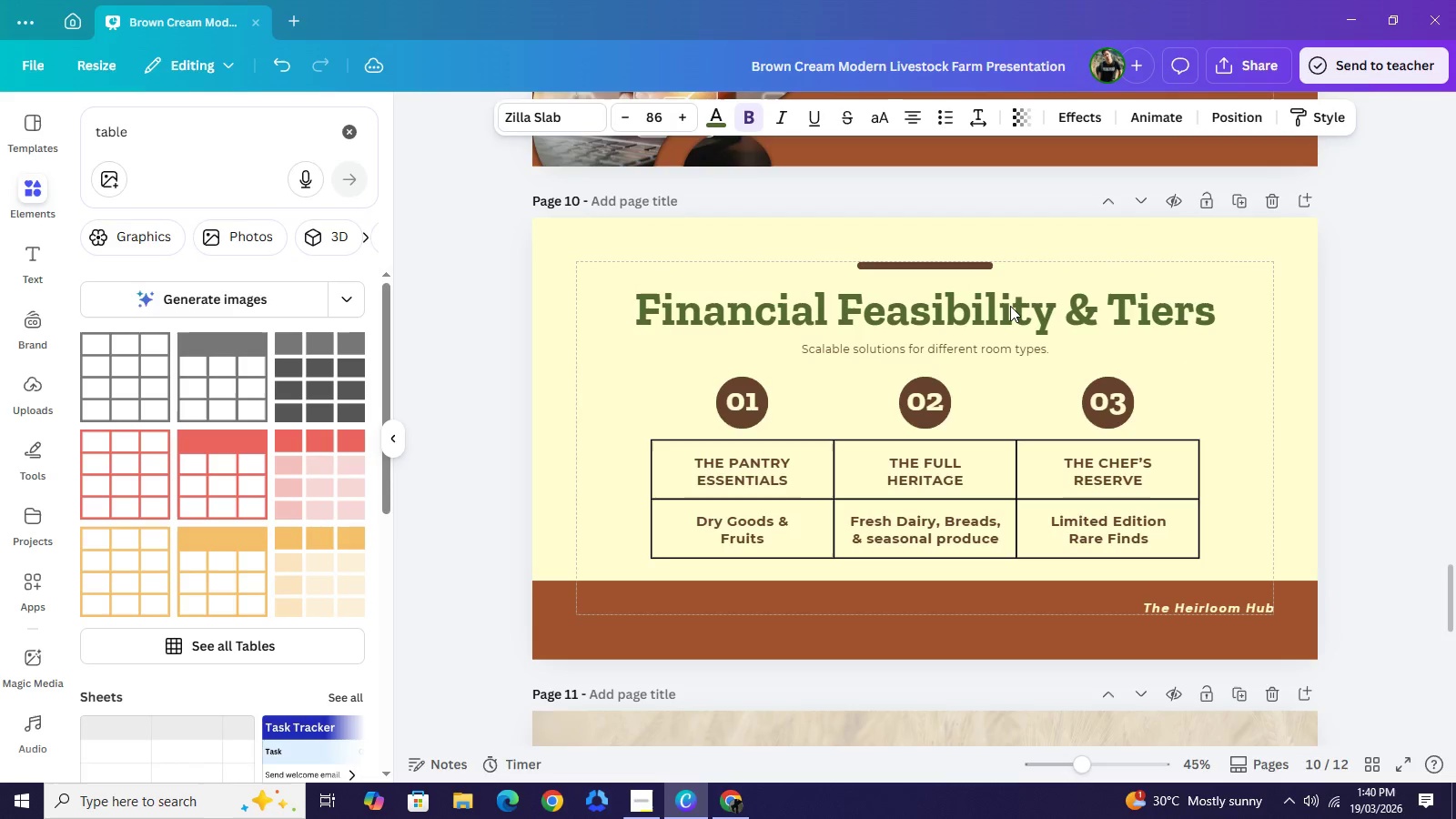 
key(ArrowDown)
 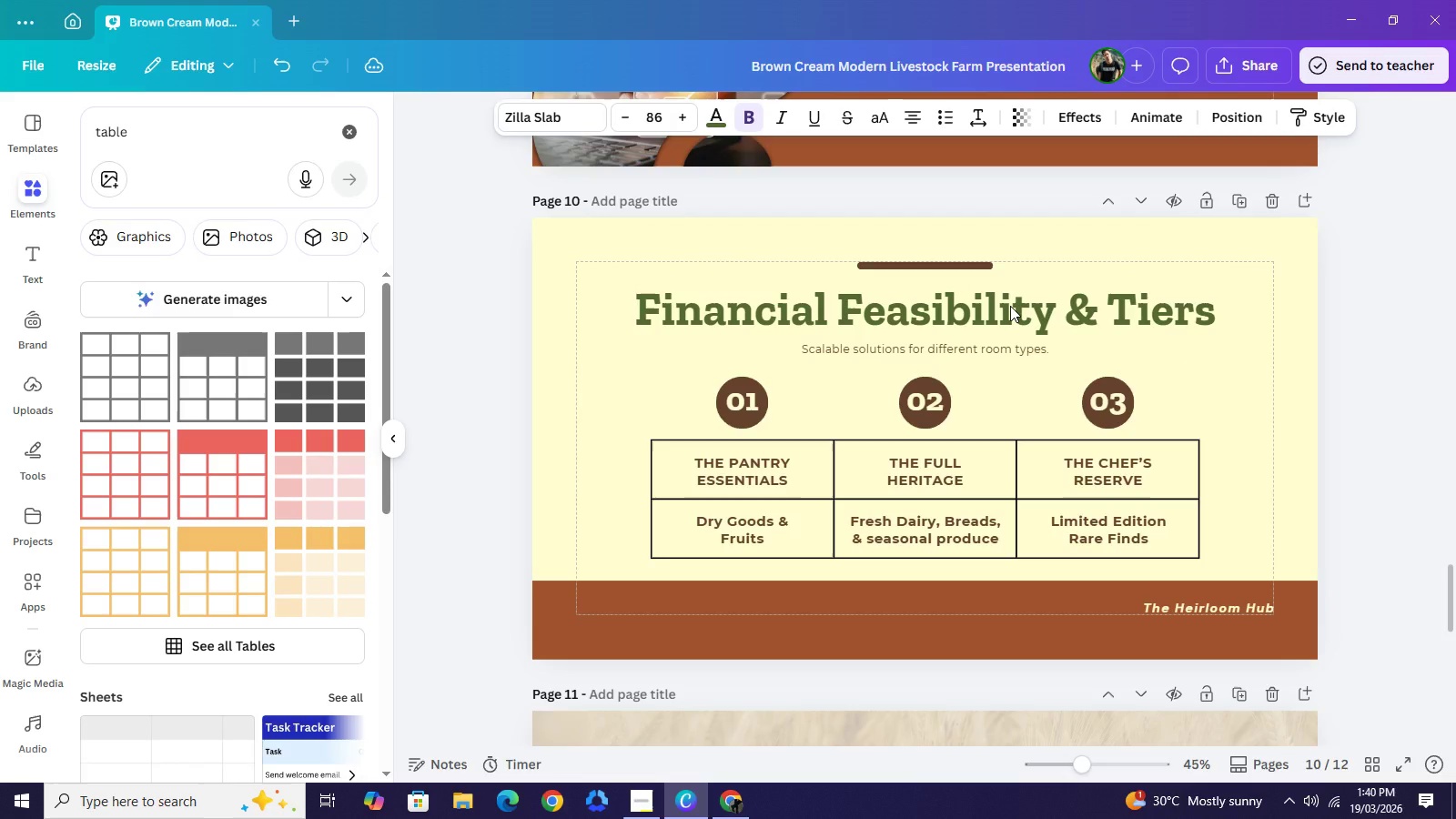 
key(ArrowDown)
 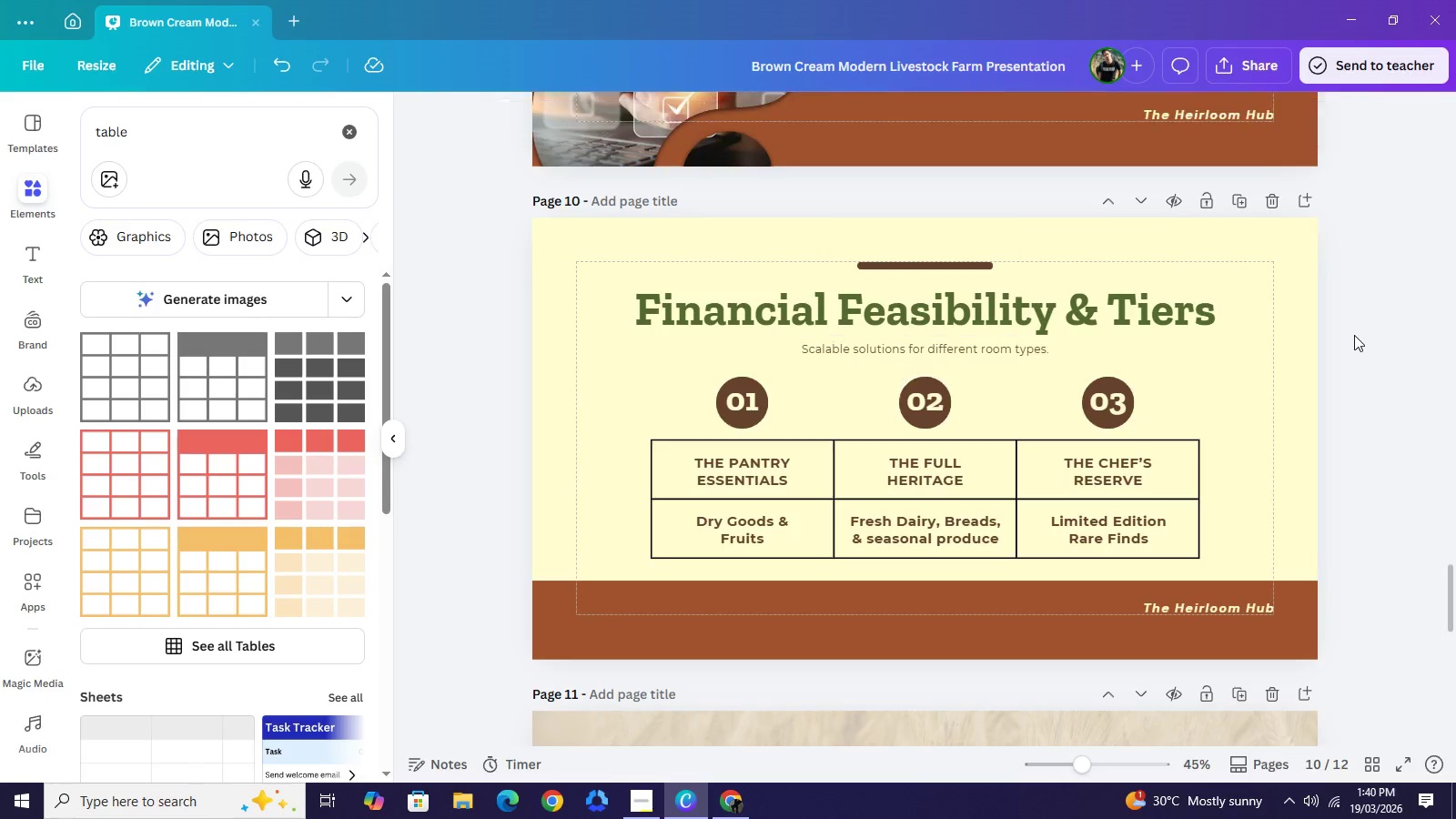 
double_click([1354, 335])
 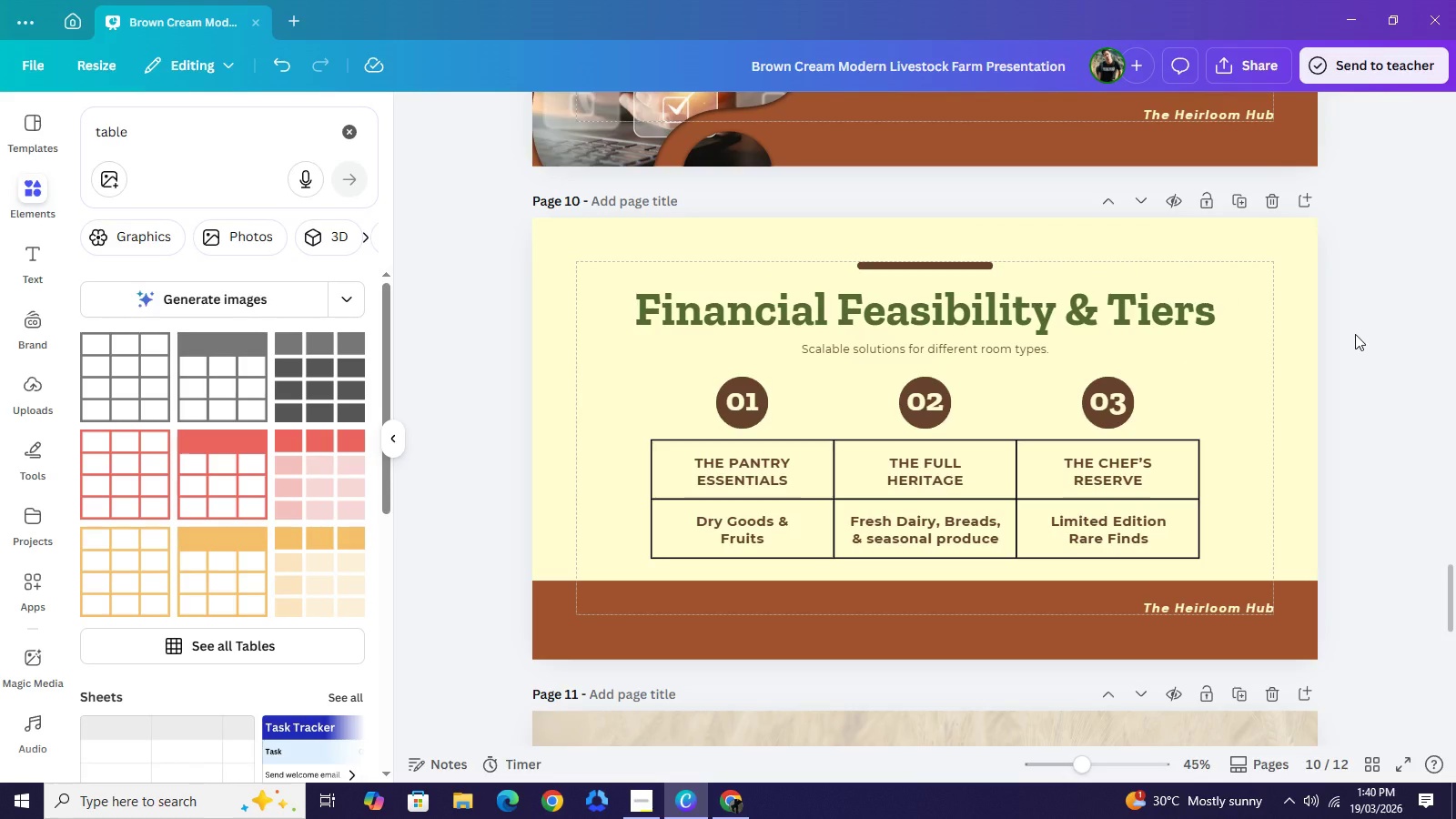 
wait(6.56)
 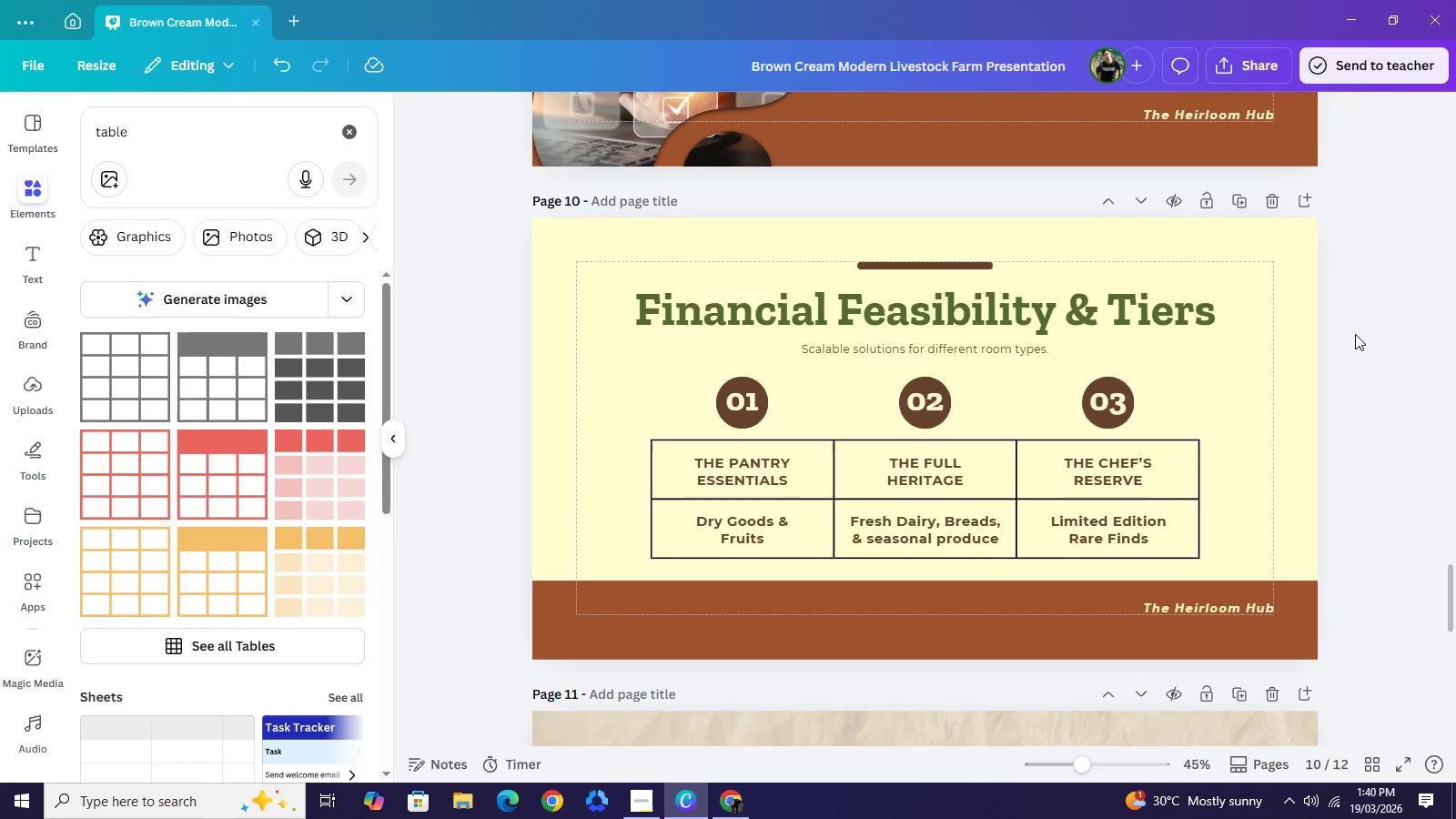 
scroll: coordinate [1075, 565], scroll_direction: down, amount: 5.0
 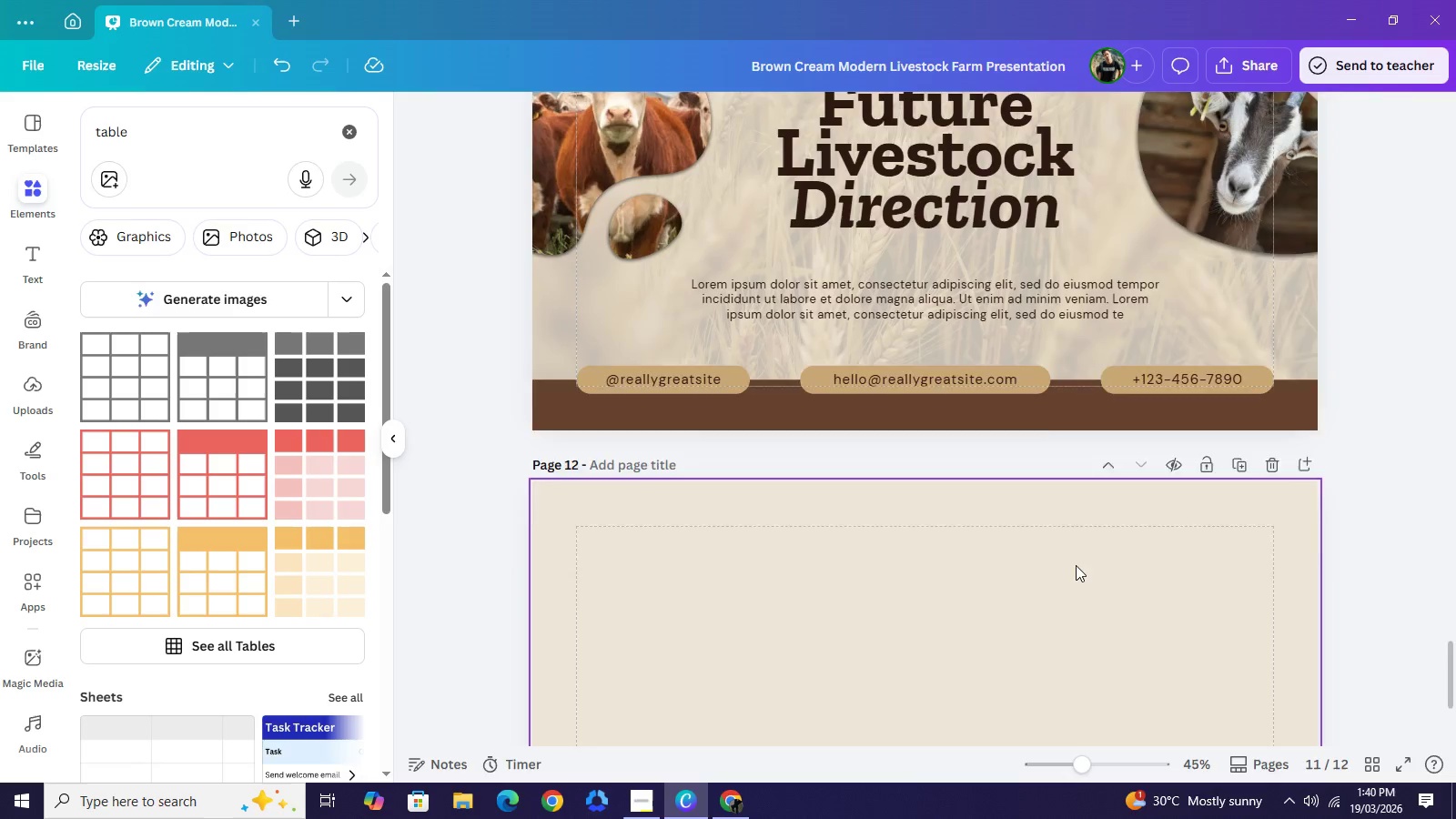 
scroll: coordinate [1076, 565], scroll_direction: up, amount: 1.0
 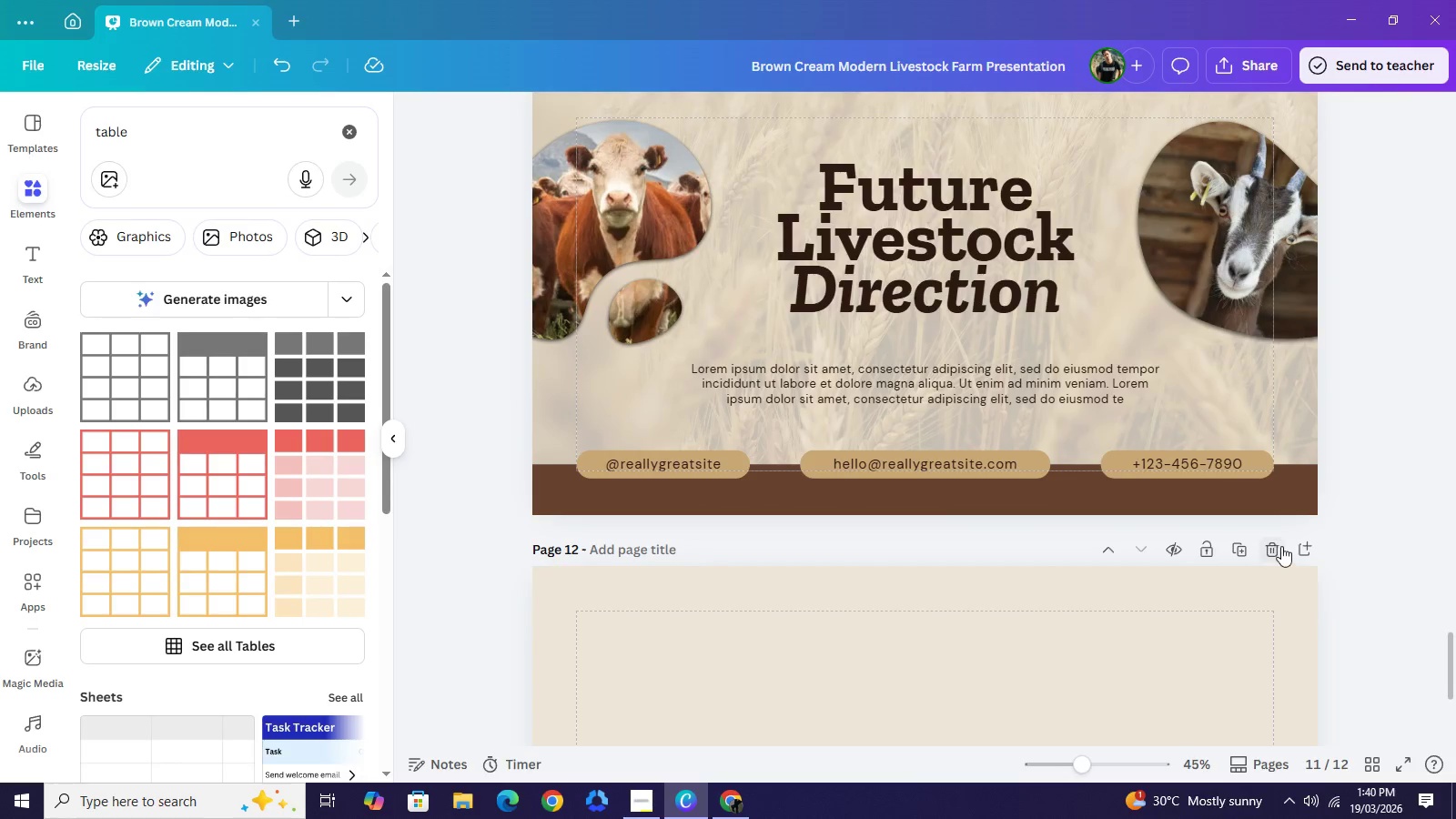 
mouse_move([1264, 548])
 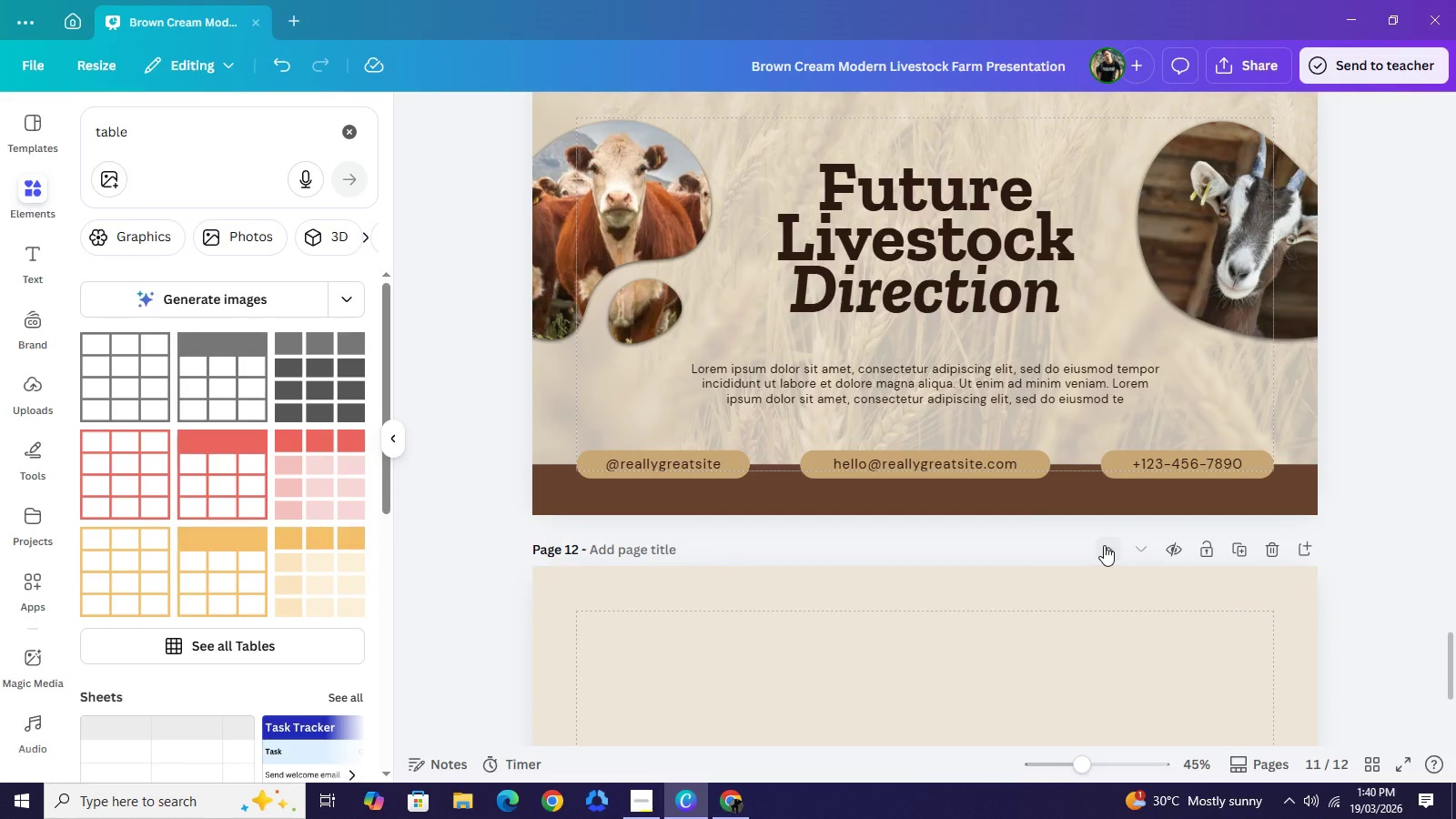 
left_click([1104, 545])
 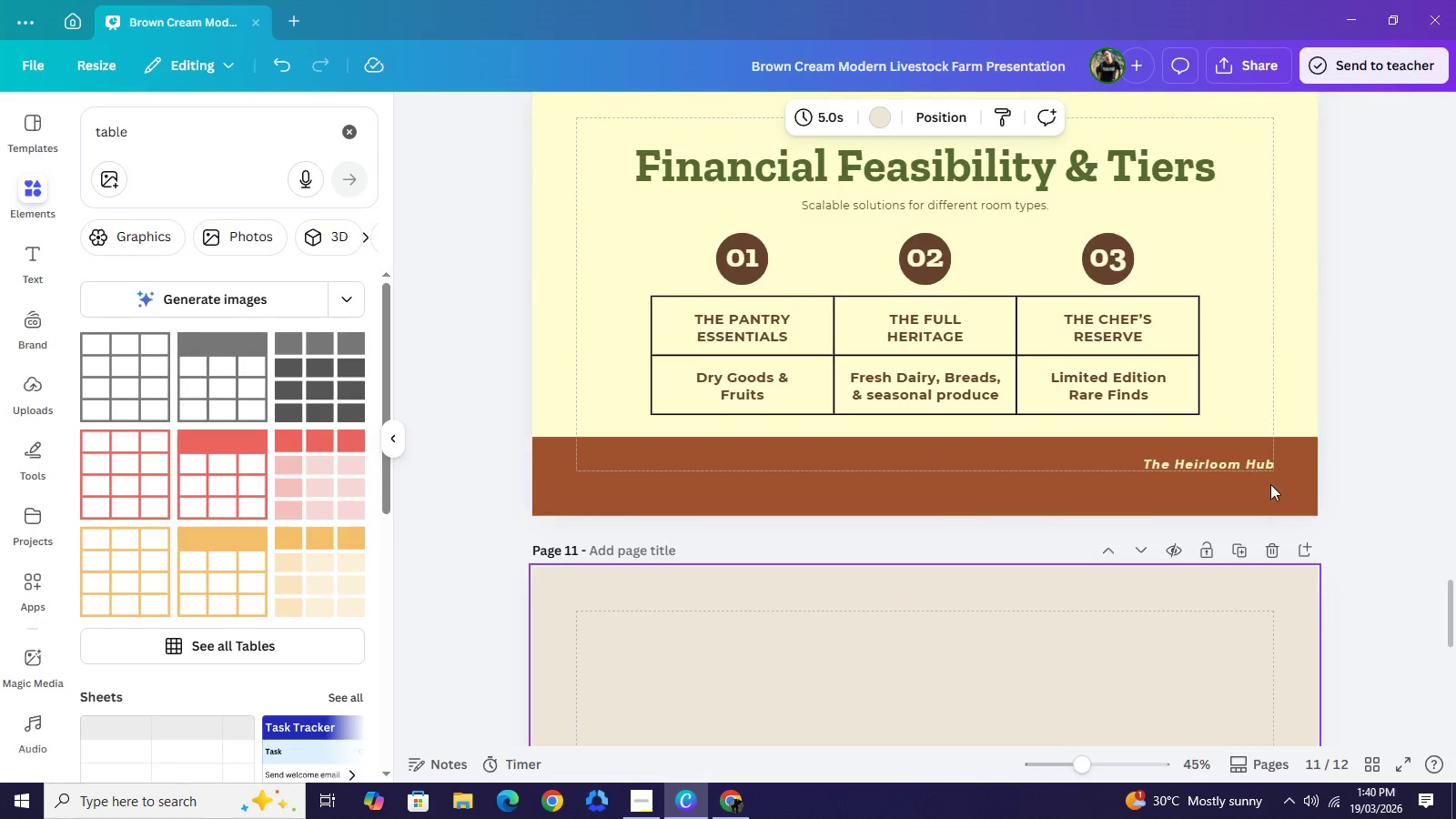 
scroll: coordinate [1249, 511], scroll_direction: down, amount: 1.0
 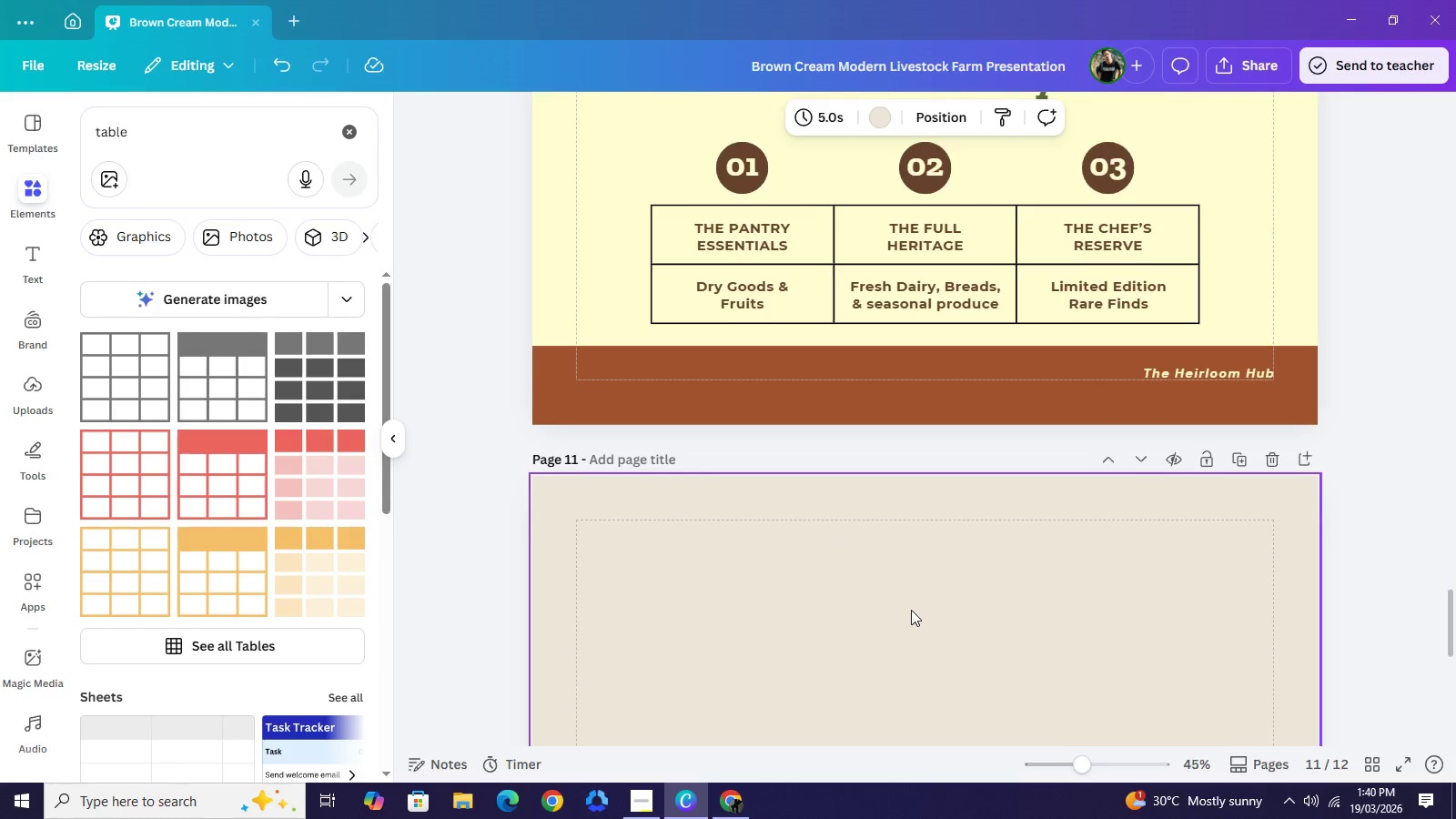 
left_click([911, 610])
 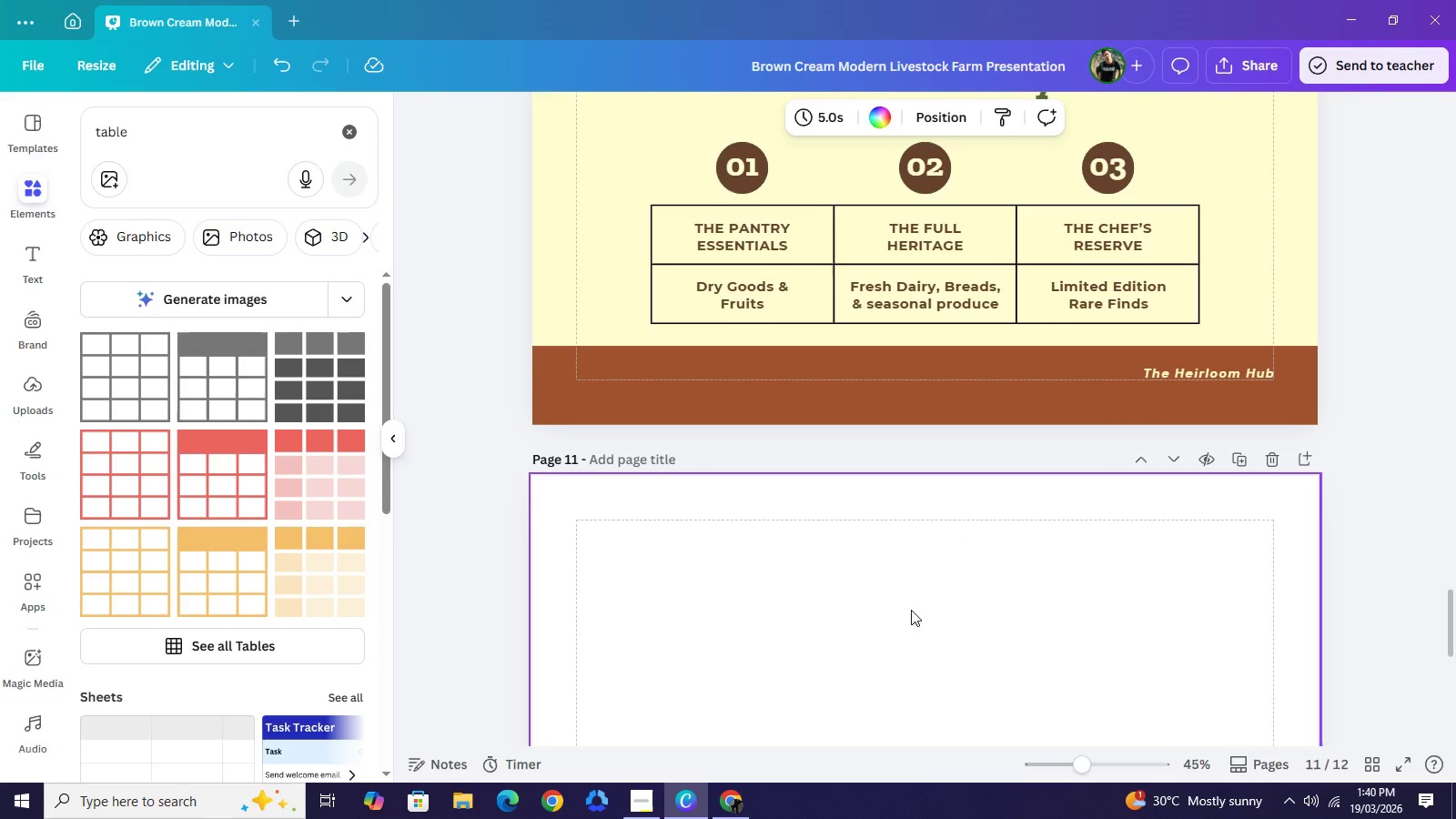 
key(Backspace)
 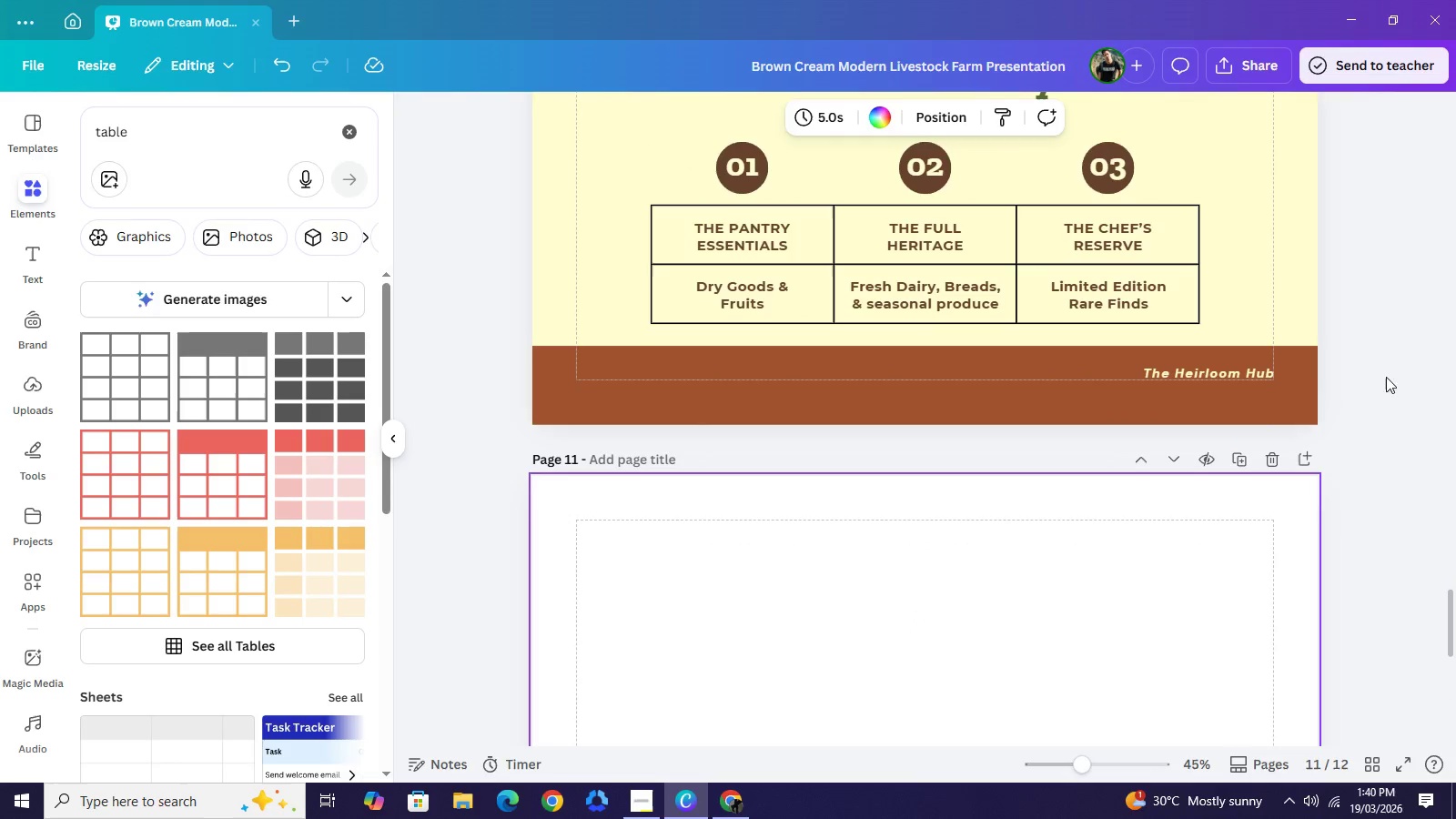 
left_click_drag(start_coordinate=[1387, 377], to_coordinate=[1159, 420])
 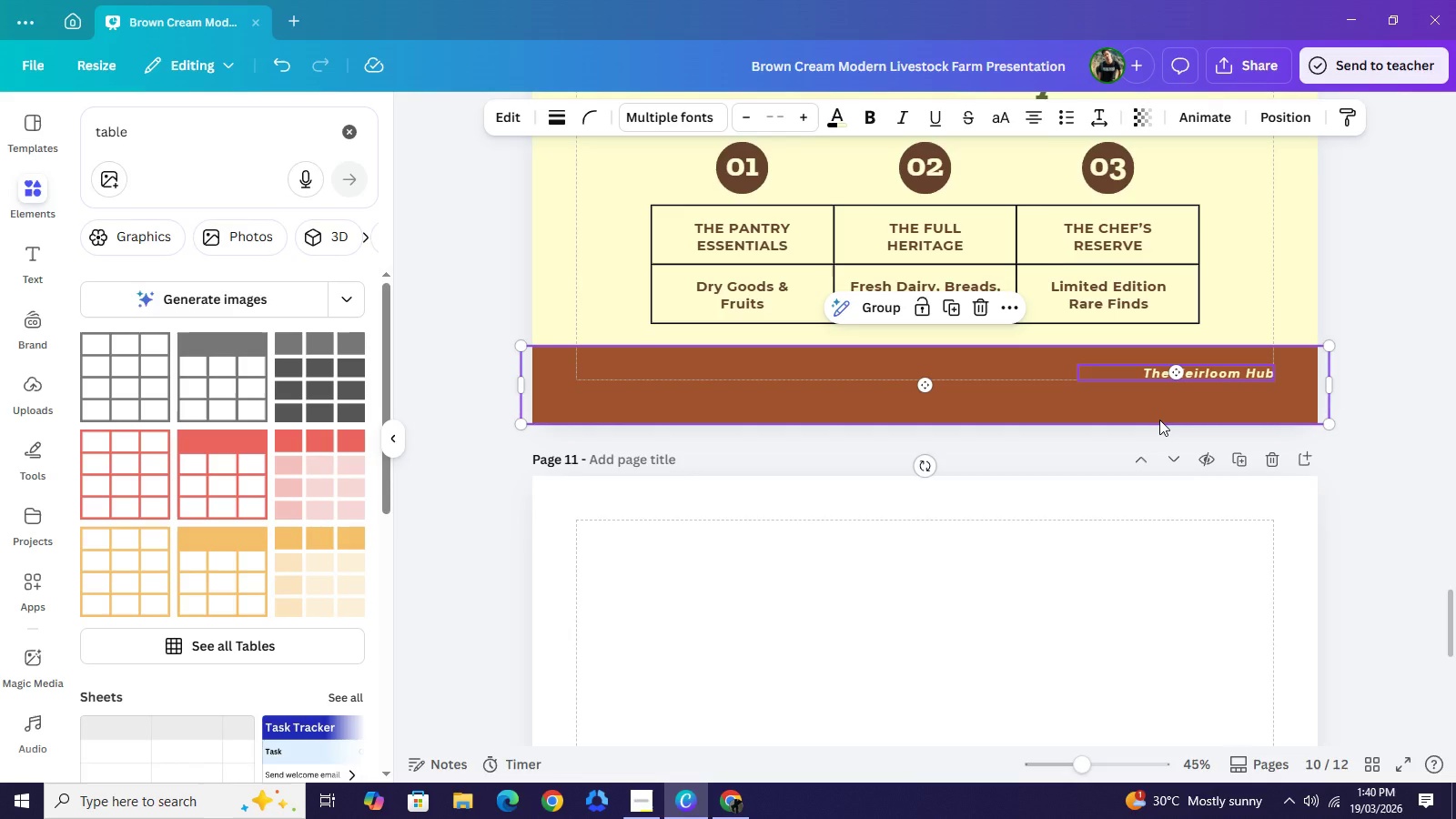 
key(Control+C)
 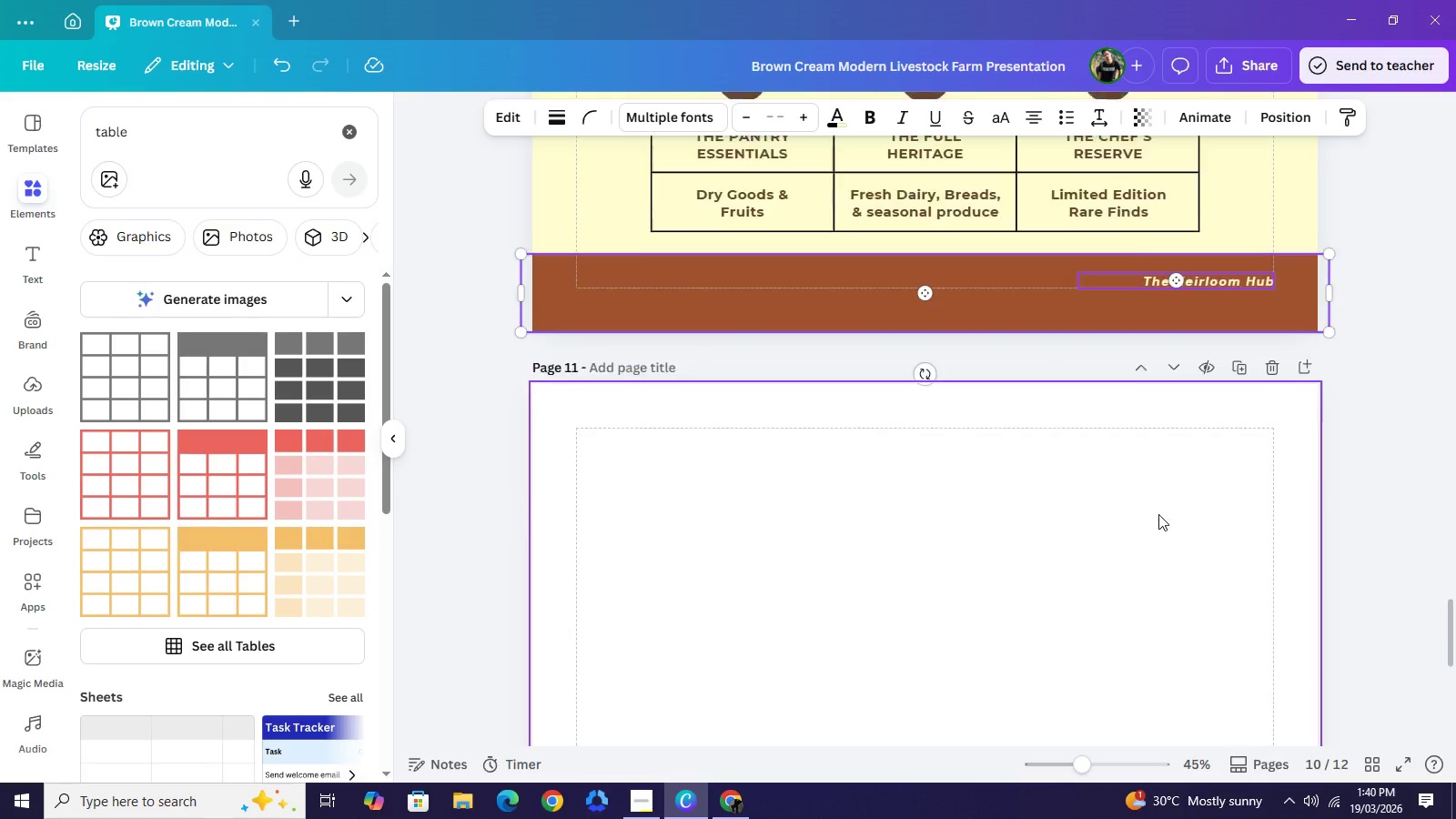 
scroll: coordinate [1158, 504], scroll_direction: down, amount: 3.0
 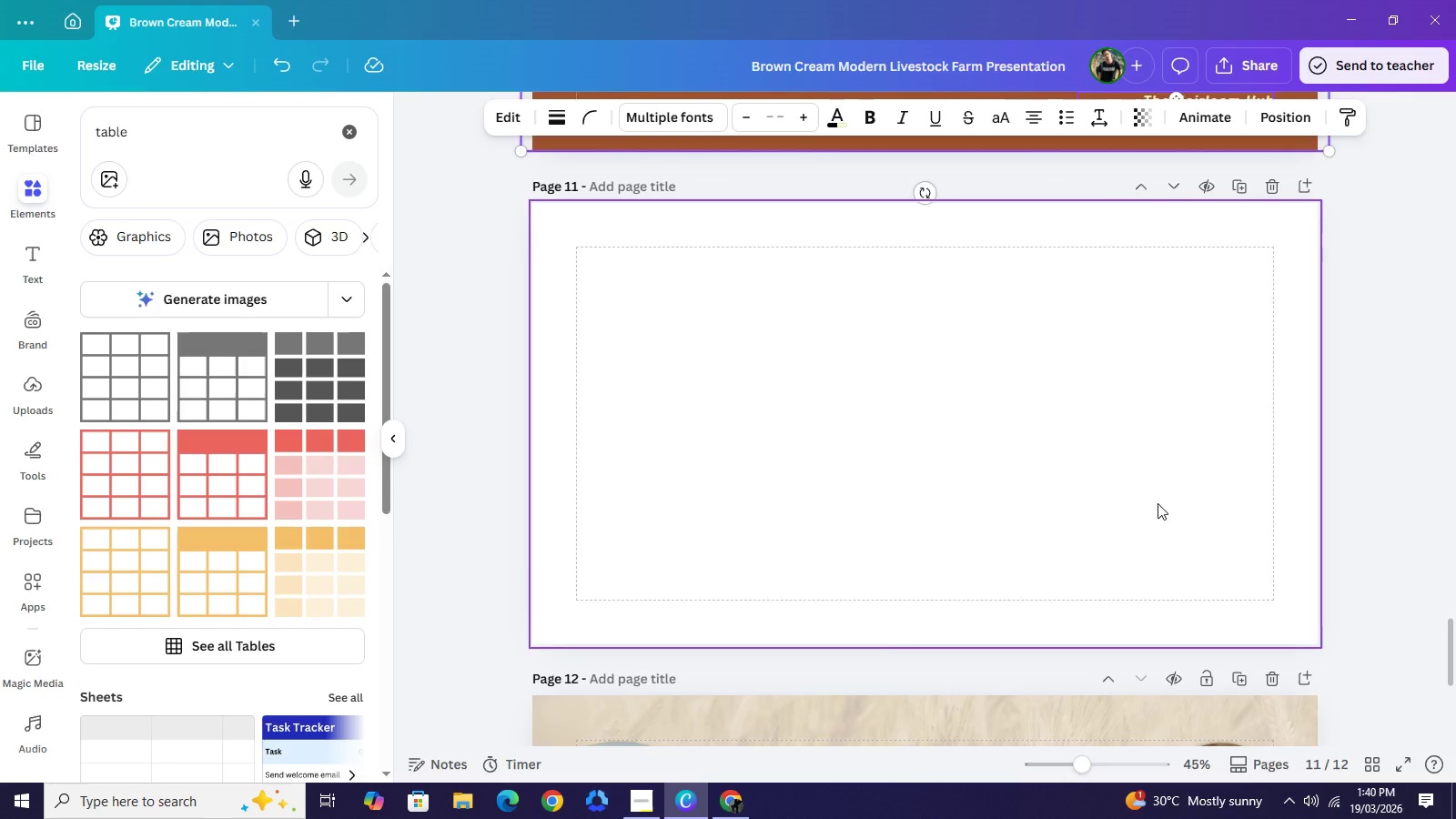 
key(Control+V)
 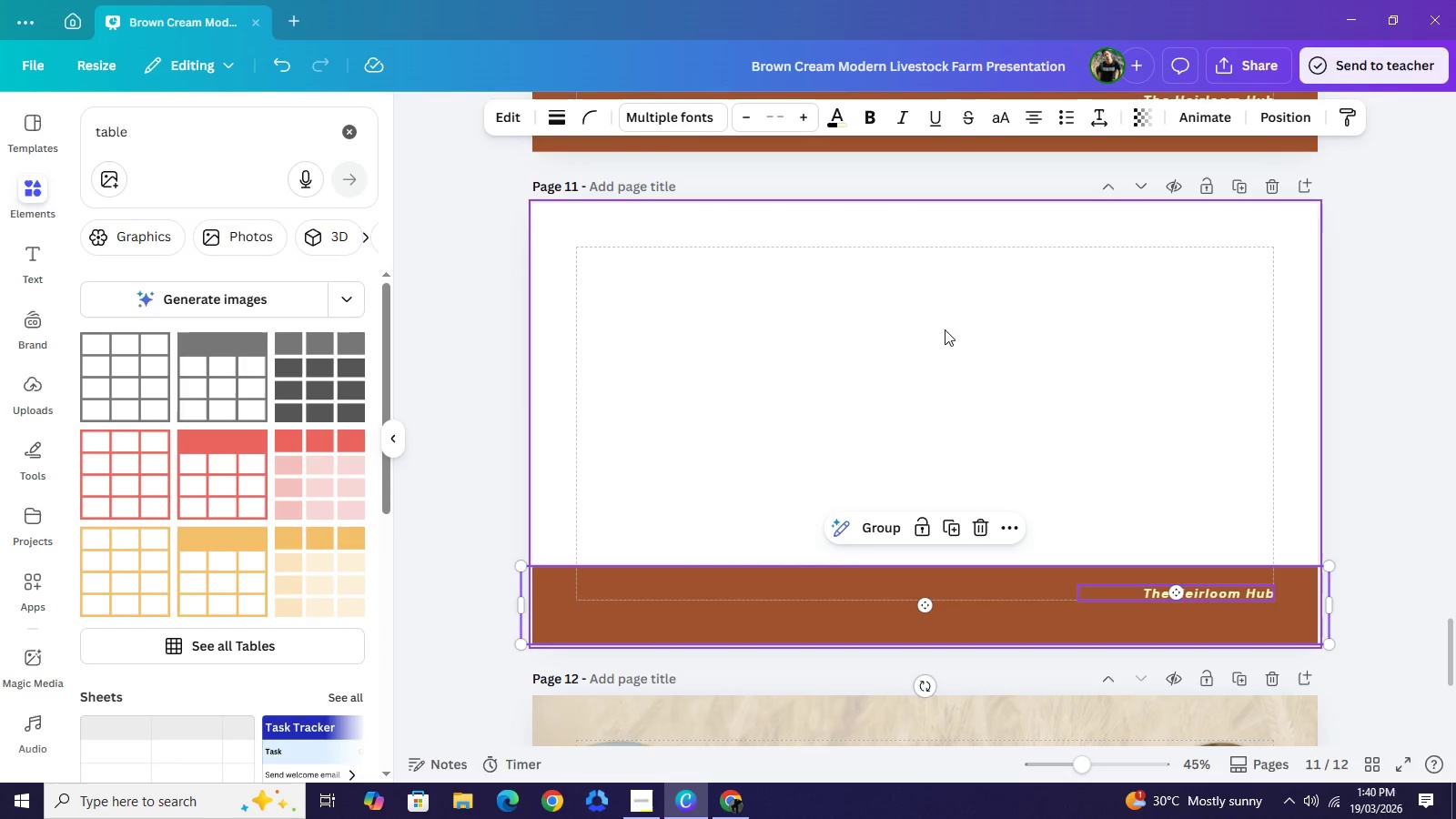 
left_click([945, 329])
 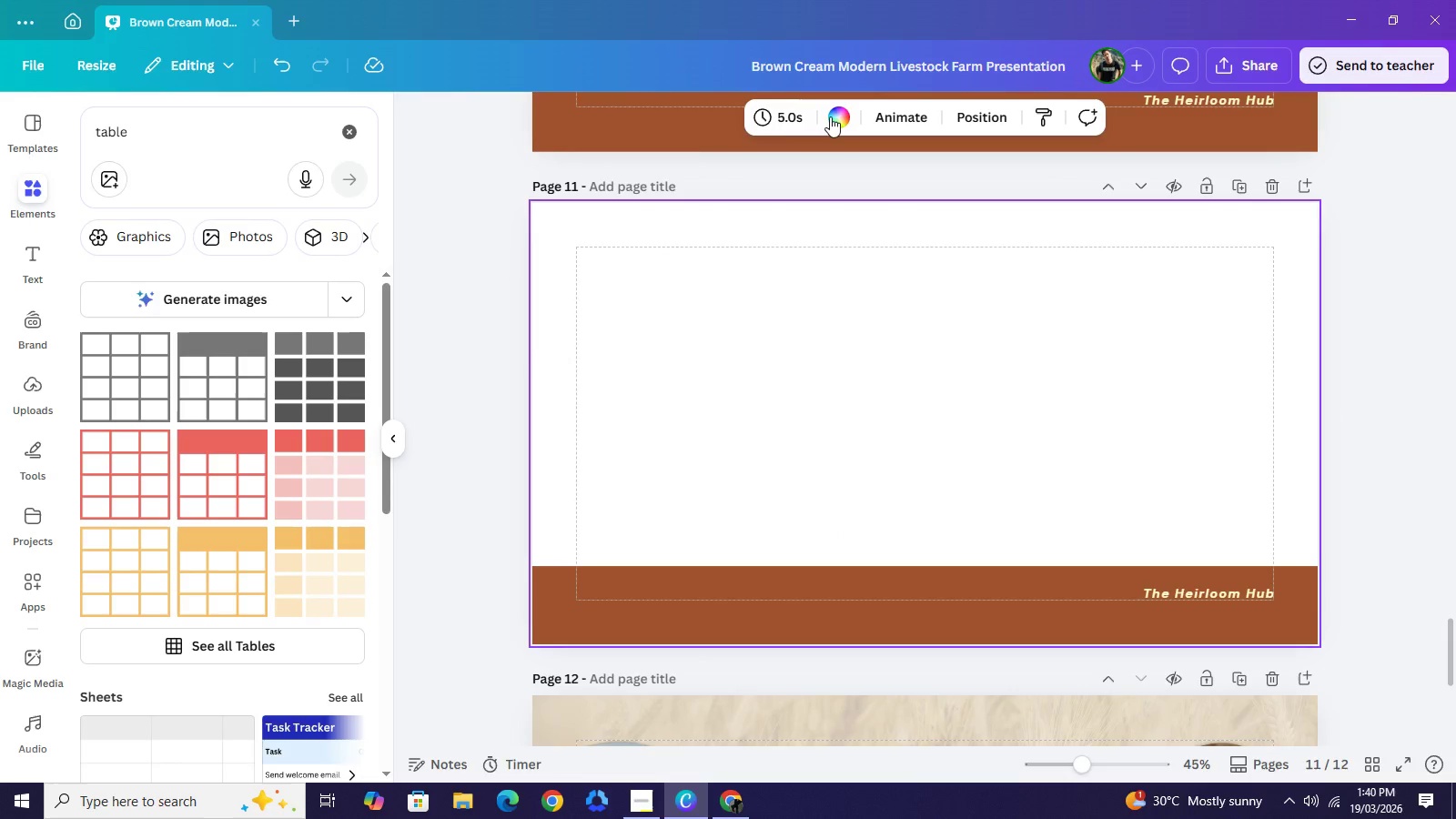 
left_click([836, 116])
 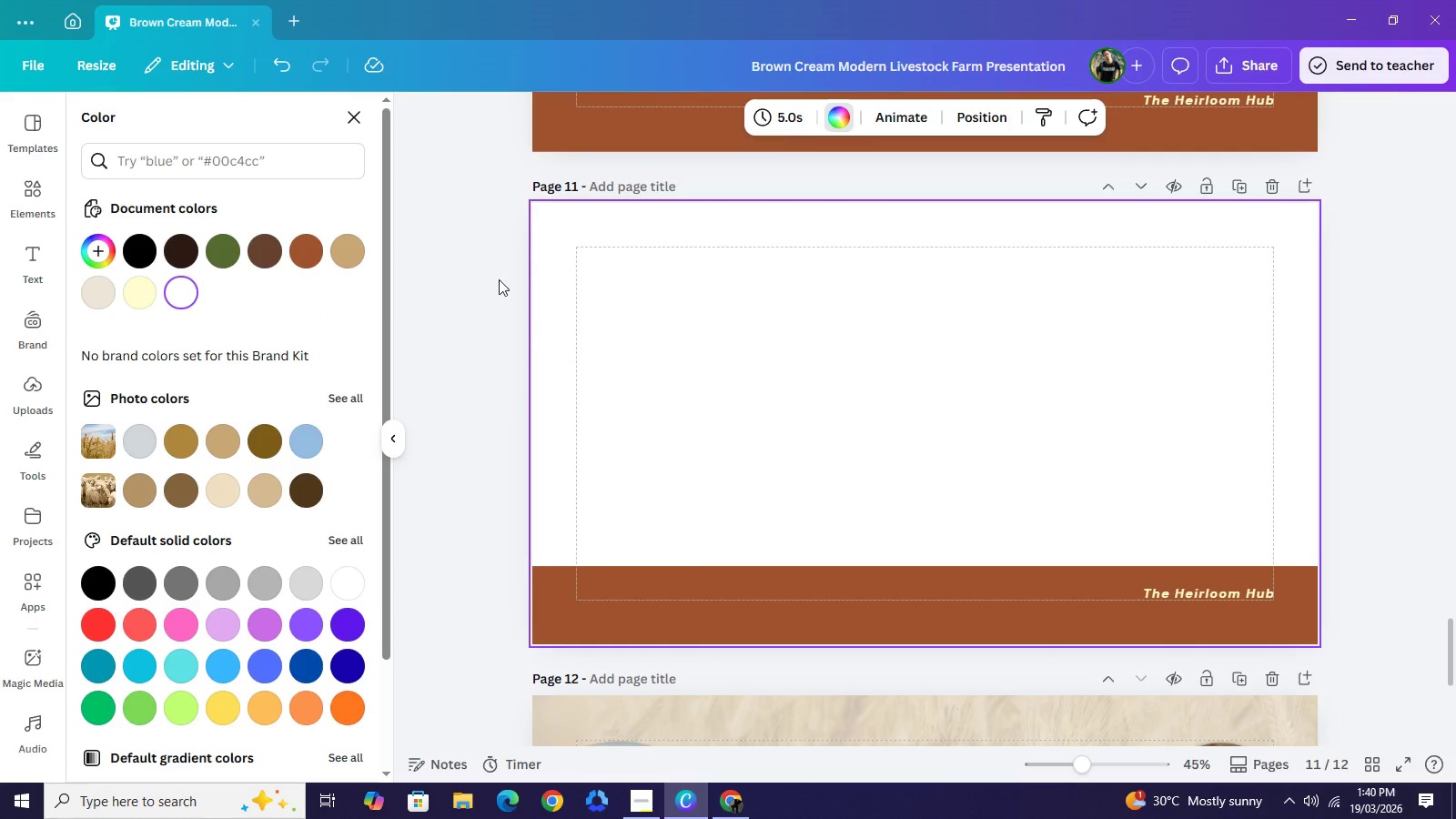 
left_click([150, 287])
 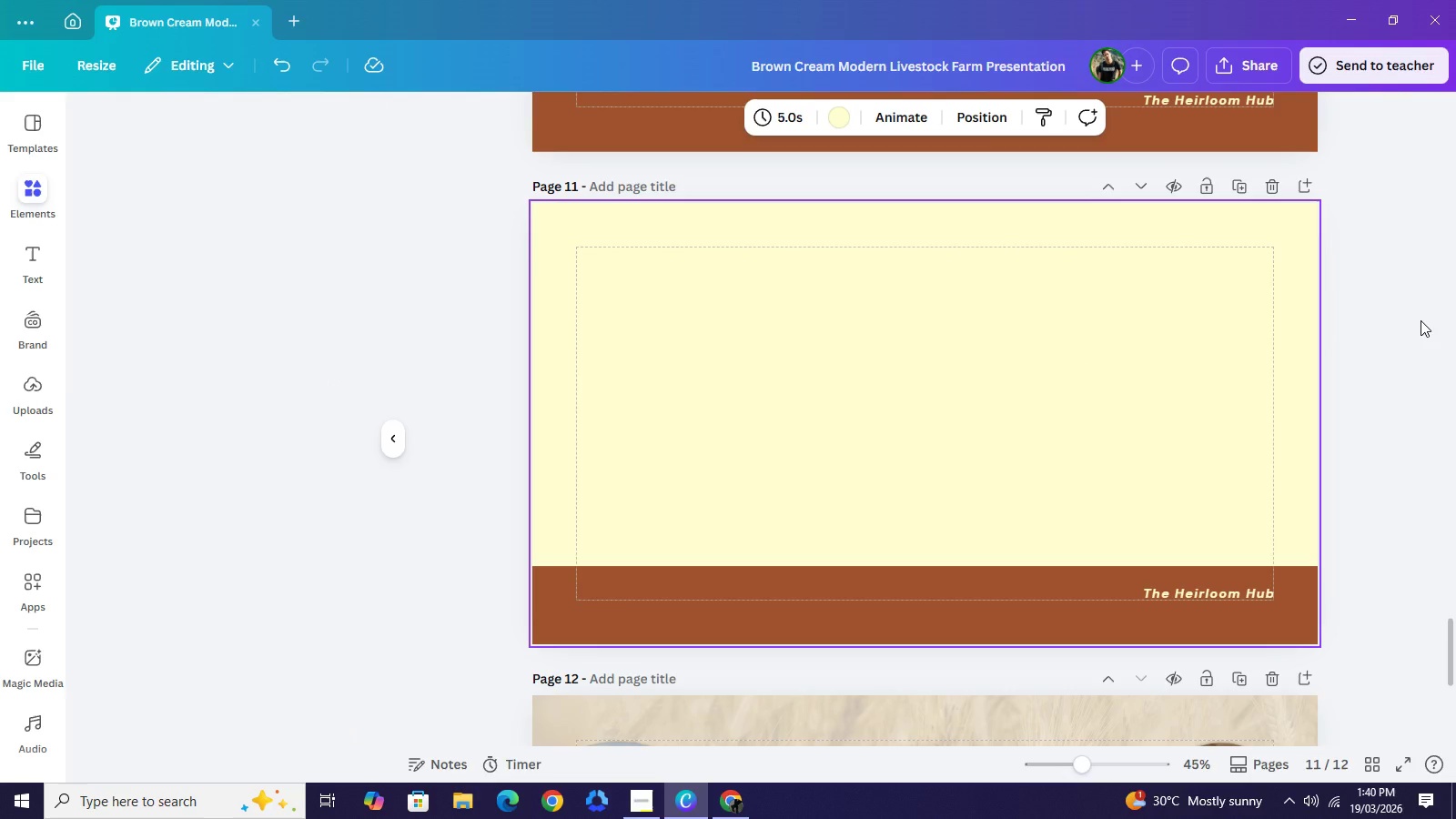 
scroll: coordinate [928, 342], scroll_direction: up, amount: 10.0
 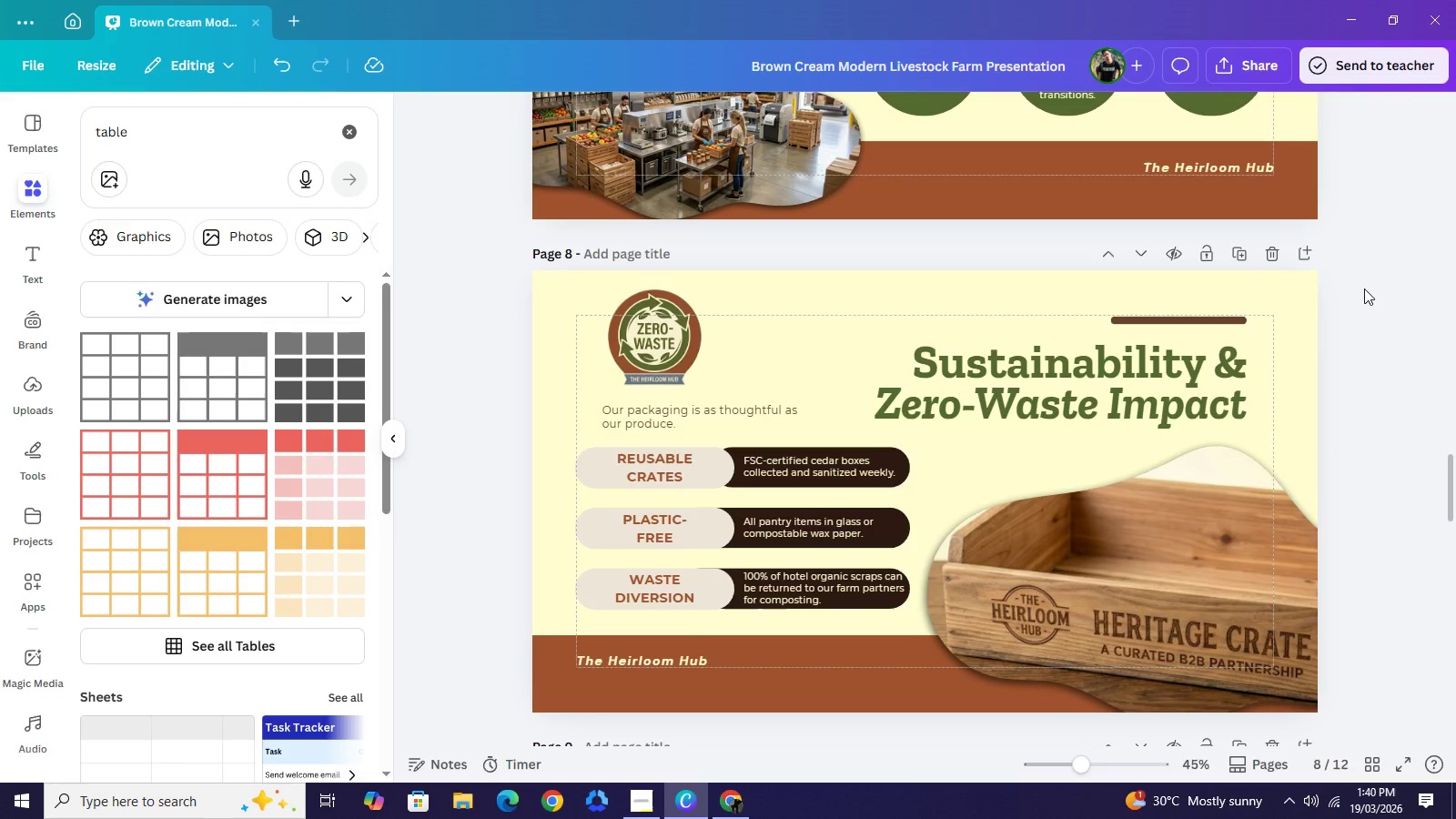 
left_click_drag(start_coordinate=[1364, 288], to_coordinate=[1182, 369])
 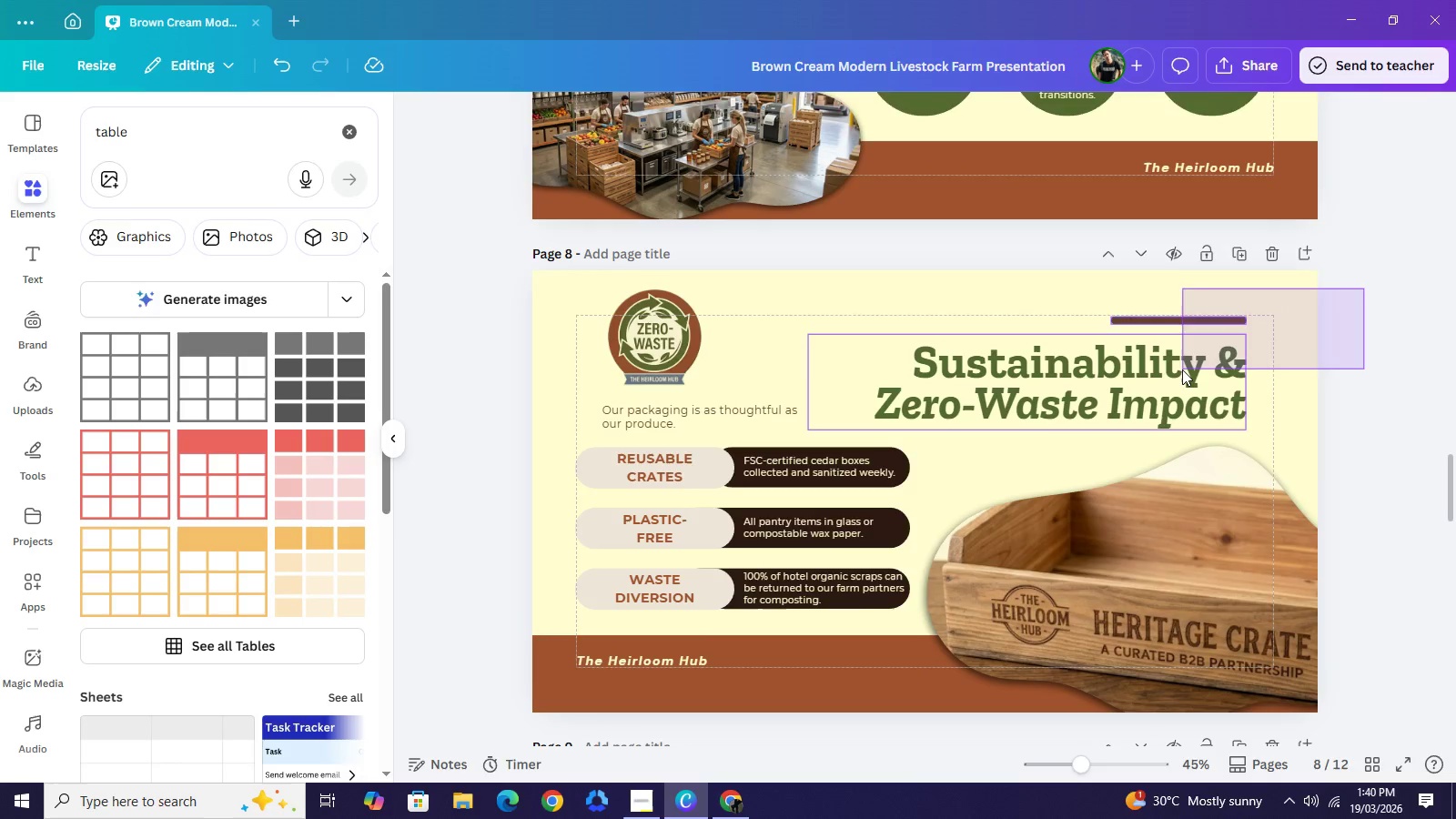 
key(Control+C)
 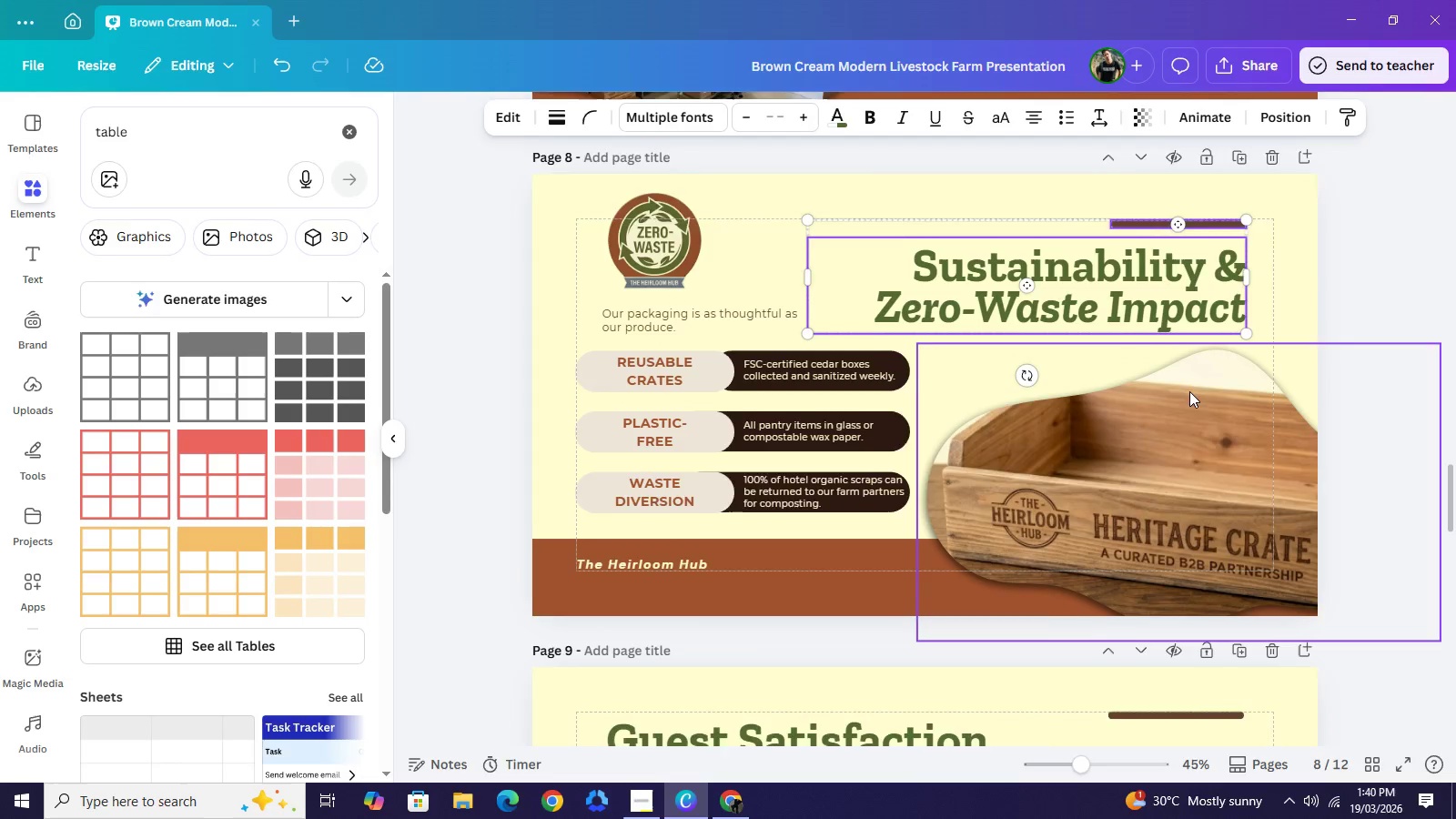 
scroll: coordinate [1191, 399], scroll_direction: down, amount: 9.0
 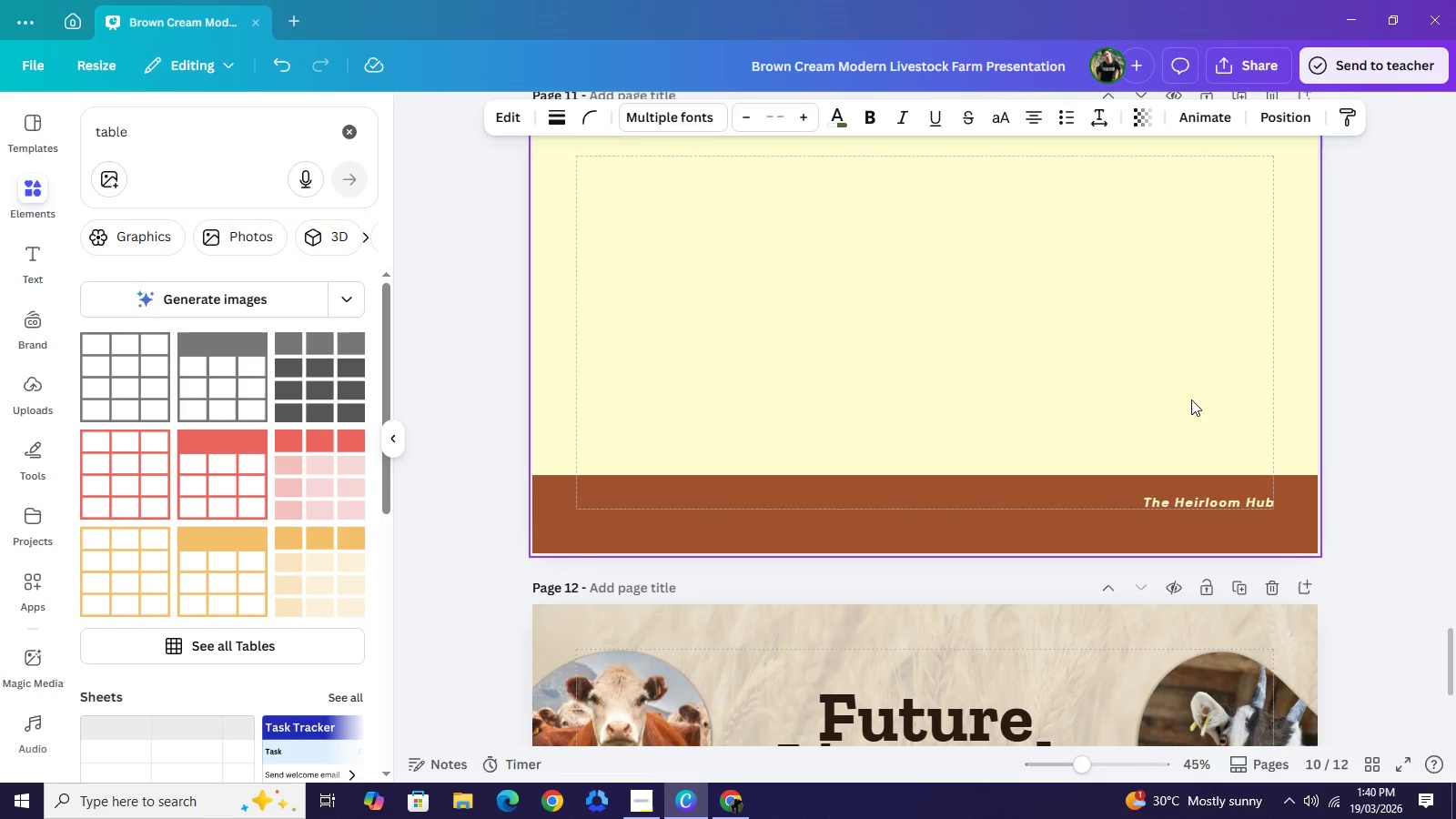 
key(Control+V)
 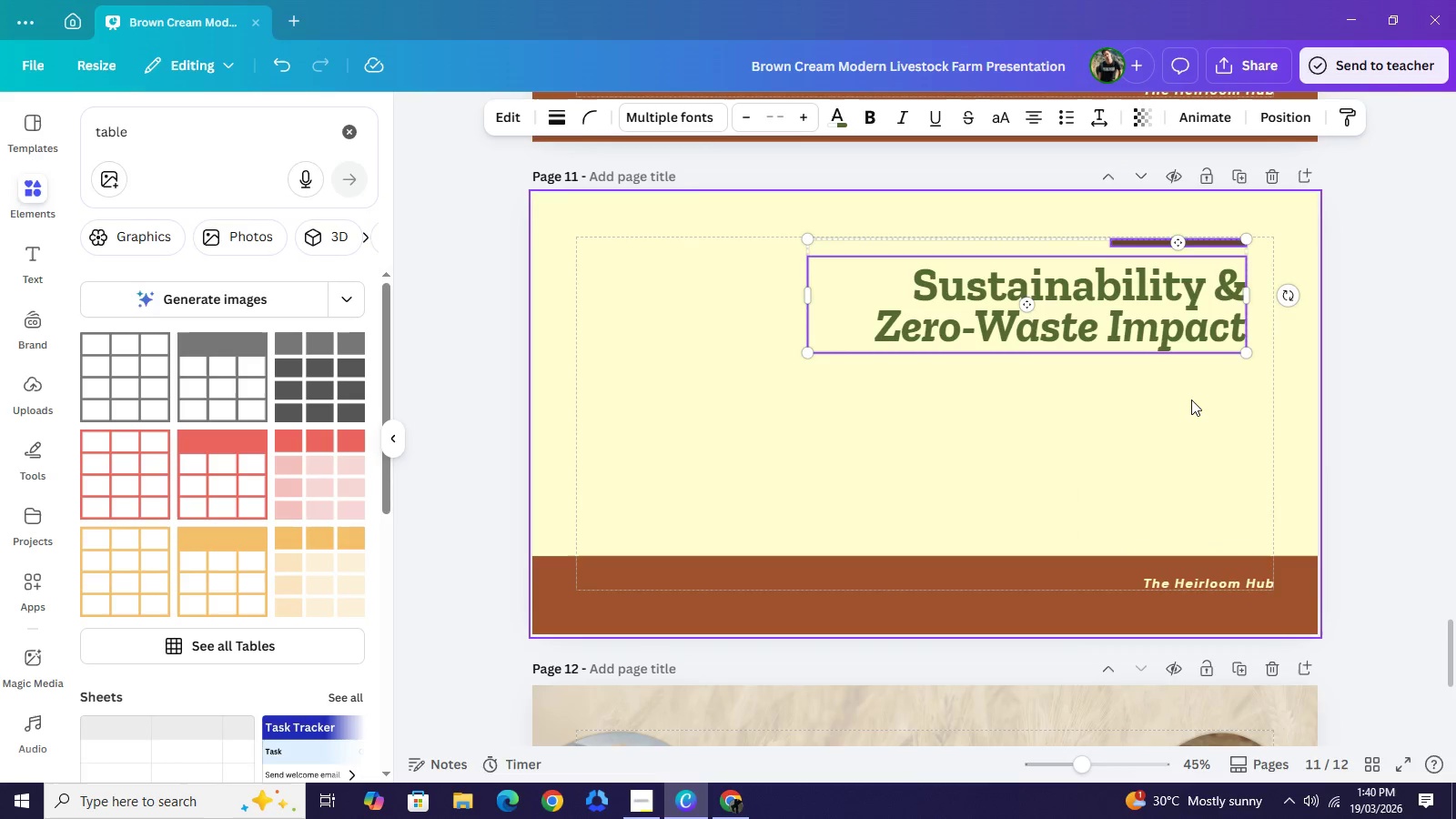 
scroll: coordinate [1191, 399], scroll_direction: up, amount: 1.0
 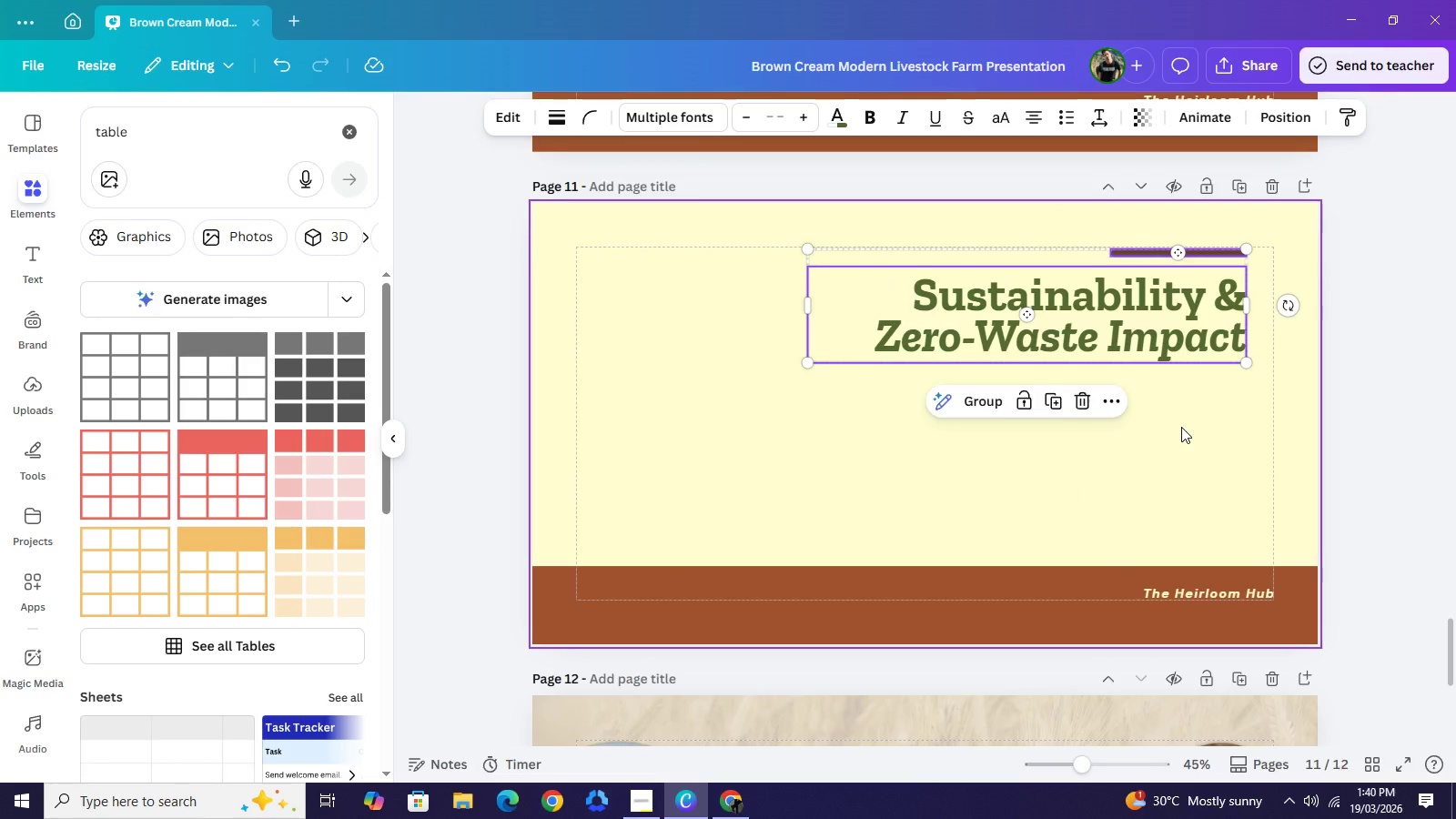 
left_click([1181, 427])
 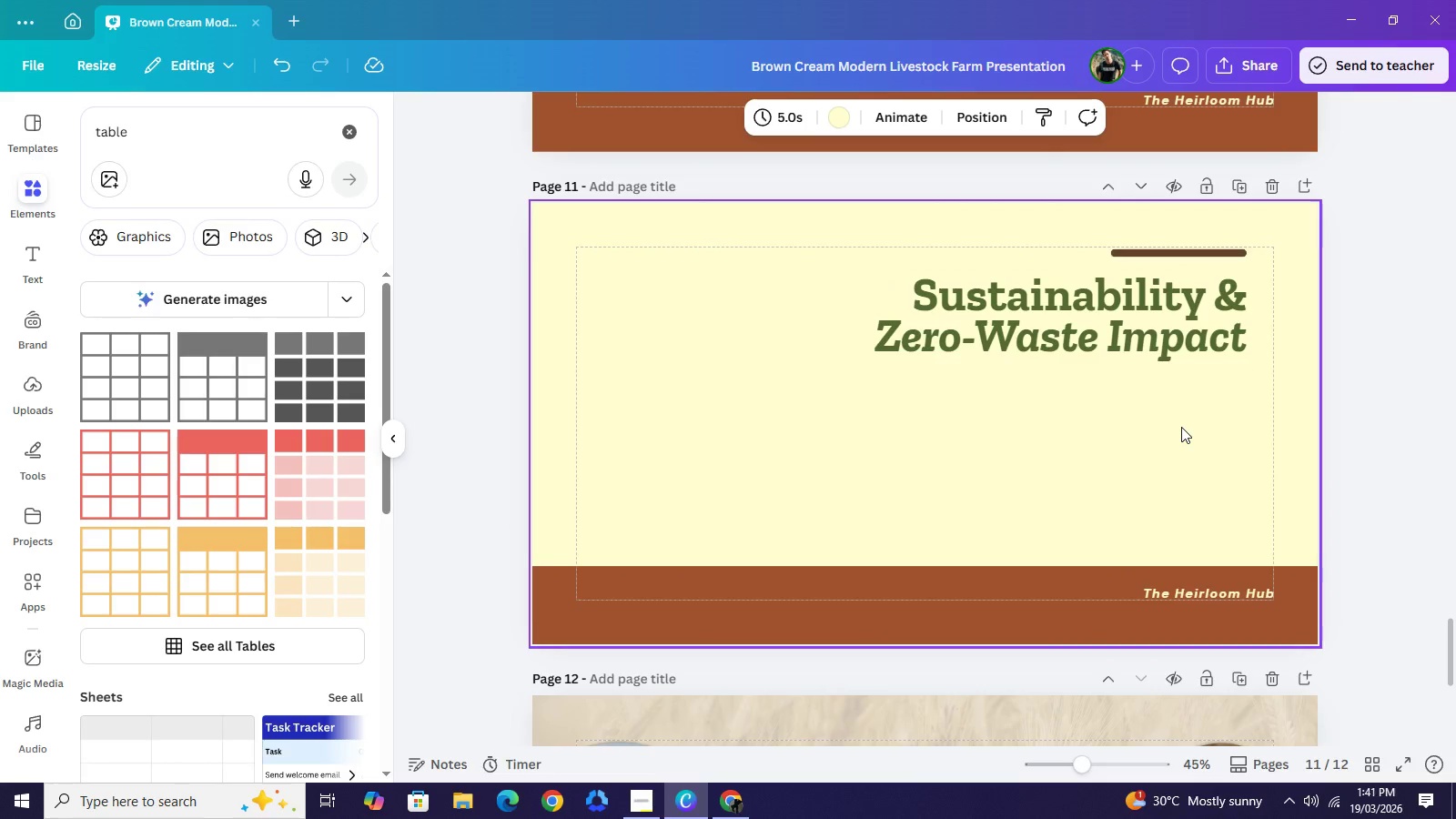 
scroll: coordinate [1144, 406], scroll_direction: up, amount: 4.0
 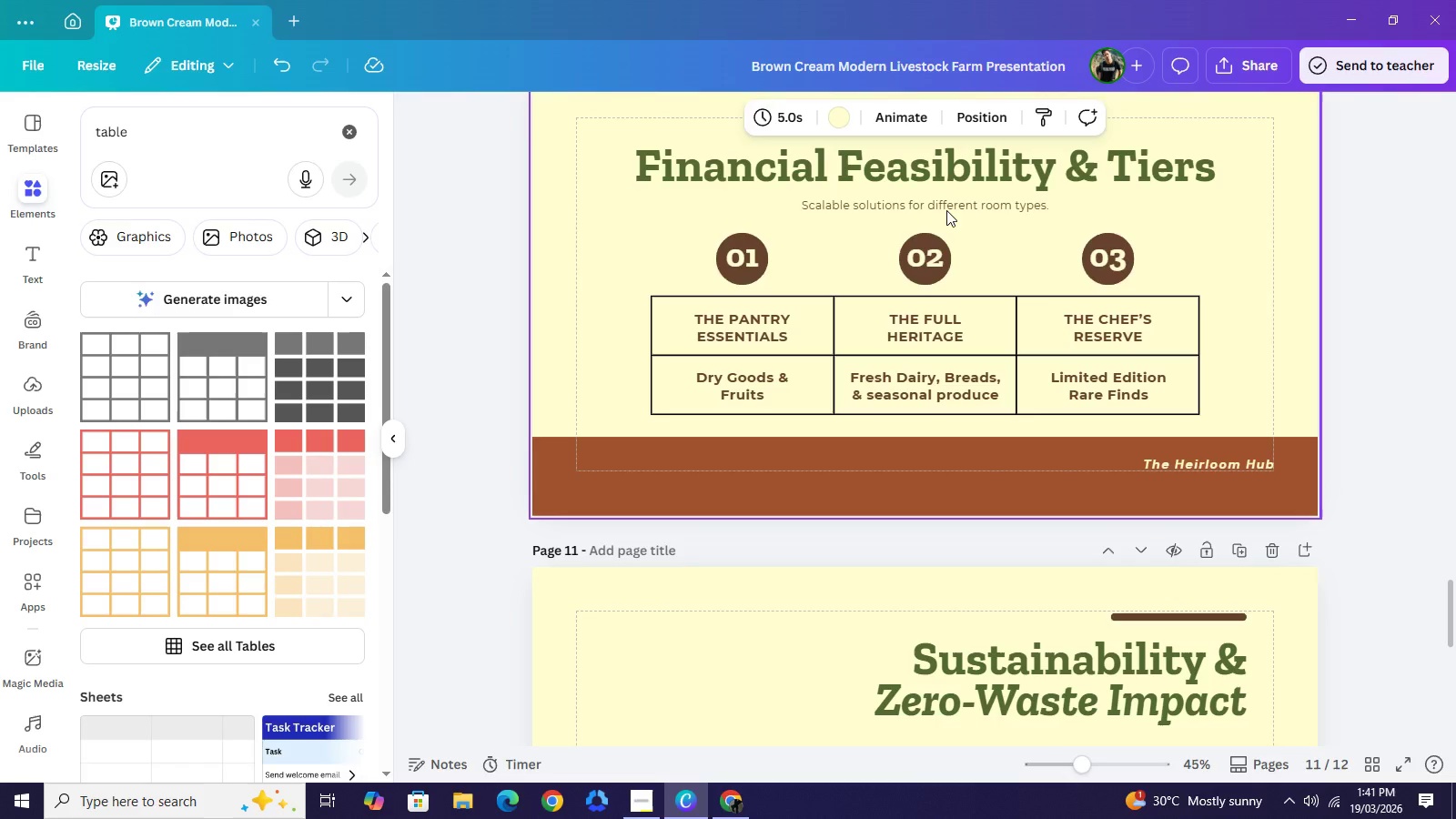 
double_click([946, 207])
 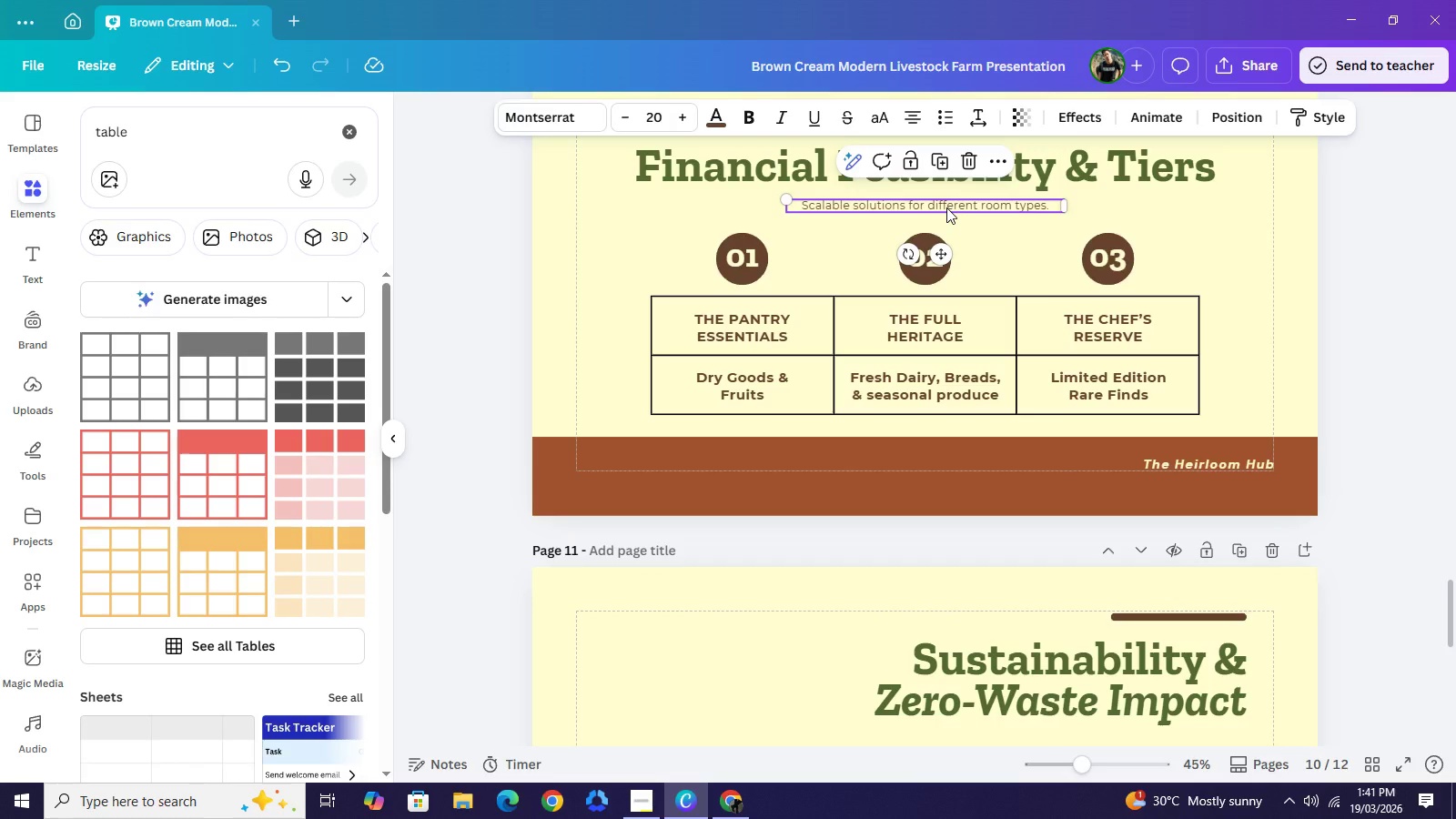 
key(Control+C)
 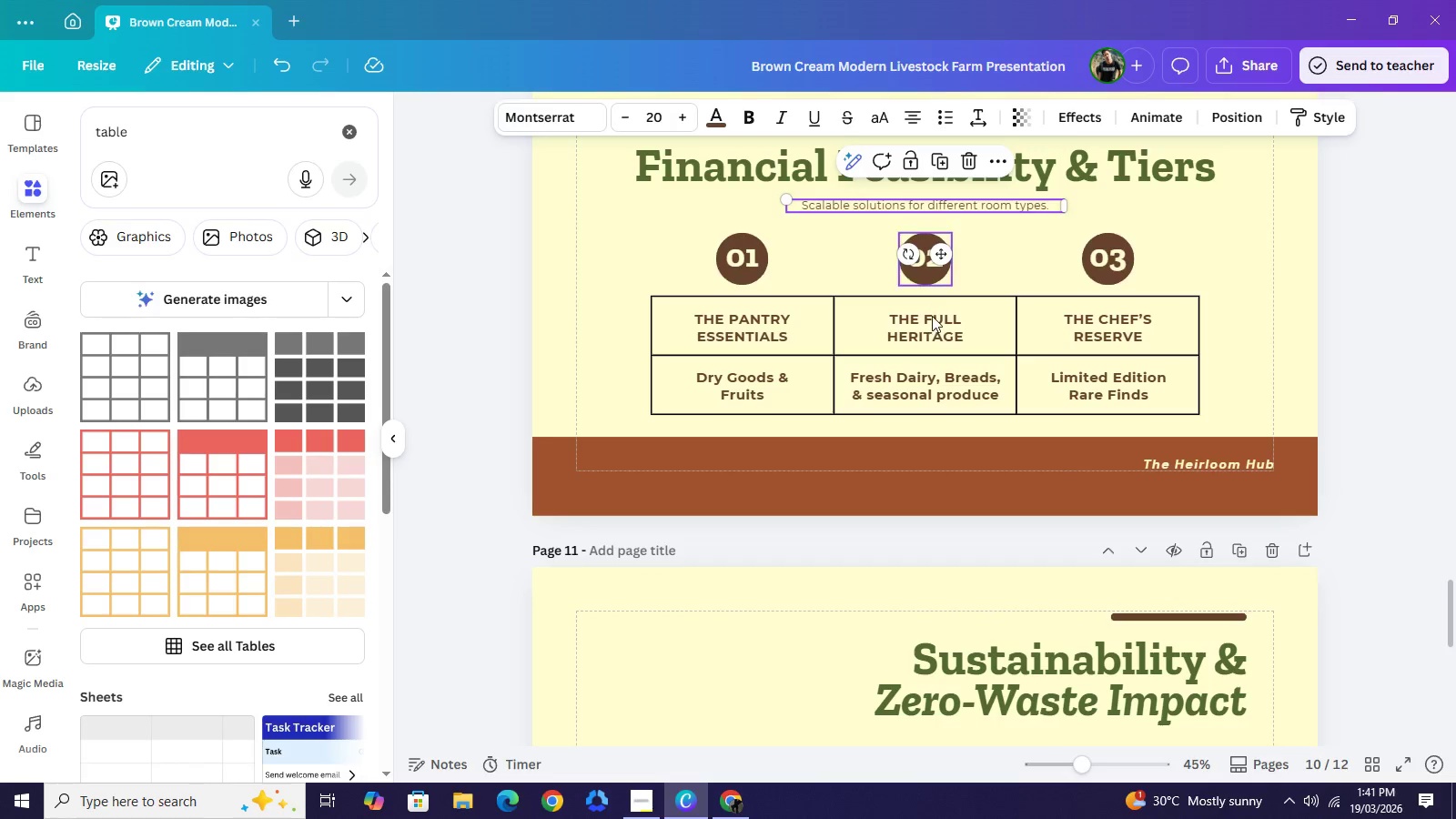 
scroll: coordinate [931, 314], scroll_direction: down, amount: 4.0
 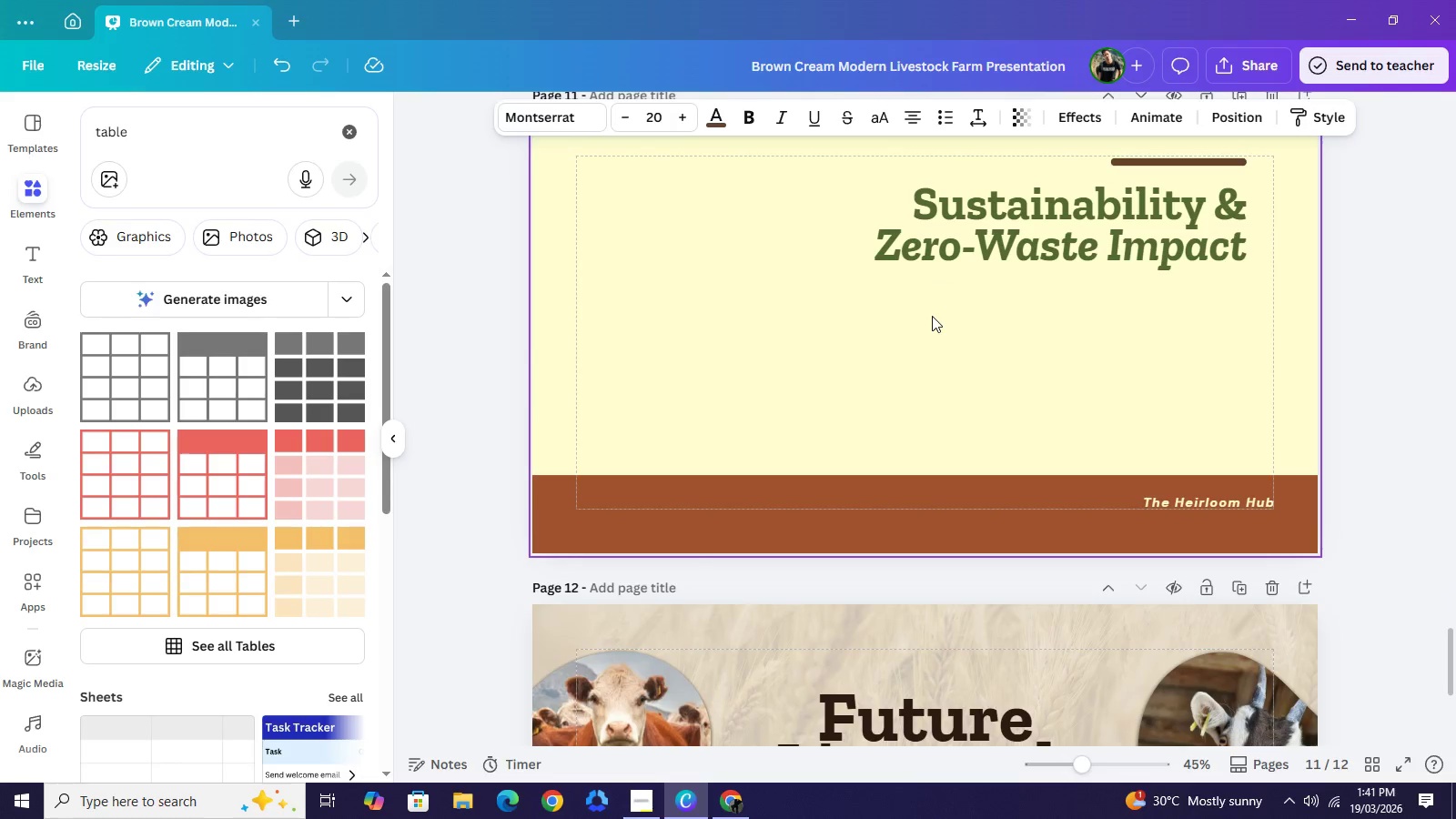 
key(Control+V)
 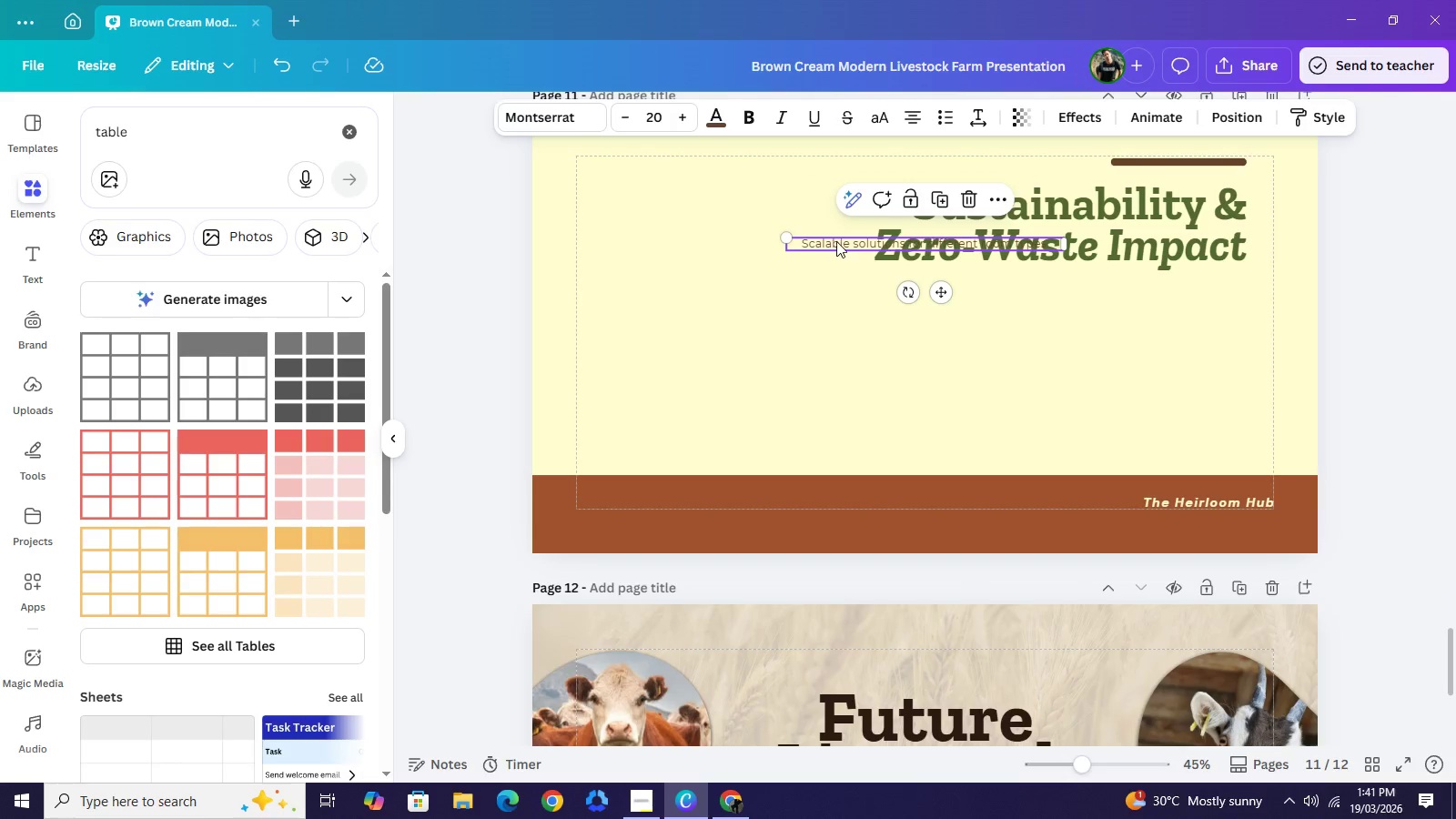 
left_click_drag(start_coordinate=[836, 241], to_coordinate=[849, 297])
 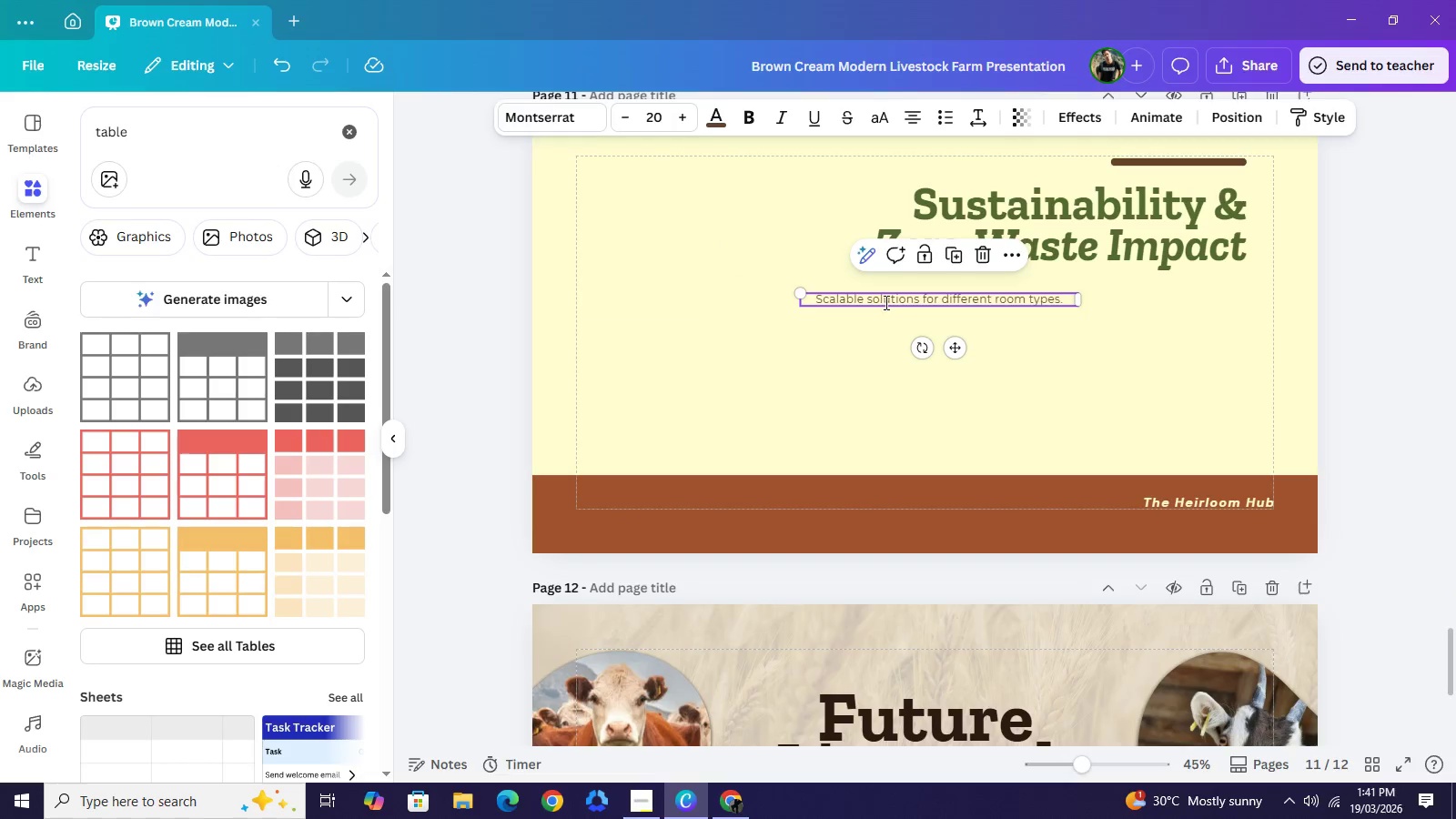 
left_click([884, 302])
 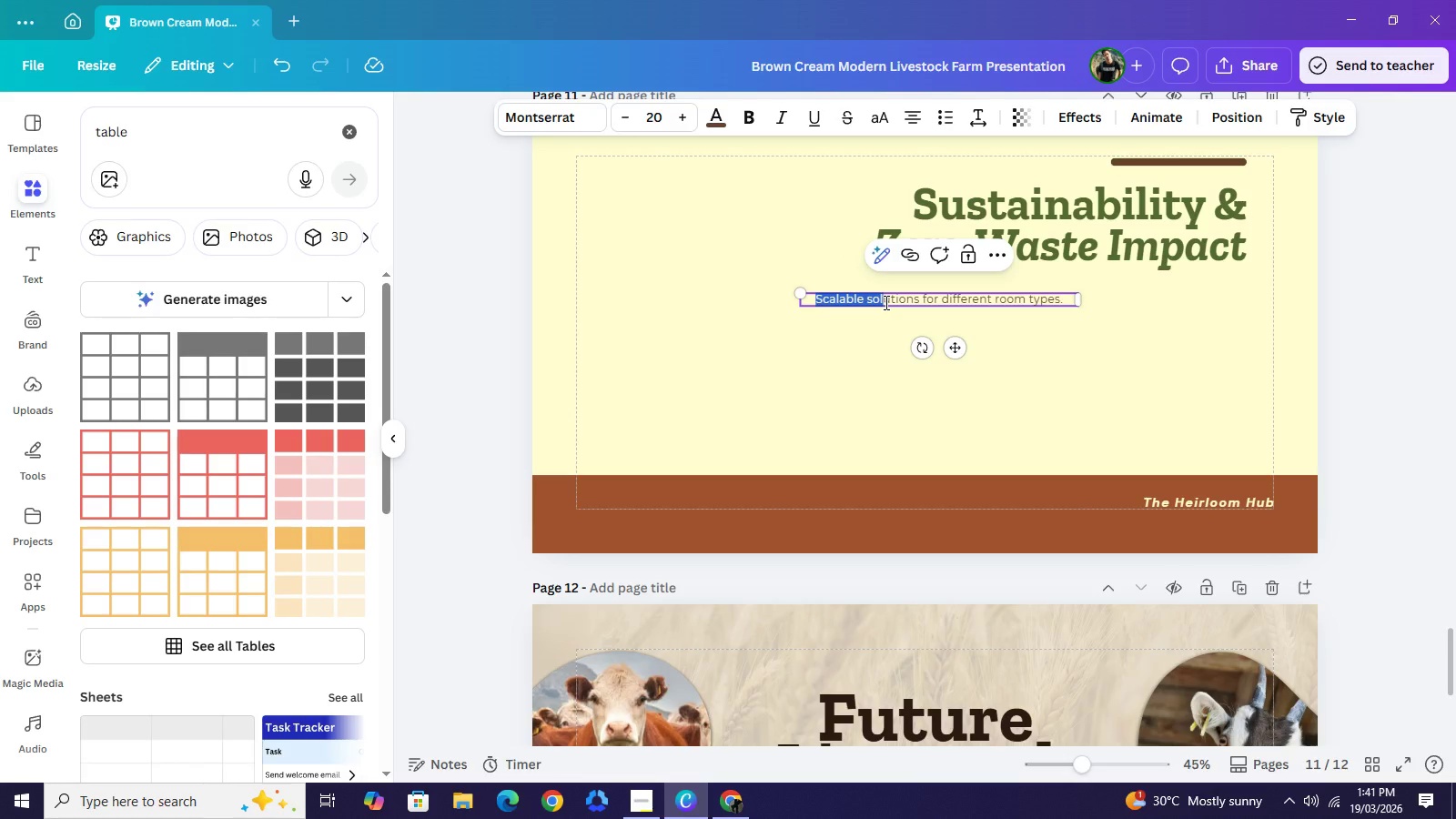 
key(Control+A)
 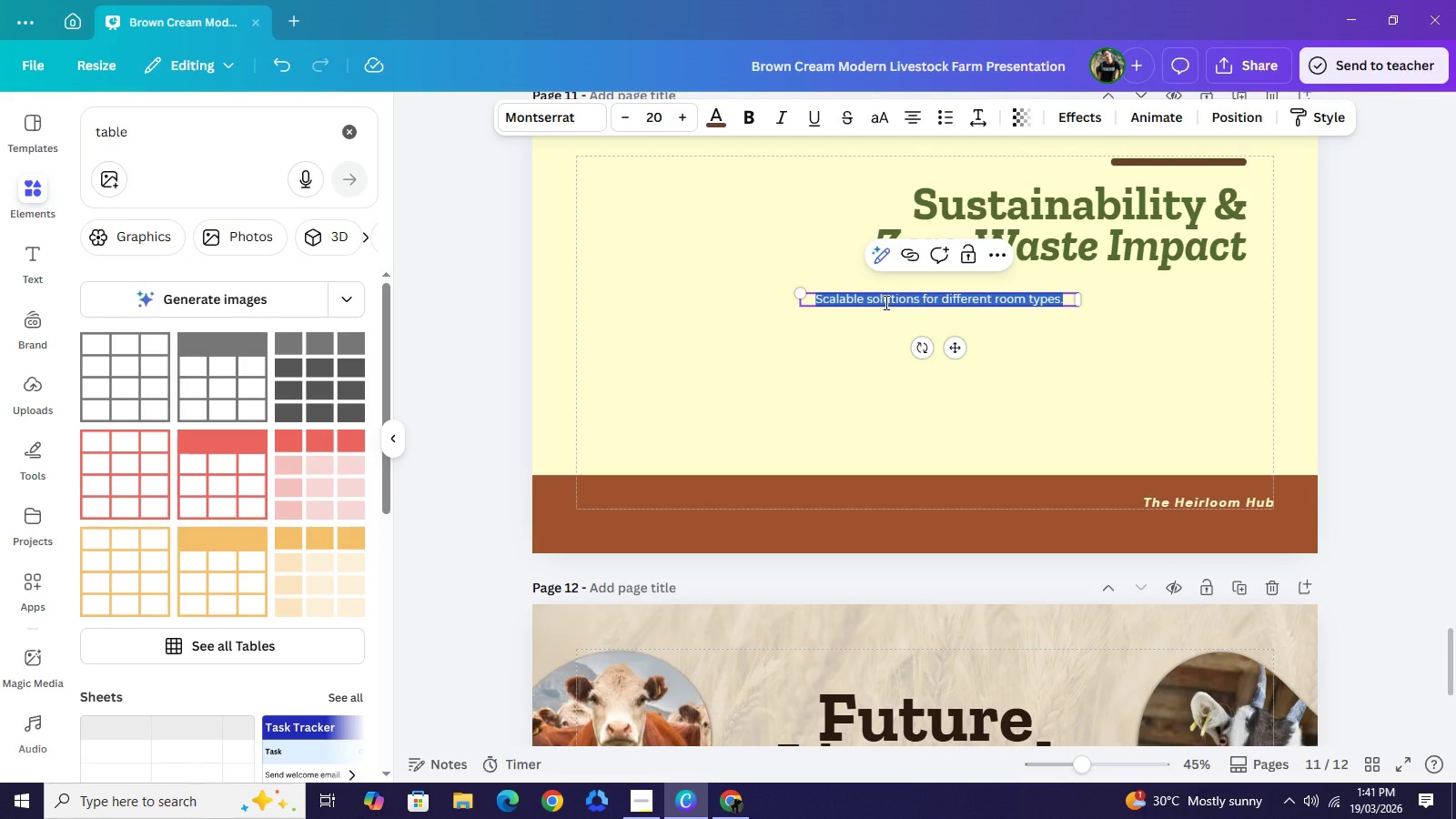 
type(A low-risk entry to test guest)
 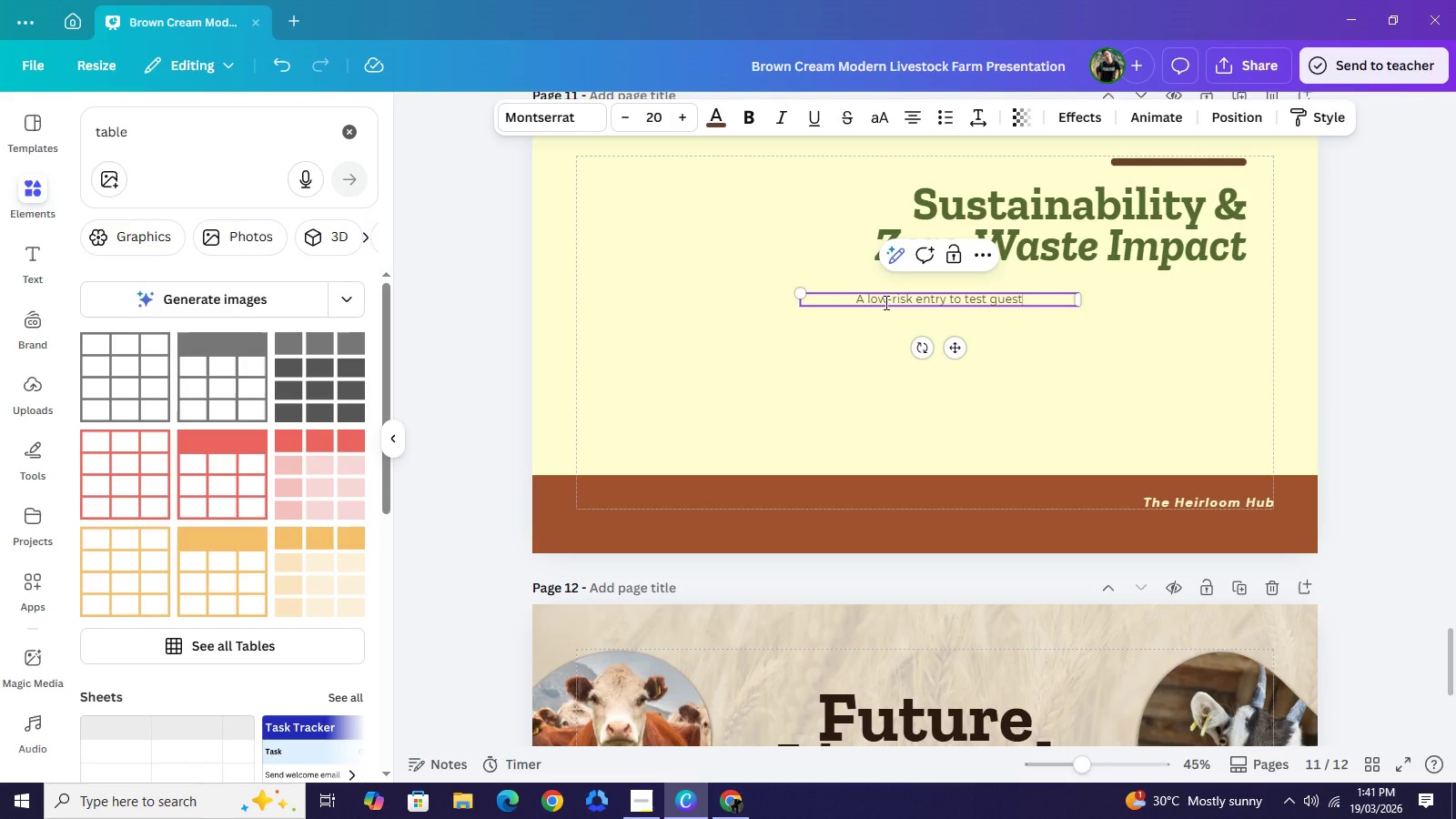 
wait(5.34)
 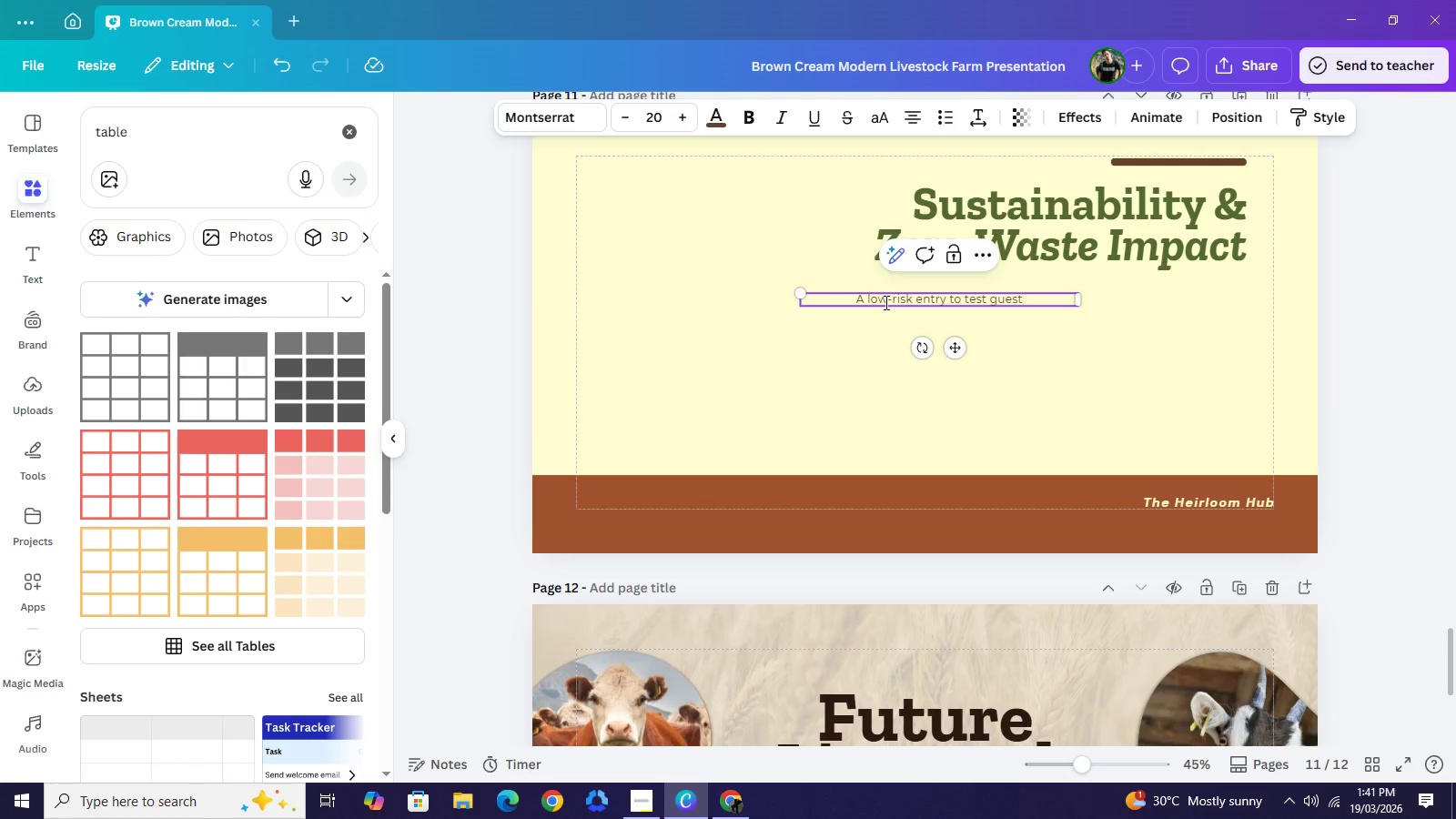 
type( appetite.)
 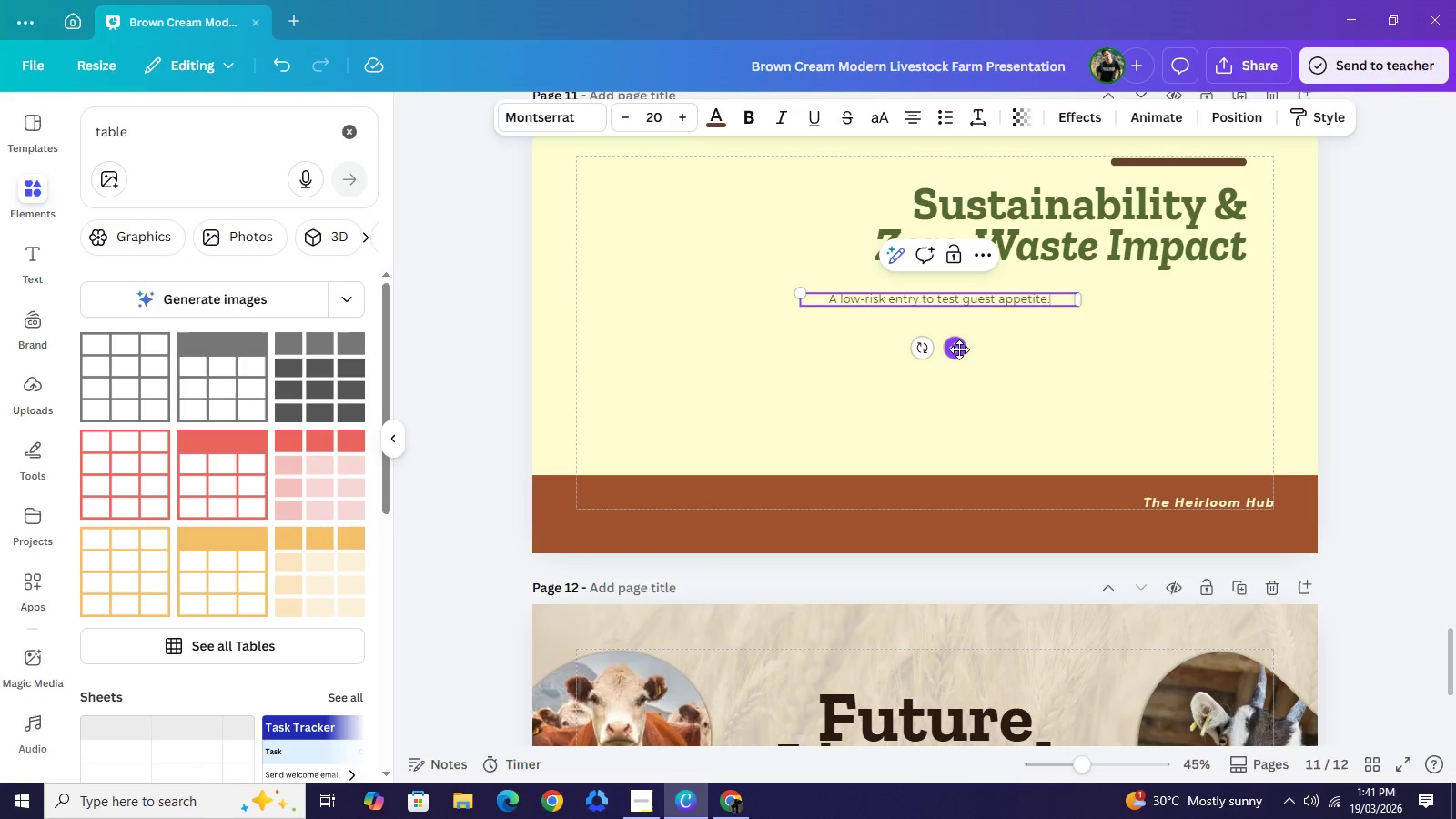 
left_click_drag(start_coordinate=[959, 349], to_coordinate=[733, 275])
 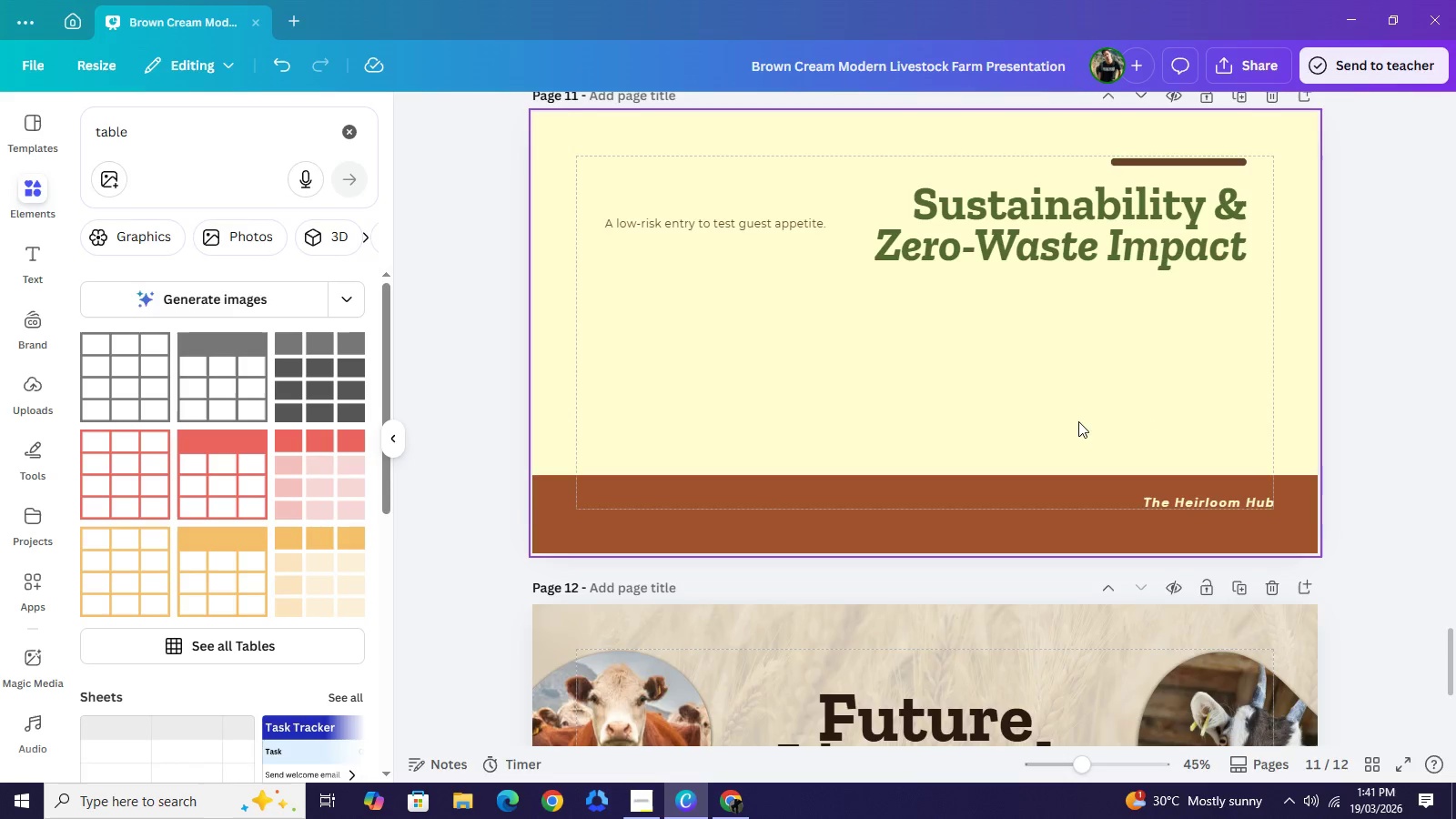 
wait(7.01)
 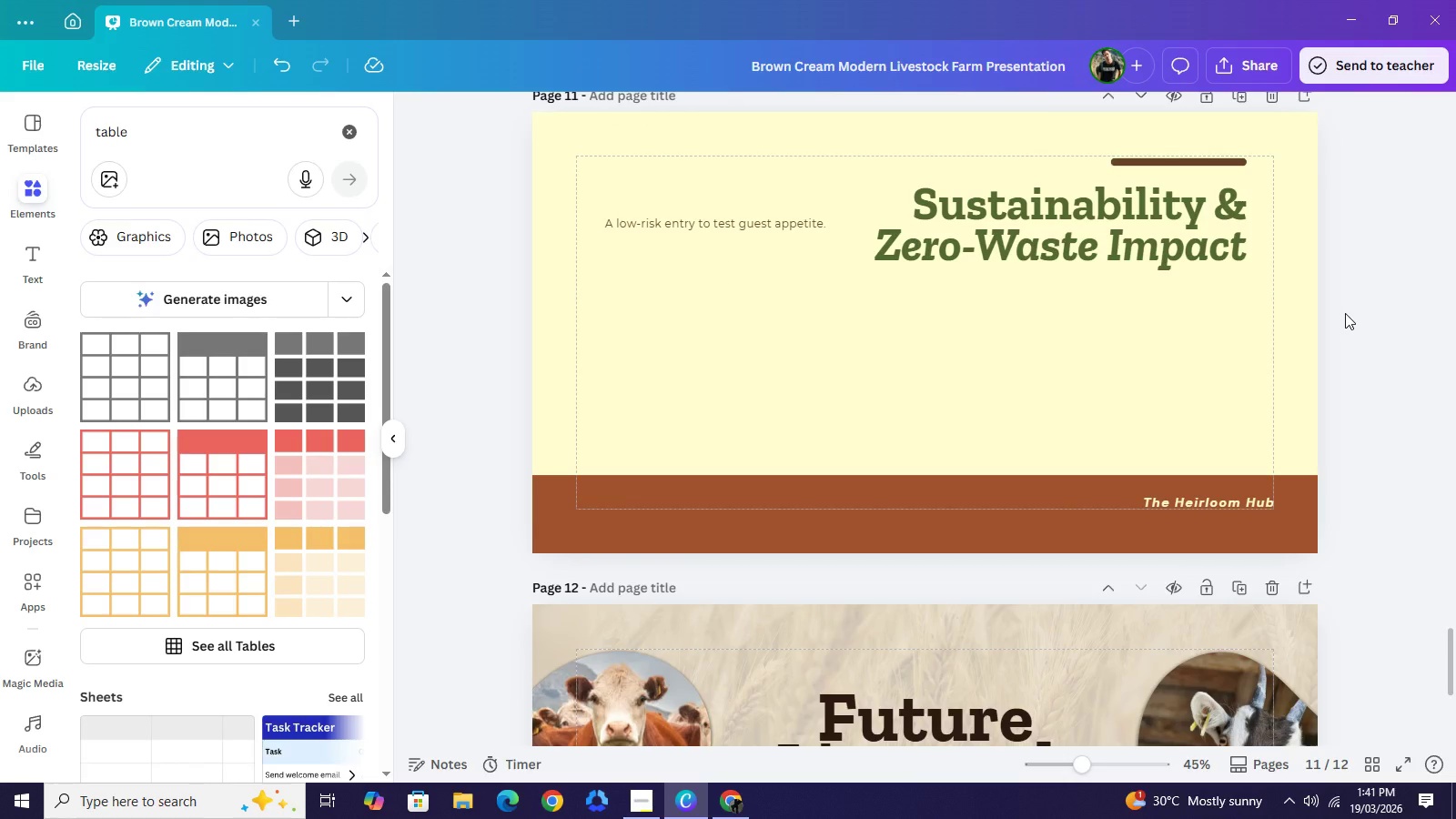 
left_click([774, 227])
 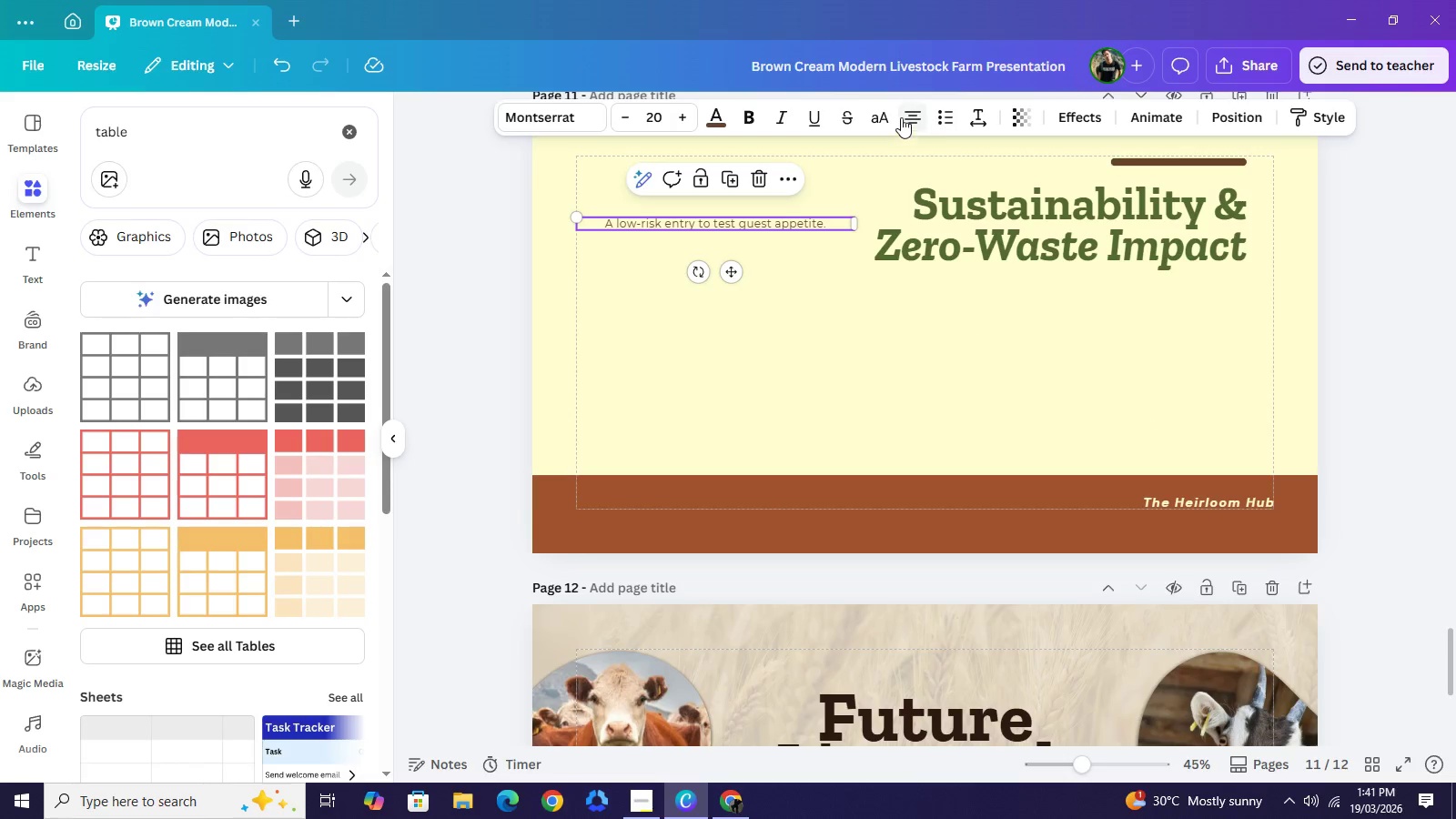 
left_click([901, 117])
 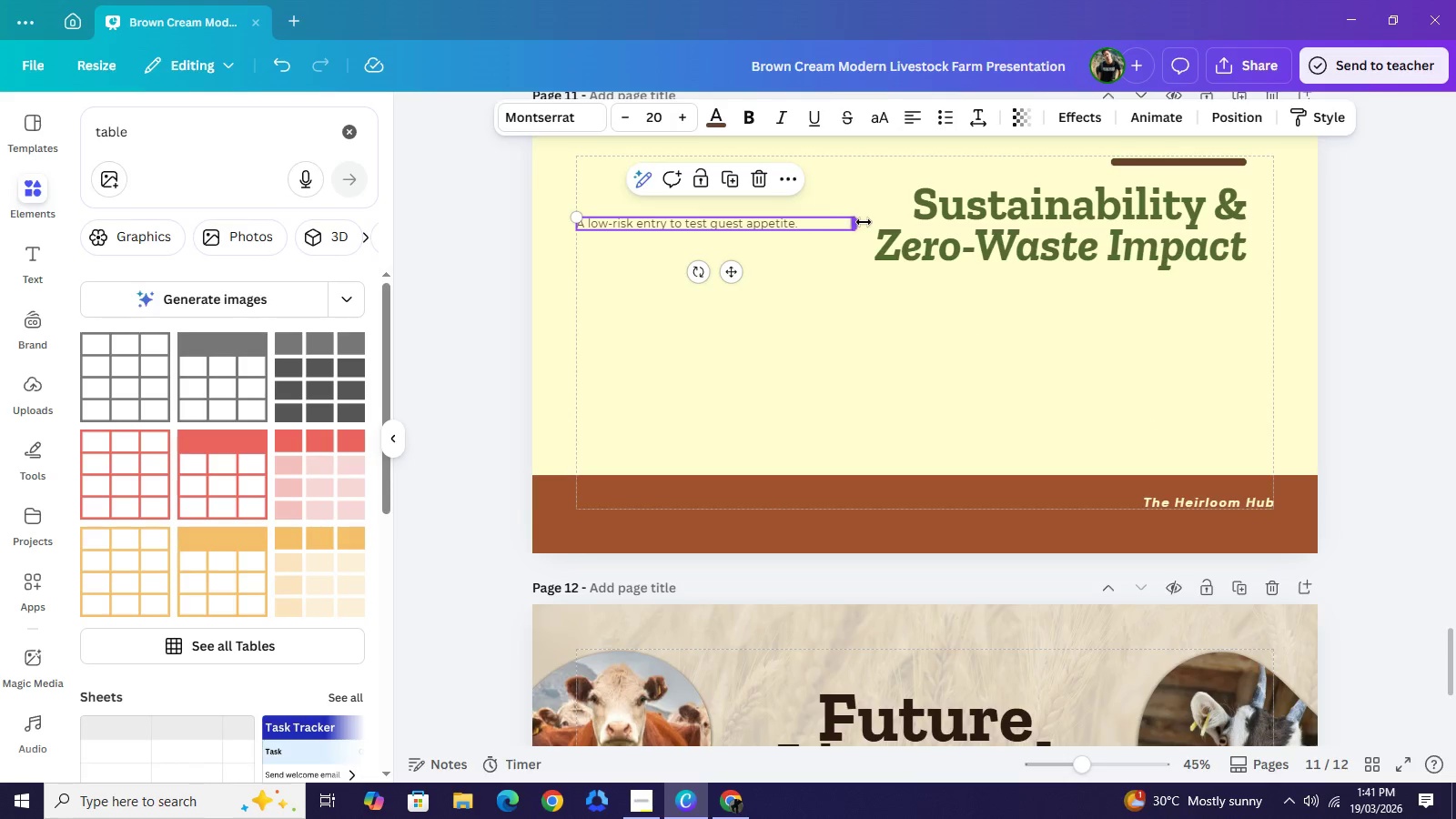 
left_click_drag(start_coordinate=[860, 224], to_coordinate=[720, 219])
 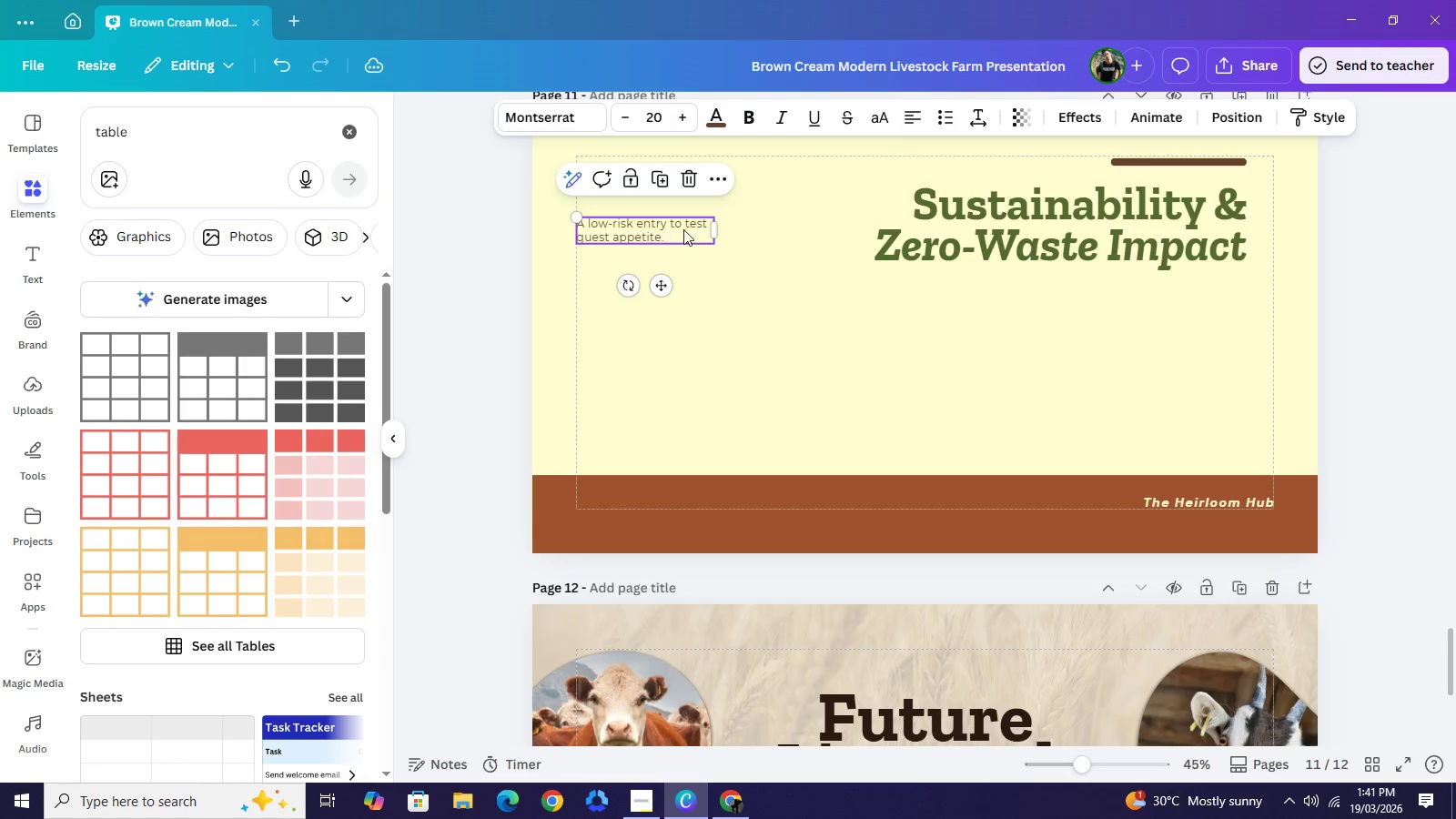 
left_click_drag(start_coordinate=[655, 229], to_coordinate=[693, 220])
 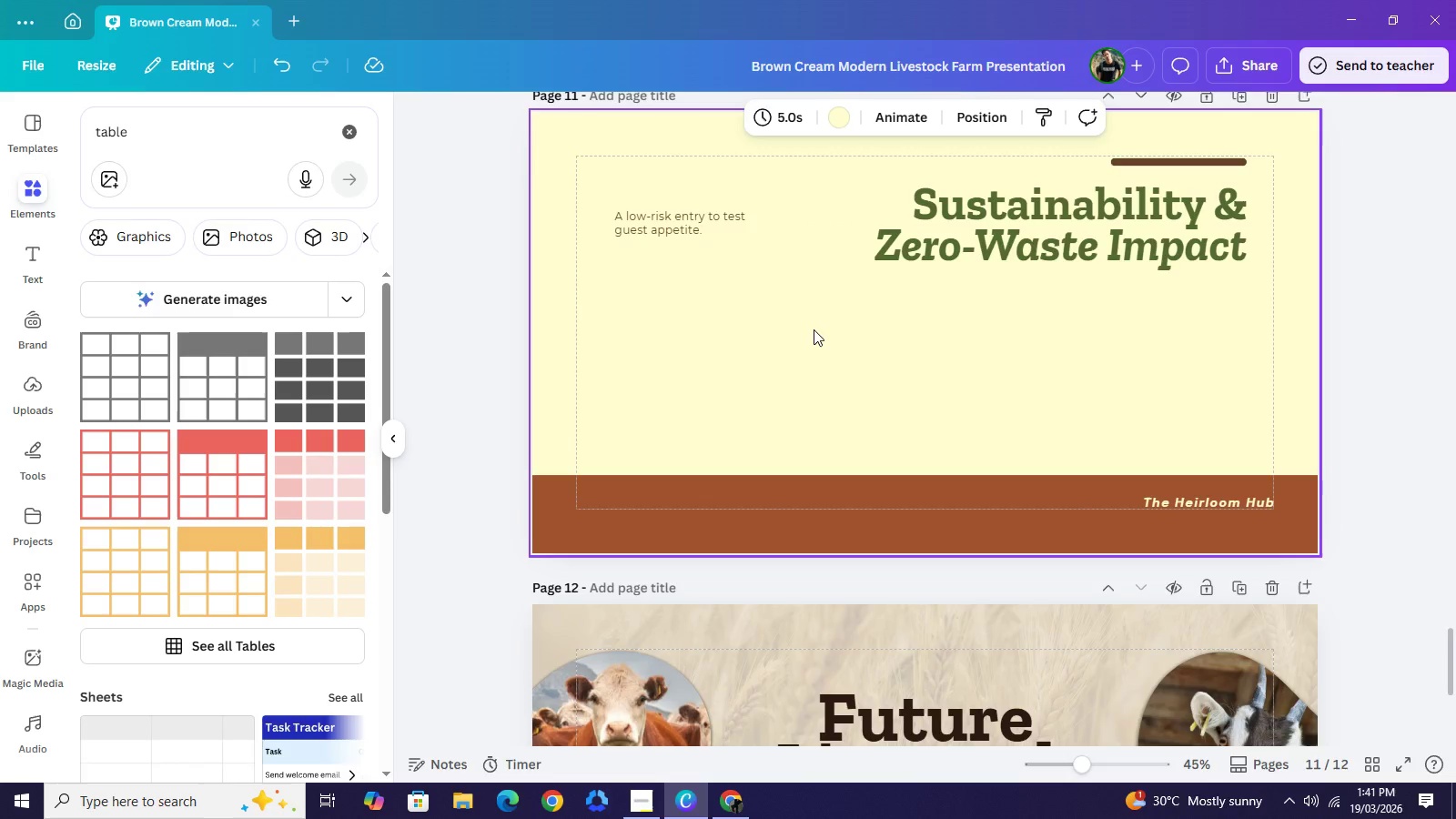 
scroll: coordinate [824, 331], scroll_direction: up, amount: 13.0
 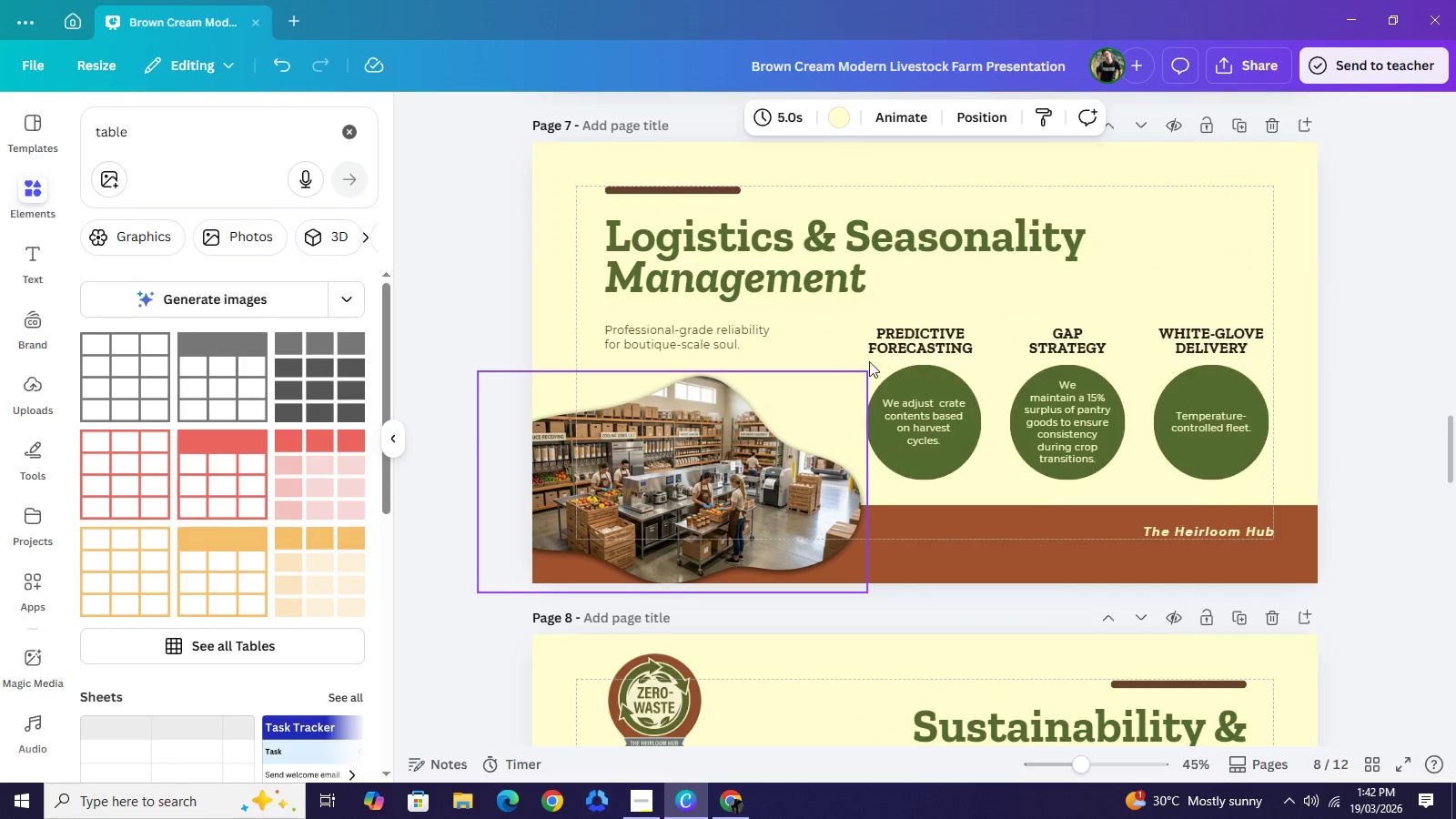 
left_click([1277, 428])
 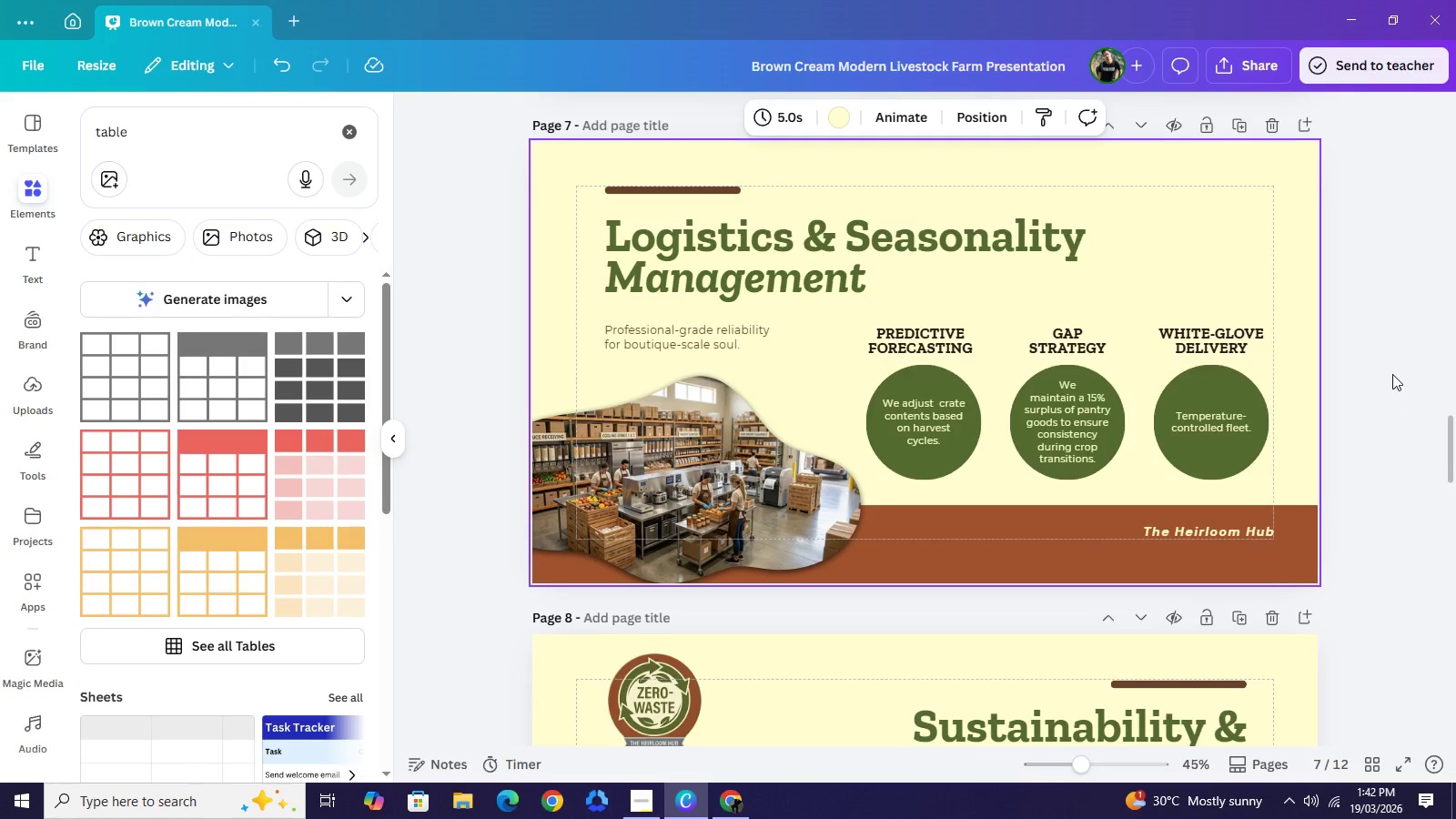 
left_click_drag(start_coordinate=[1377, 343], to_coordinate=[924, 430])
 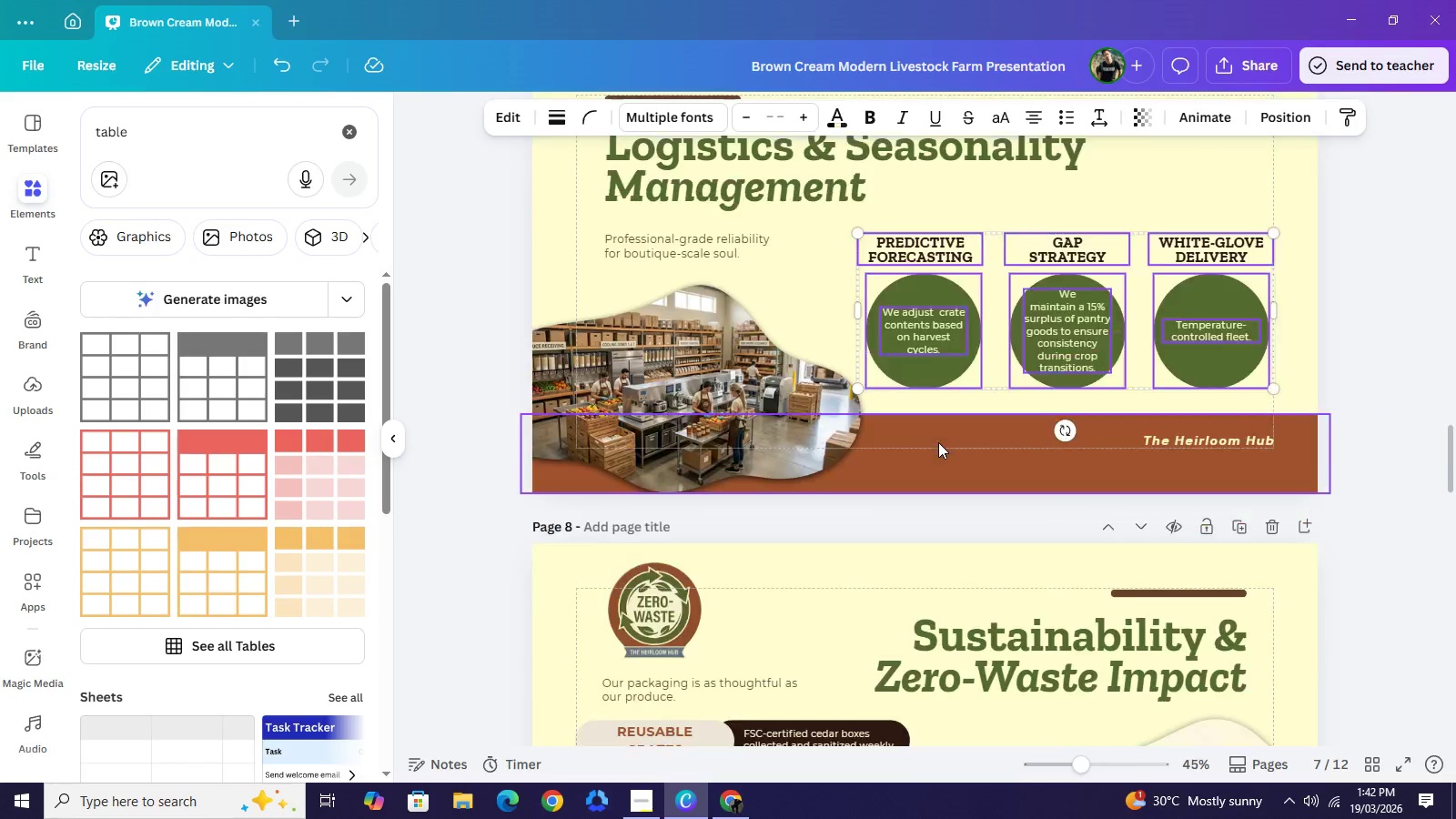 
scroll: coordinate [940, 443], scroll_direction: down, amount: 9.0
 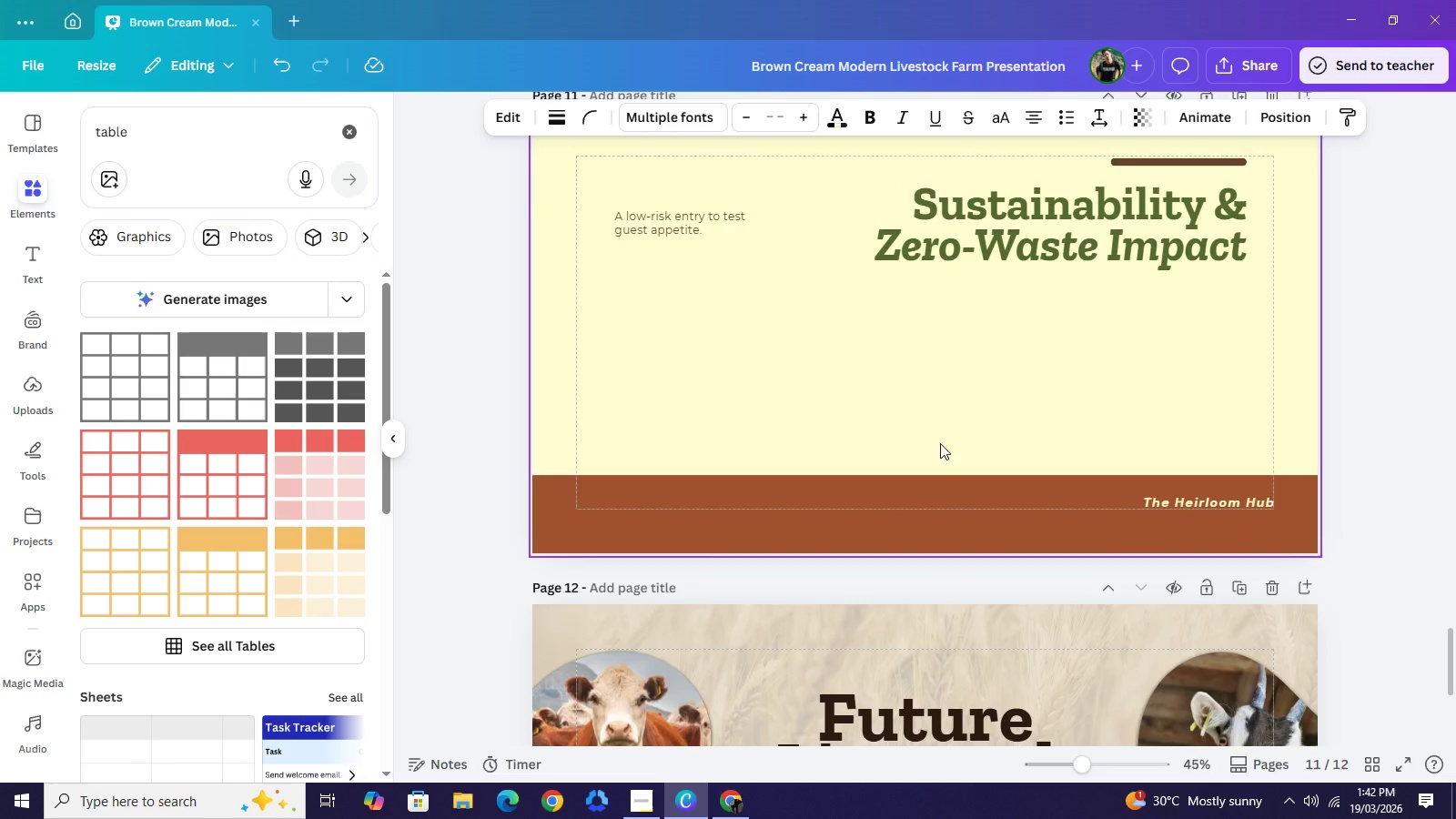 
key(Control+B)
 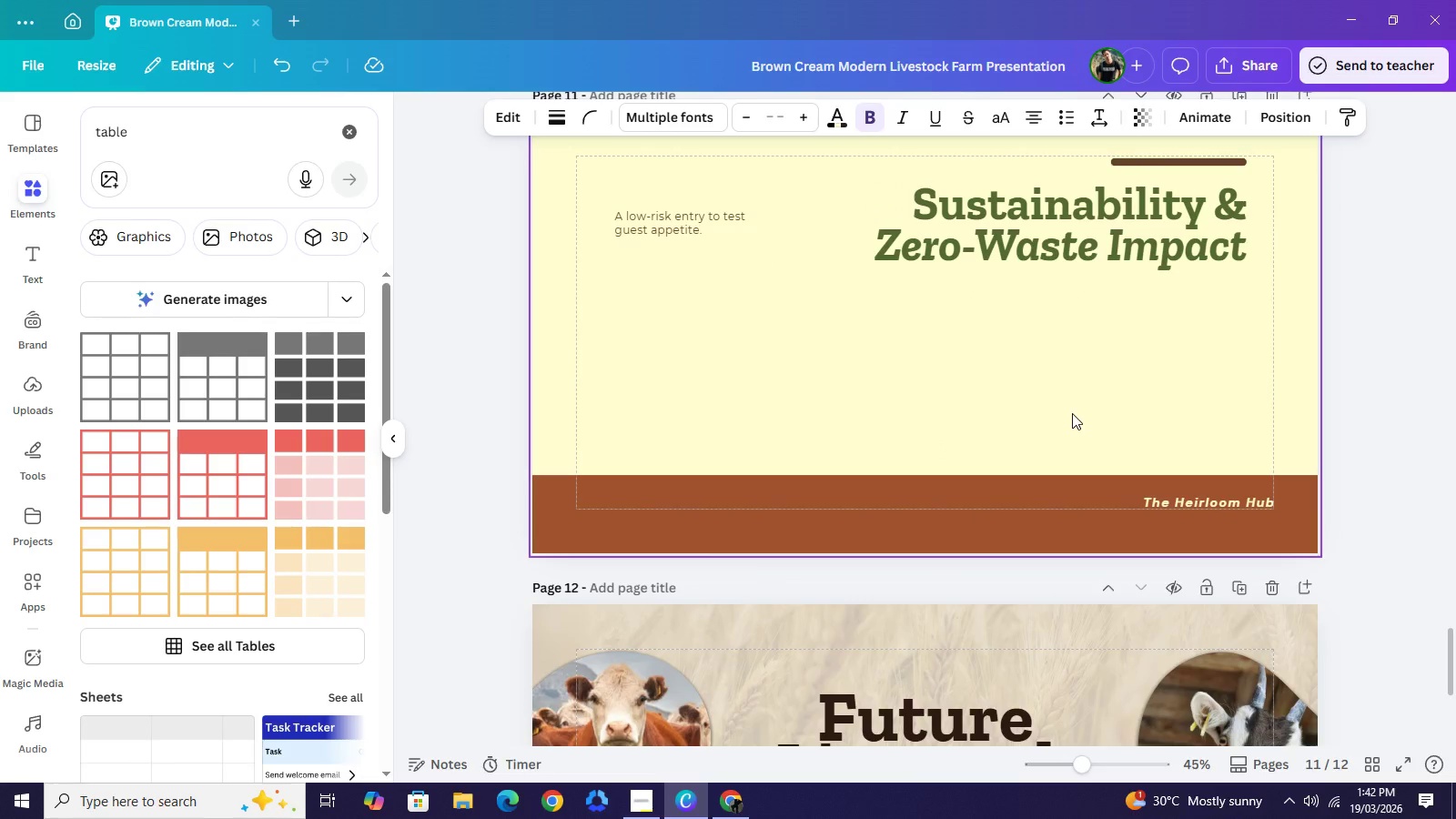 
key(Control+V)
 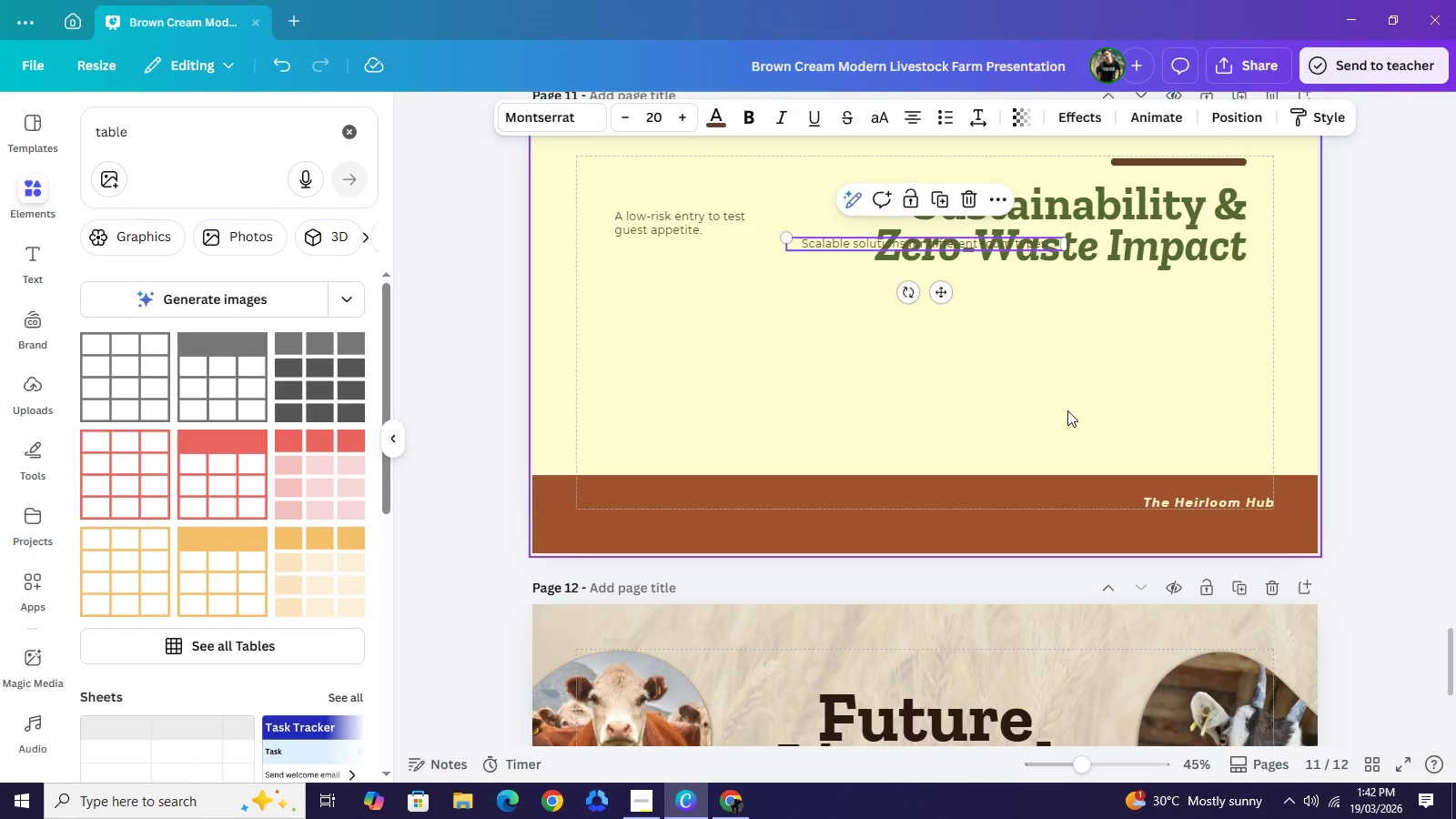 
key(Control+Z)
 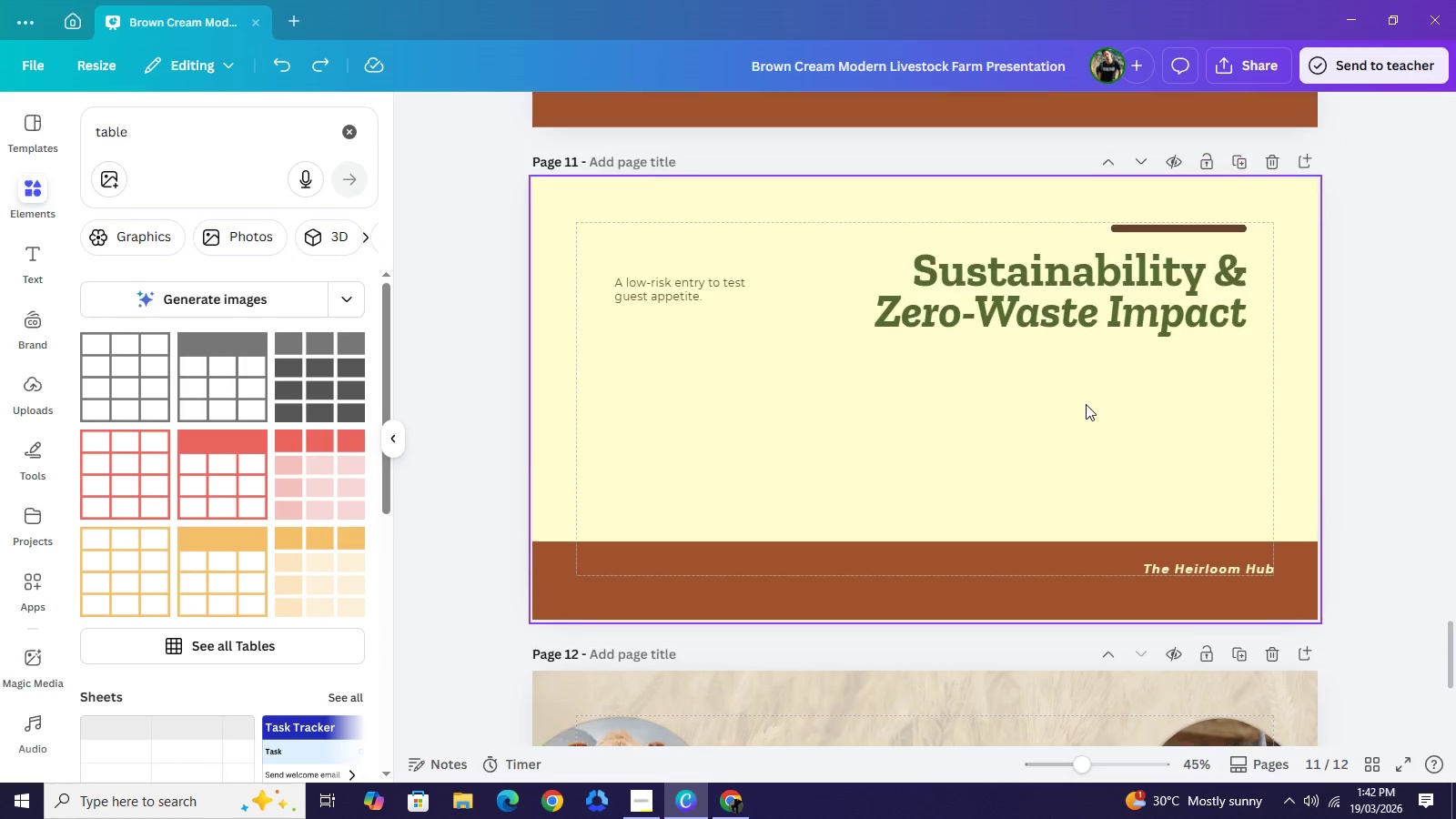 
scroll: coordinate [1092, 397], scroll_direction: up, amount: 17.0
 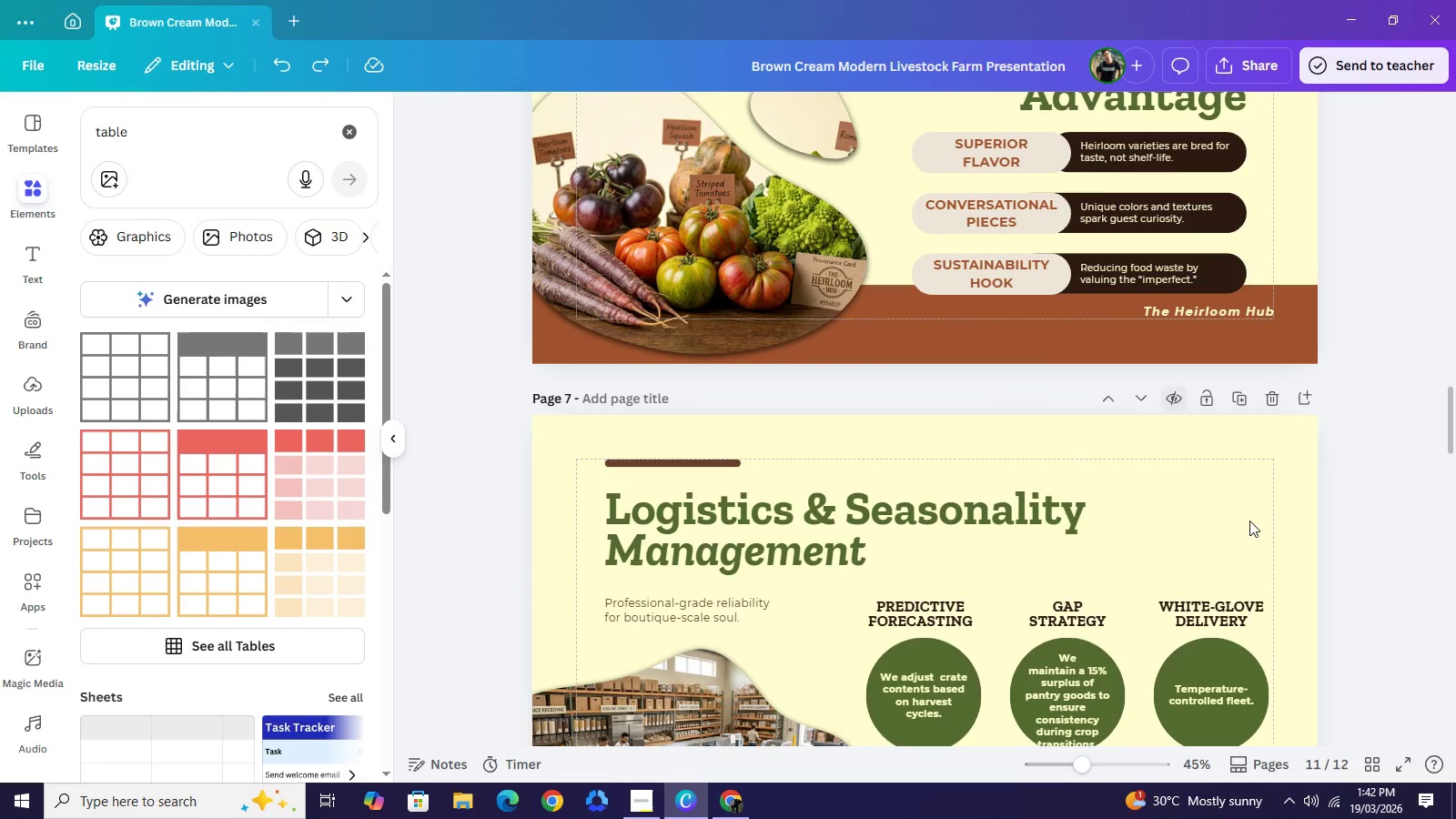 
scroll: coordinate [1249, 525], scroll_direction: down, amount: 1.0
 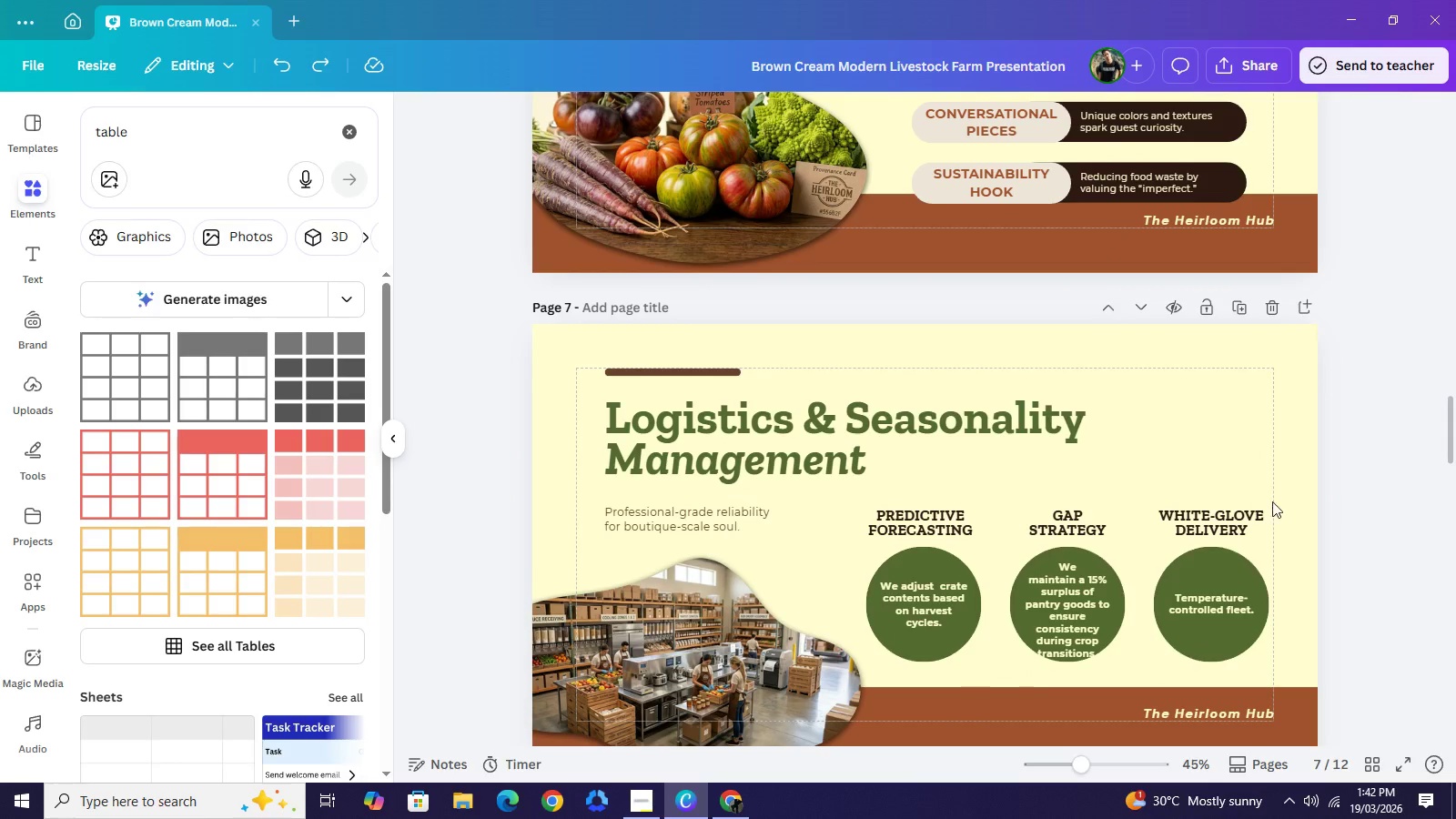 
left_click_drag(start_coordinate=[1351, 500], to_coordinate=[921, 618])
 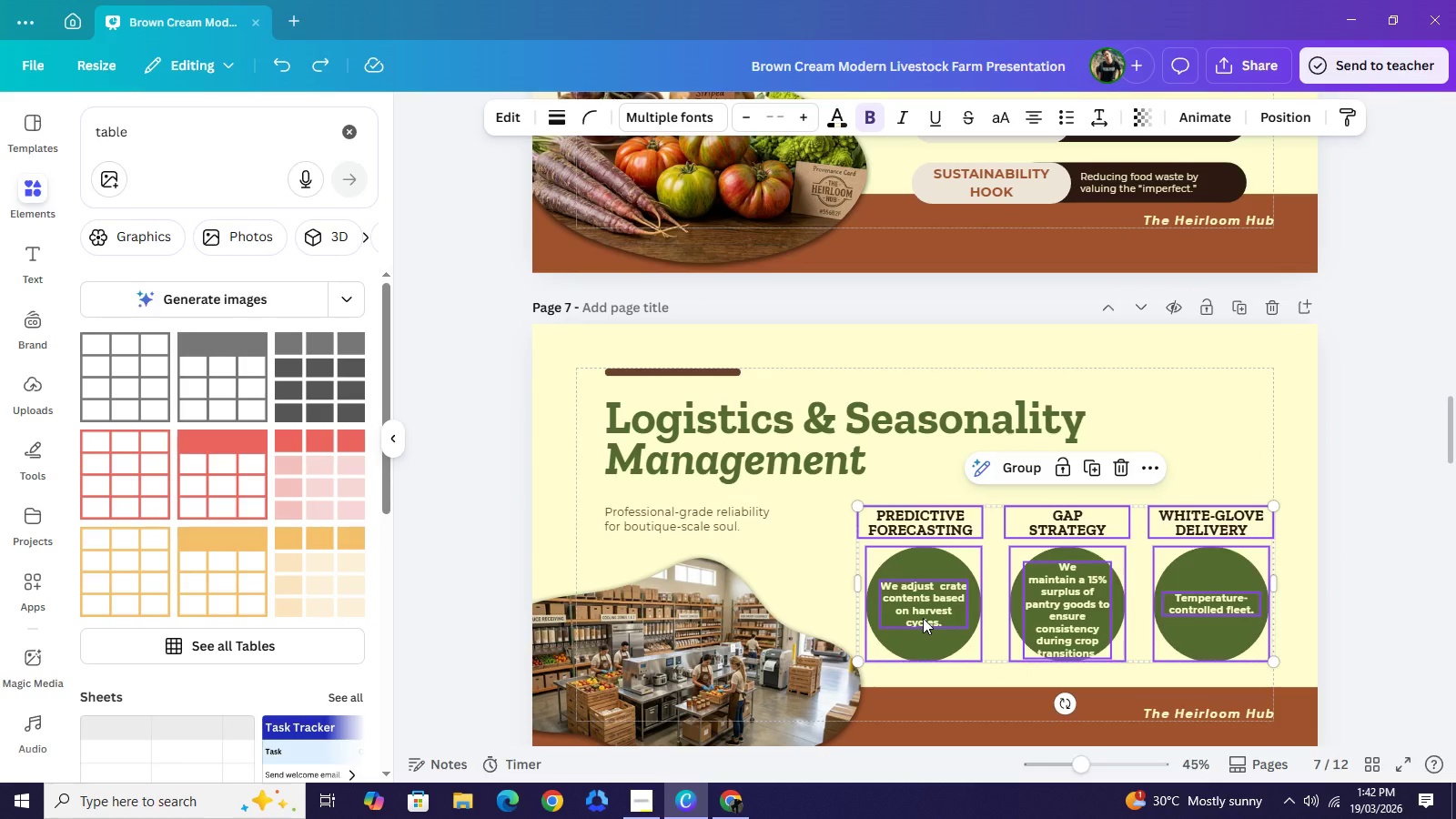 
key(Control+C)
 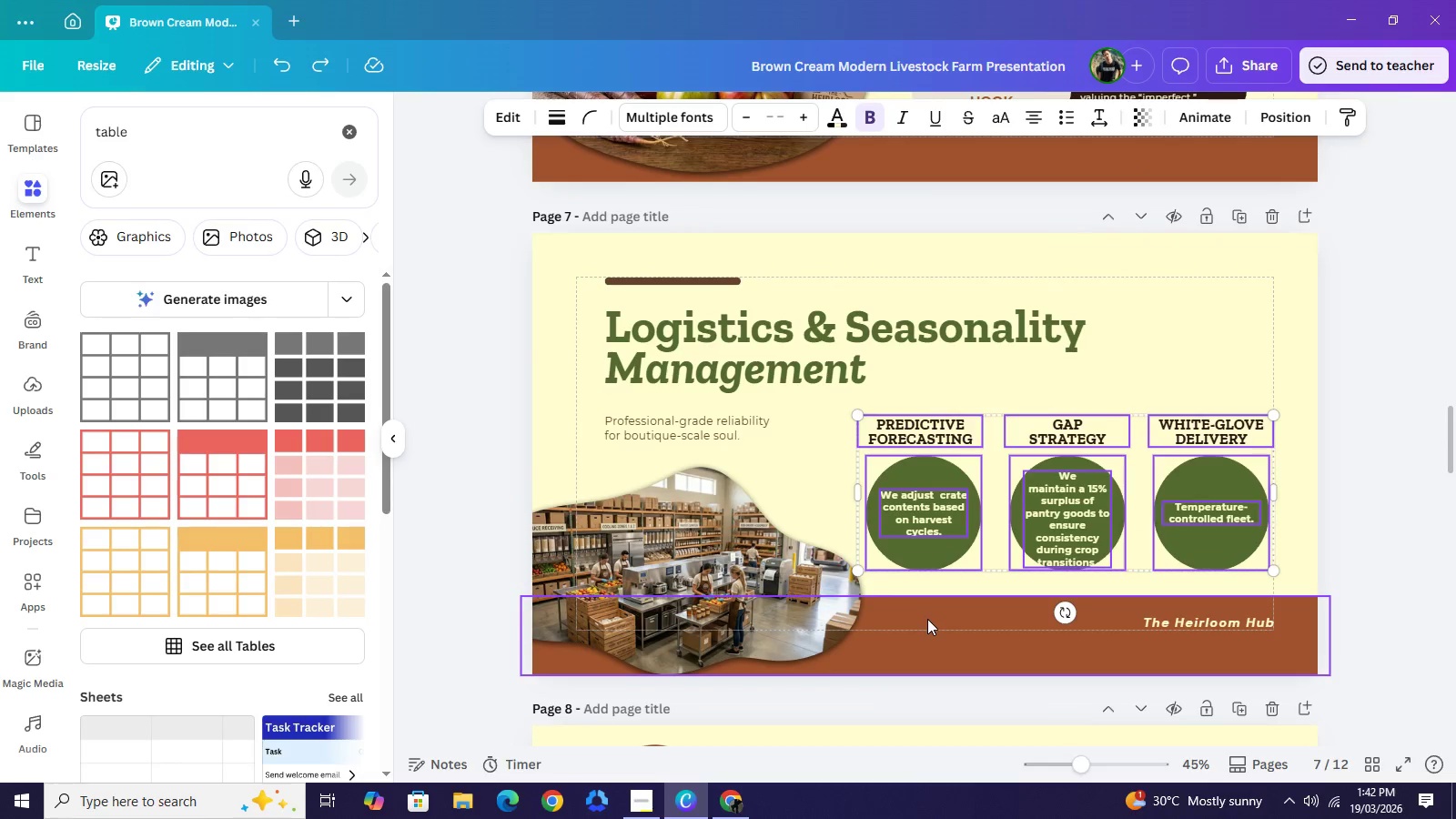 
scroll: coordinate [927, 619], scroll_direction: down, amount: 3.0
 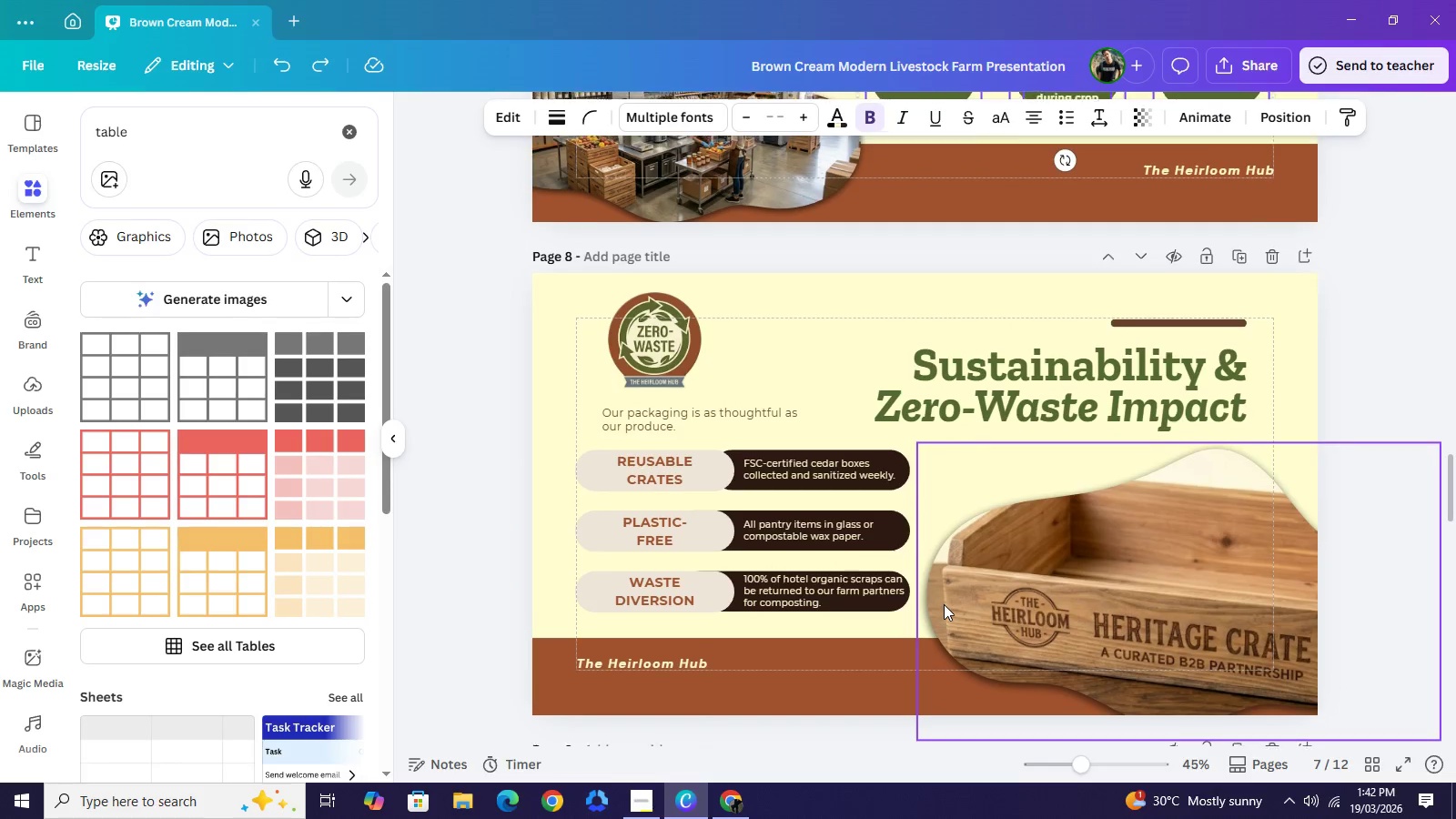 
scroll: coordinate [944, 604], scroll_direction: up, amount: 1.0
 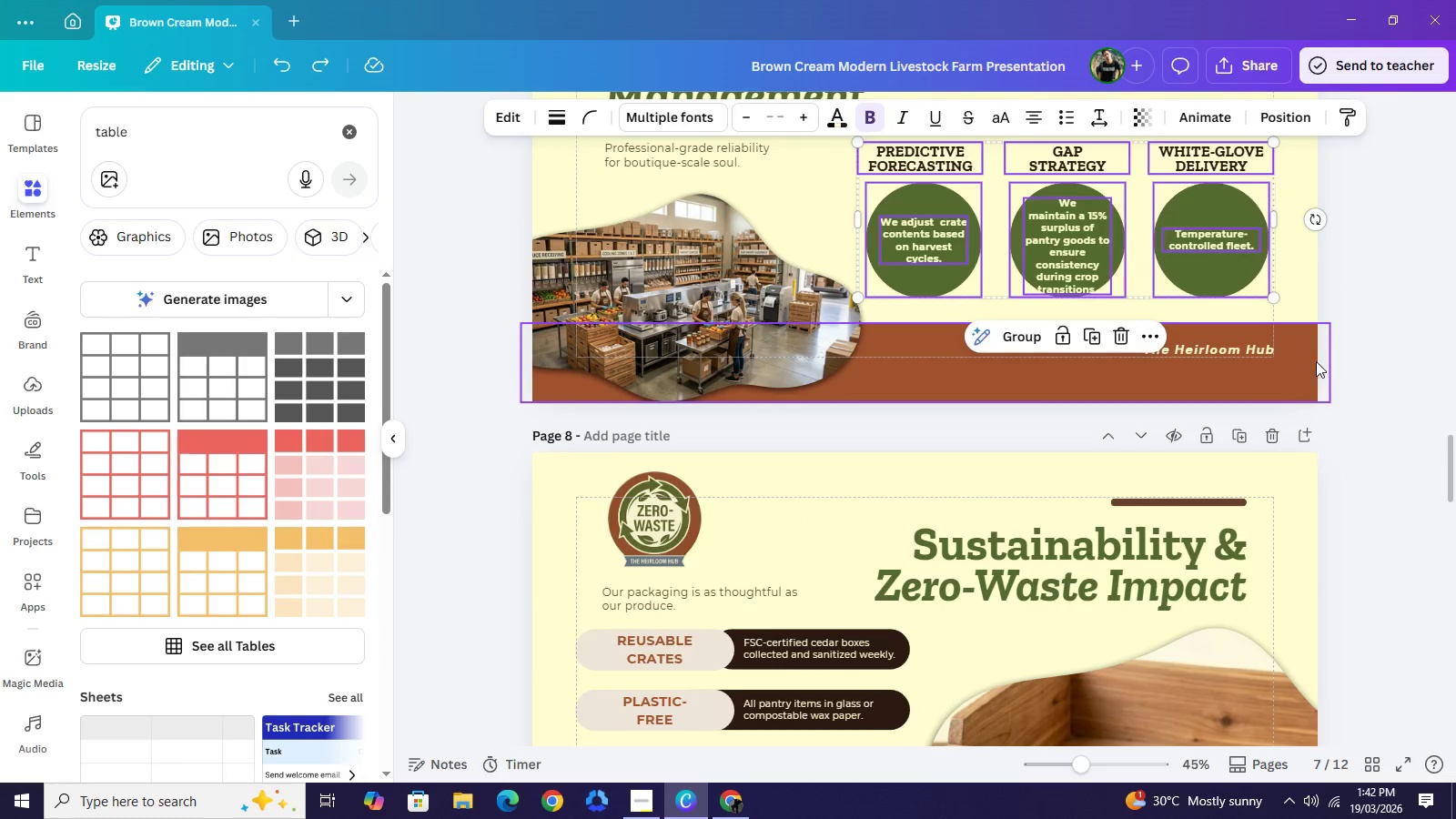 
left_click([1376, 318])
 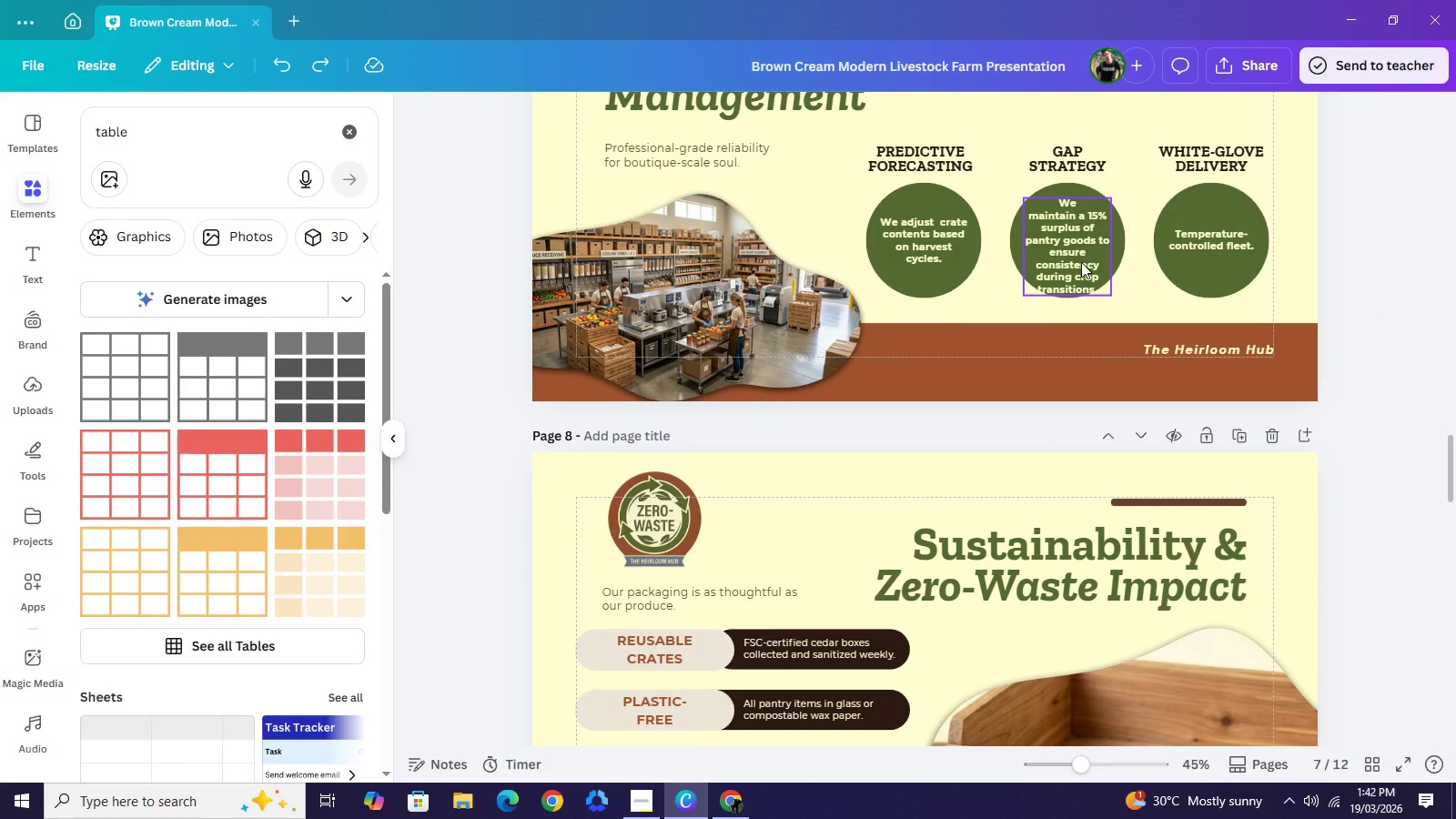 
left_click_drag(start_coordinate=[1077, 262], to_coordinate=[1081, 255])
 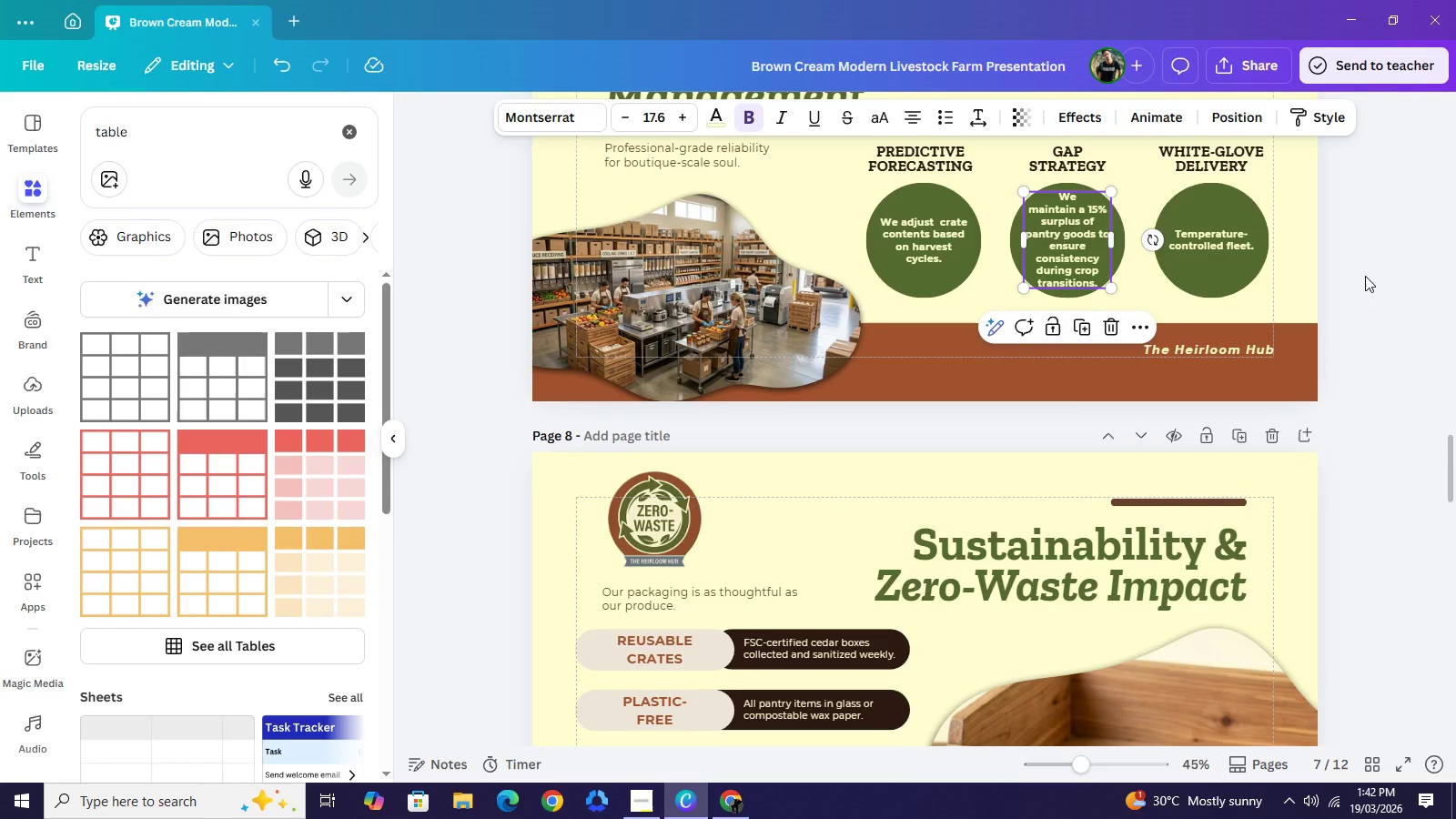 
left_click([1365, 276])
 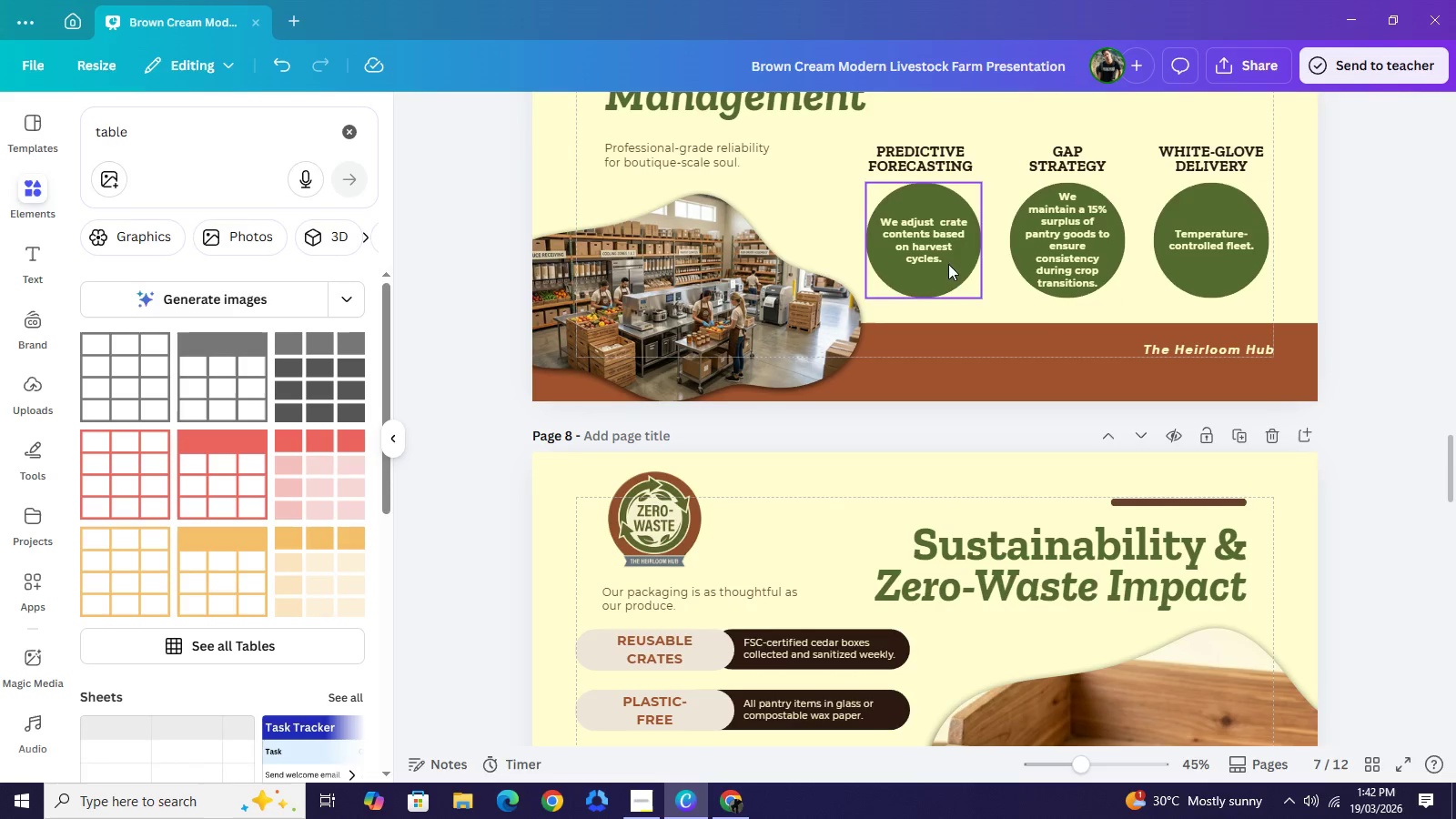 
left_click_drag(start_coordinate=[927, 246], to_coordinate=[927, 250])
 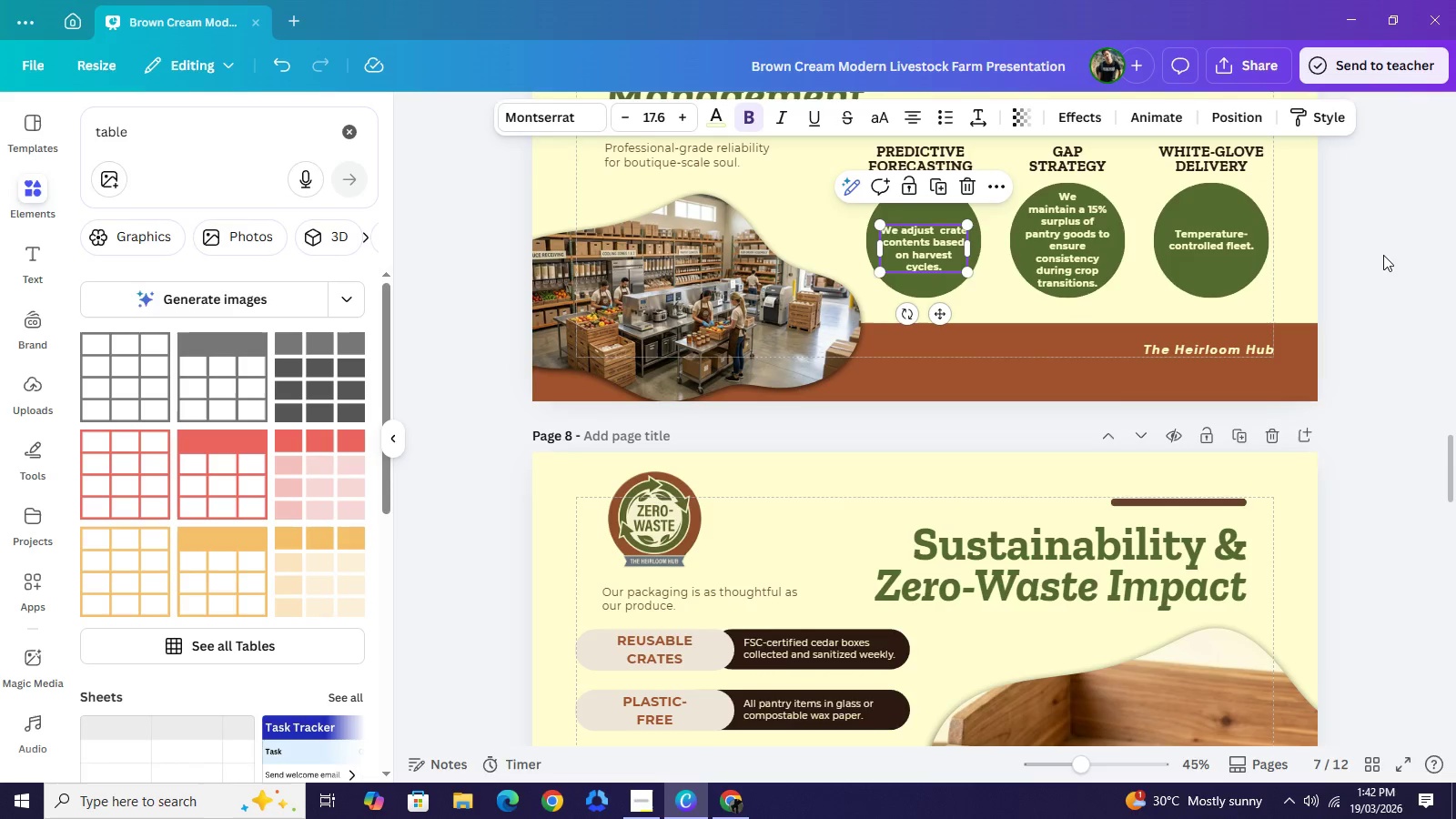 
left_click([1383, 255])
 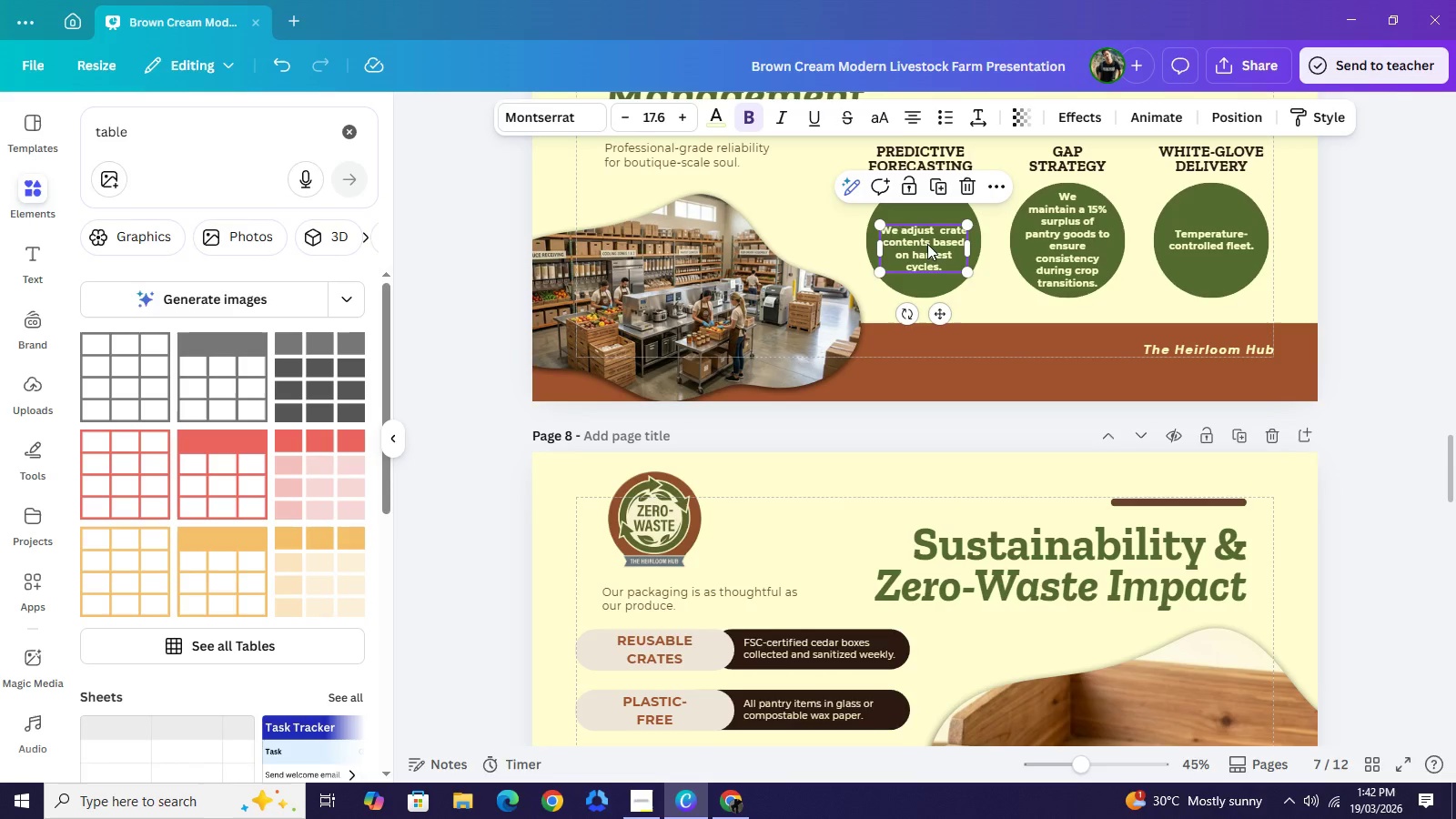 
left_click([901, 230])
 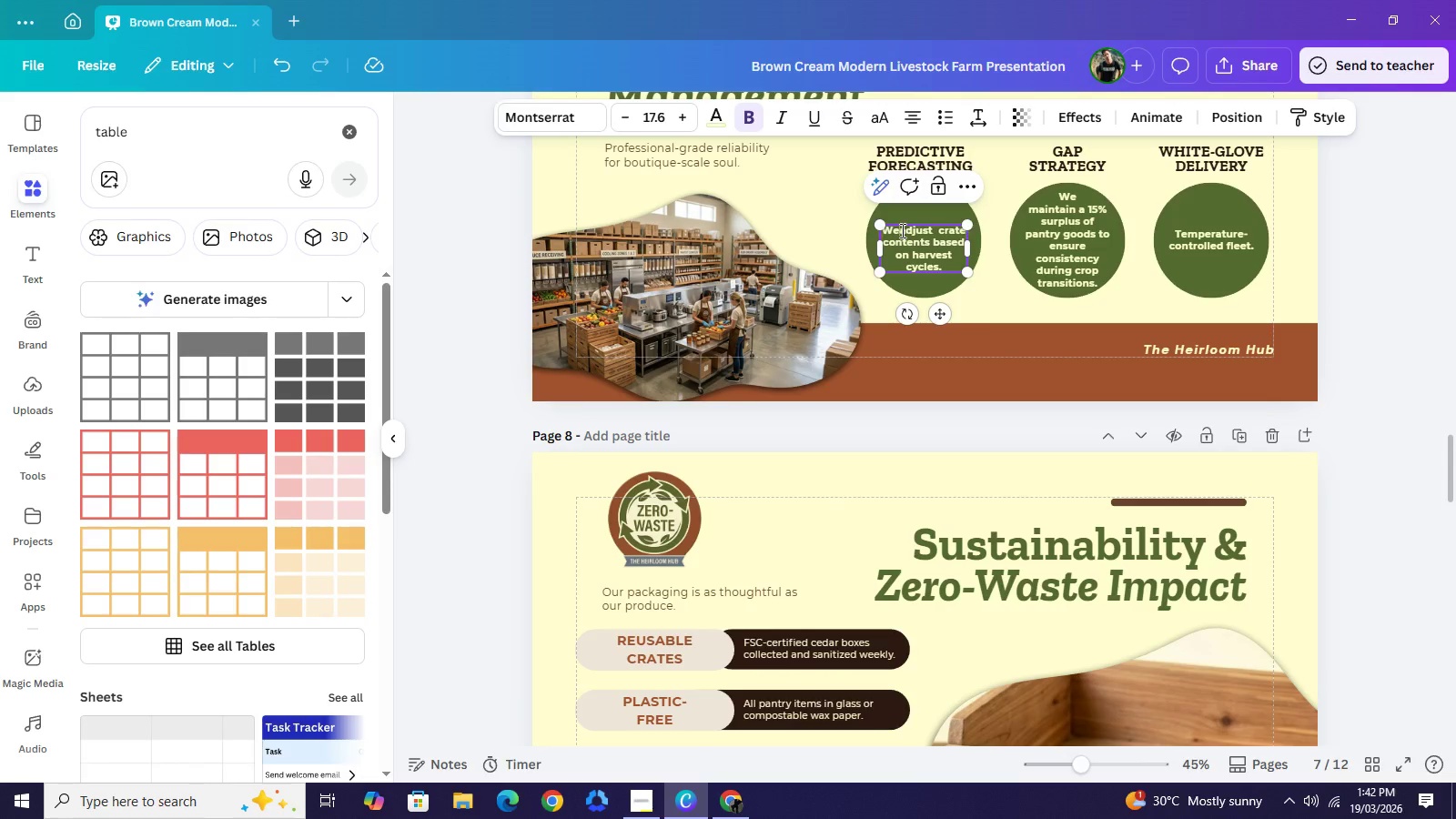 
key(Backspace)
 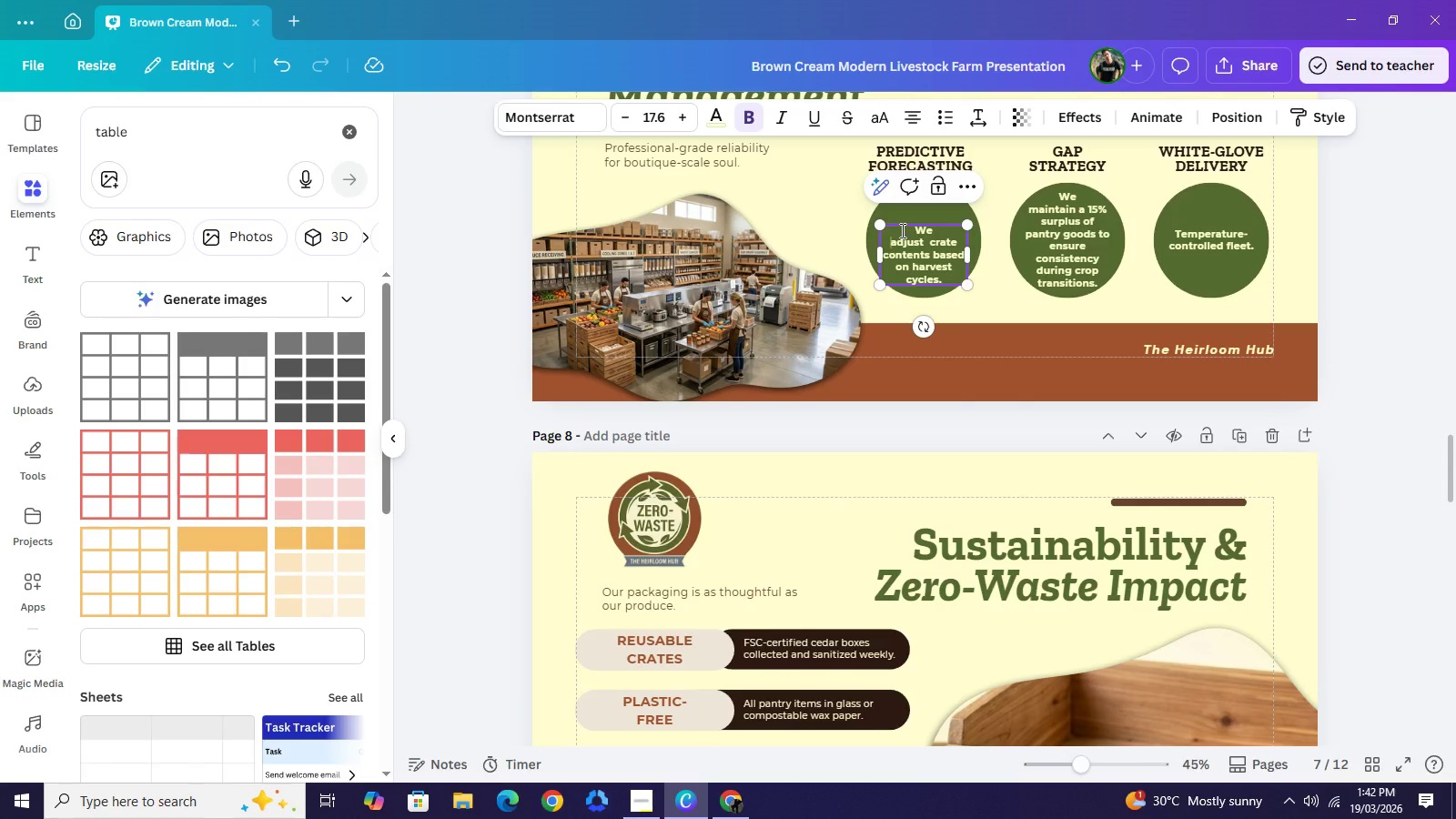 
key(Enter)
 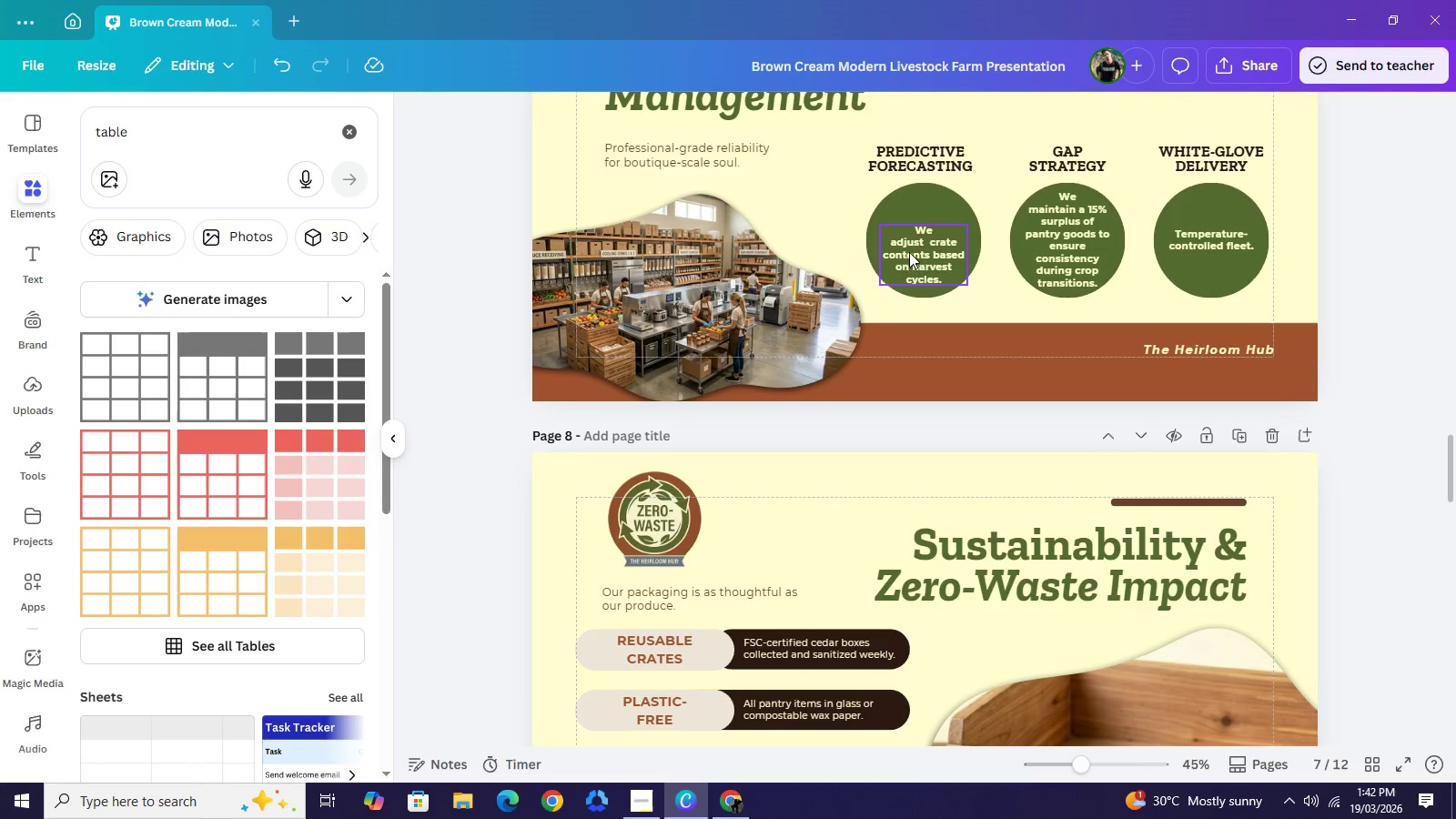 
left_click_drag(start_coordinate=[925, 253], to_coordinate=[925, 242])
 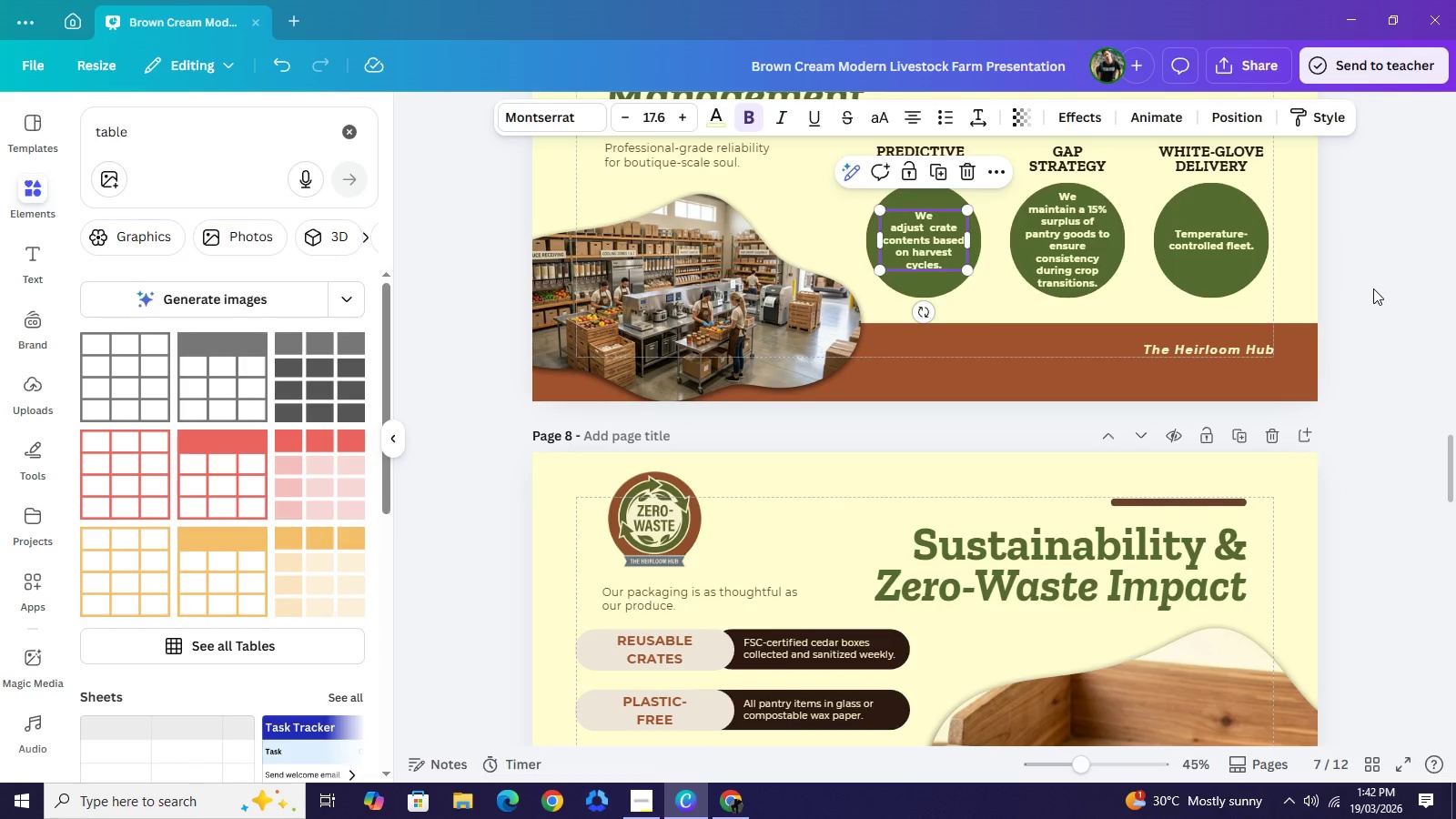 
left_click([1373, 288])
 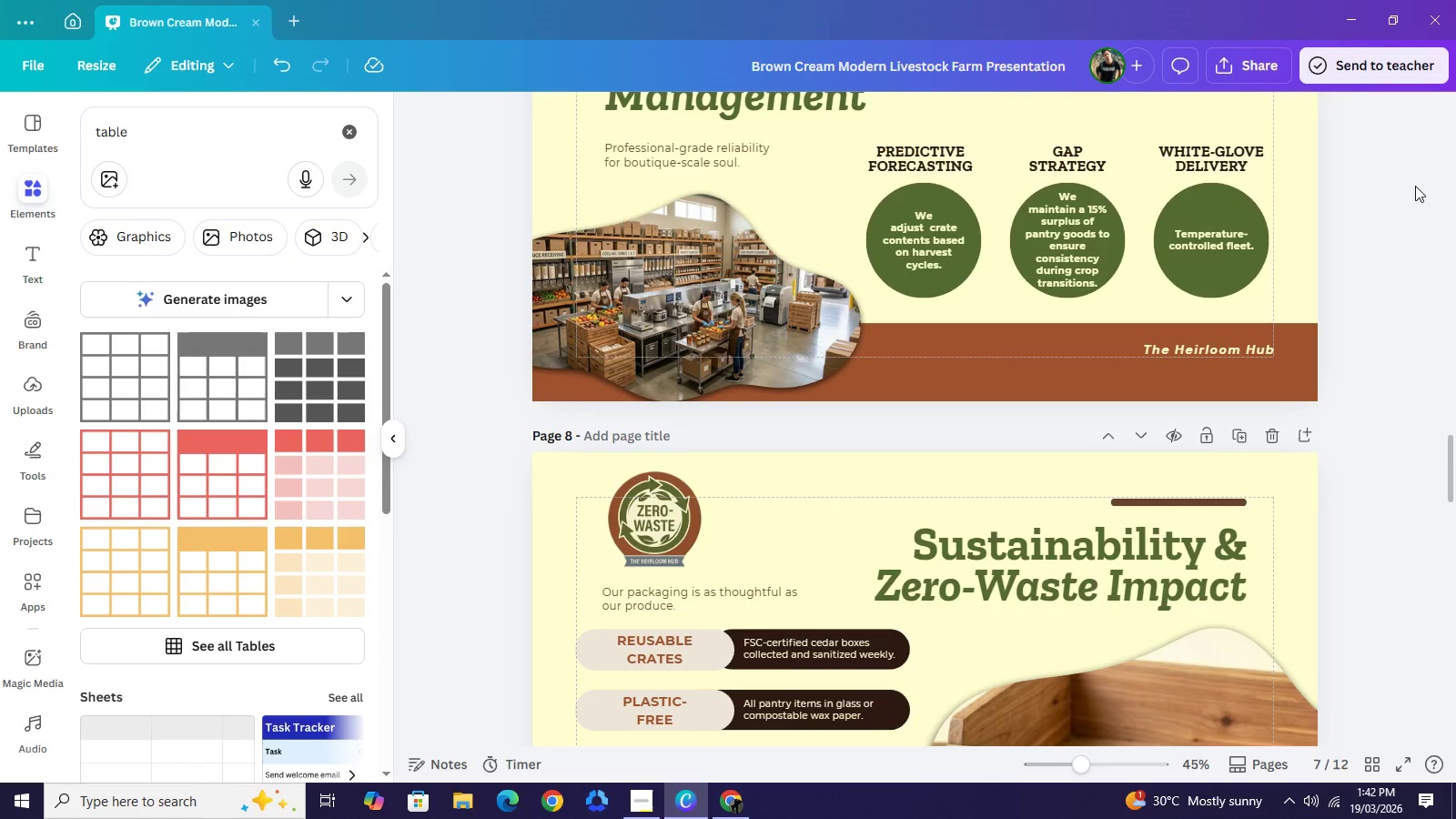 
left_click_drag(start_coordinate=[1407, 185], to_coordinate=[818, 165])
 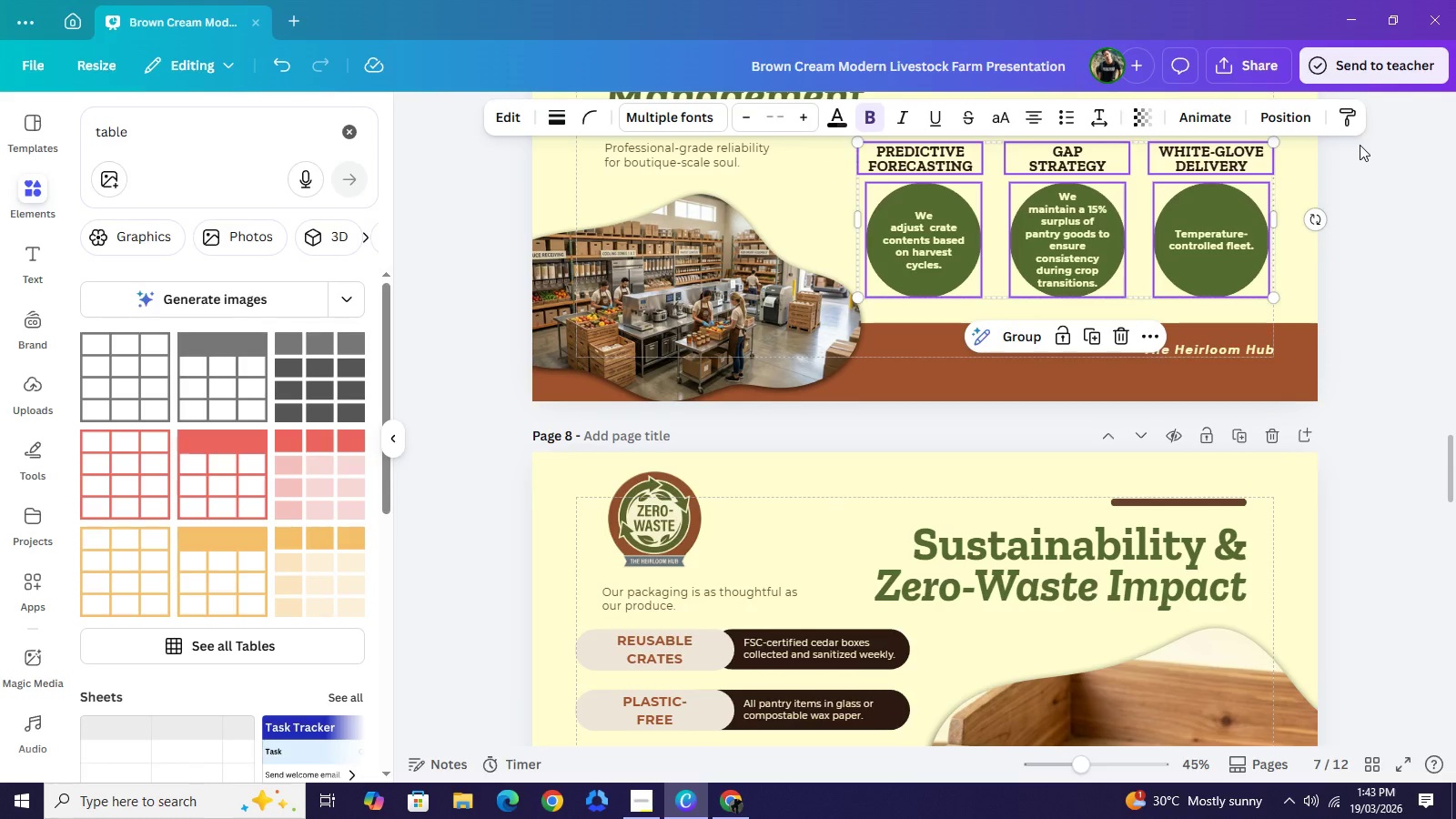 
left_click([1359, 144])
 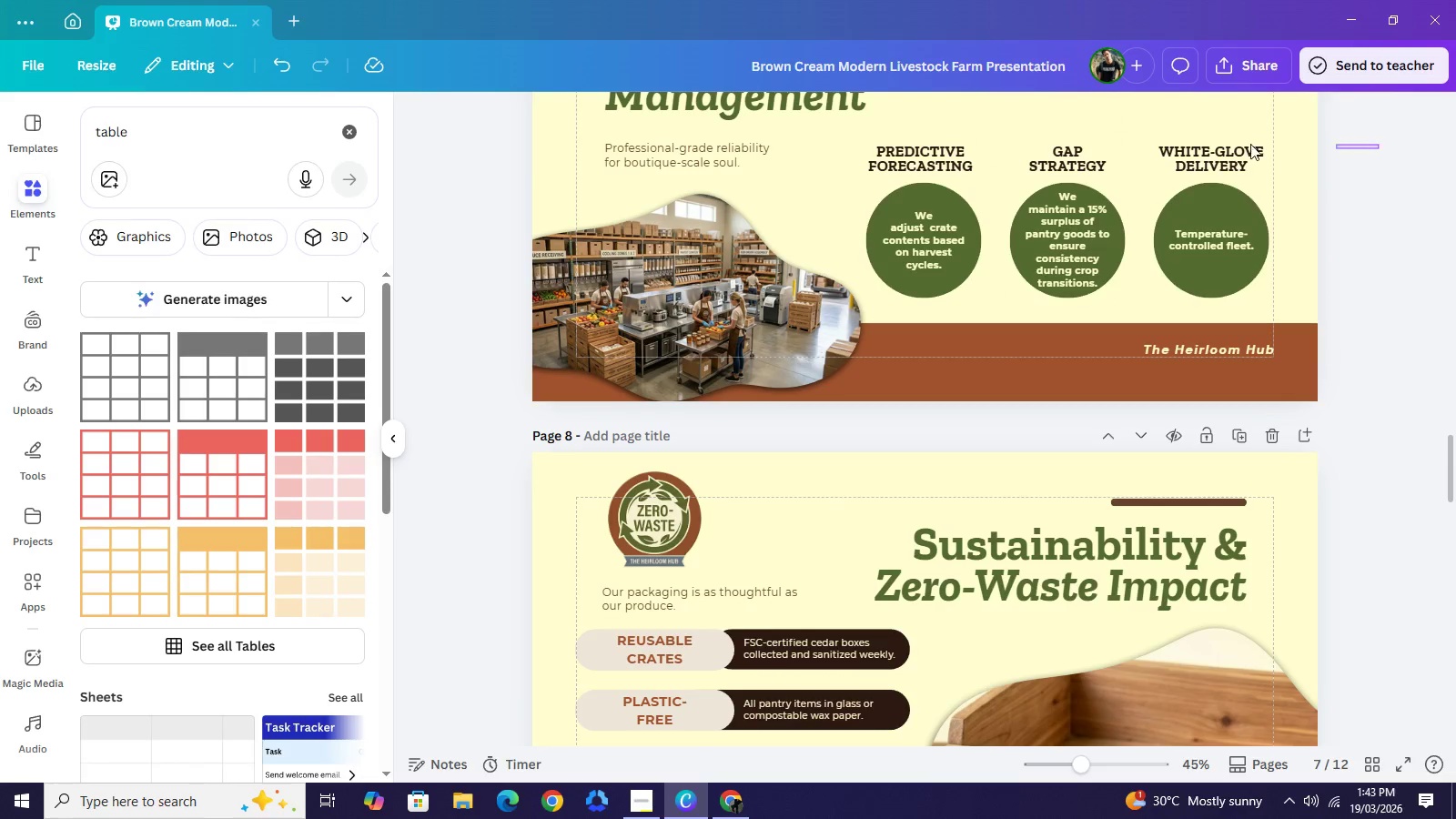 
left_click_drag(start_coordinate=[1379, 148], to_coordinate=[912, 261])
 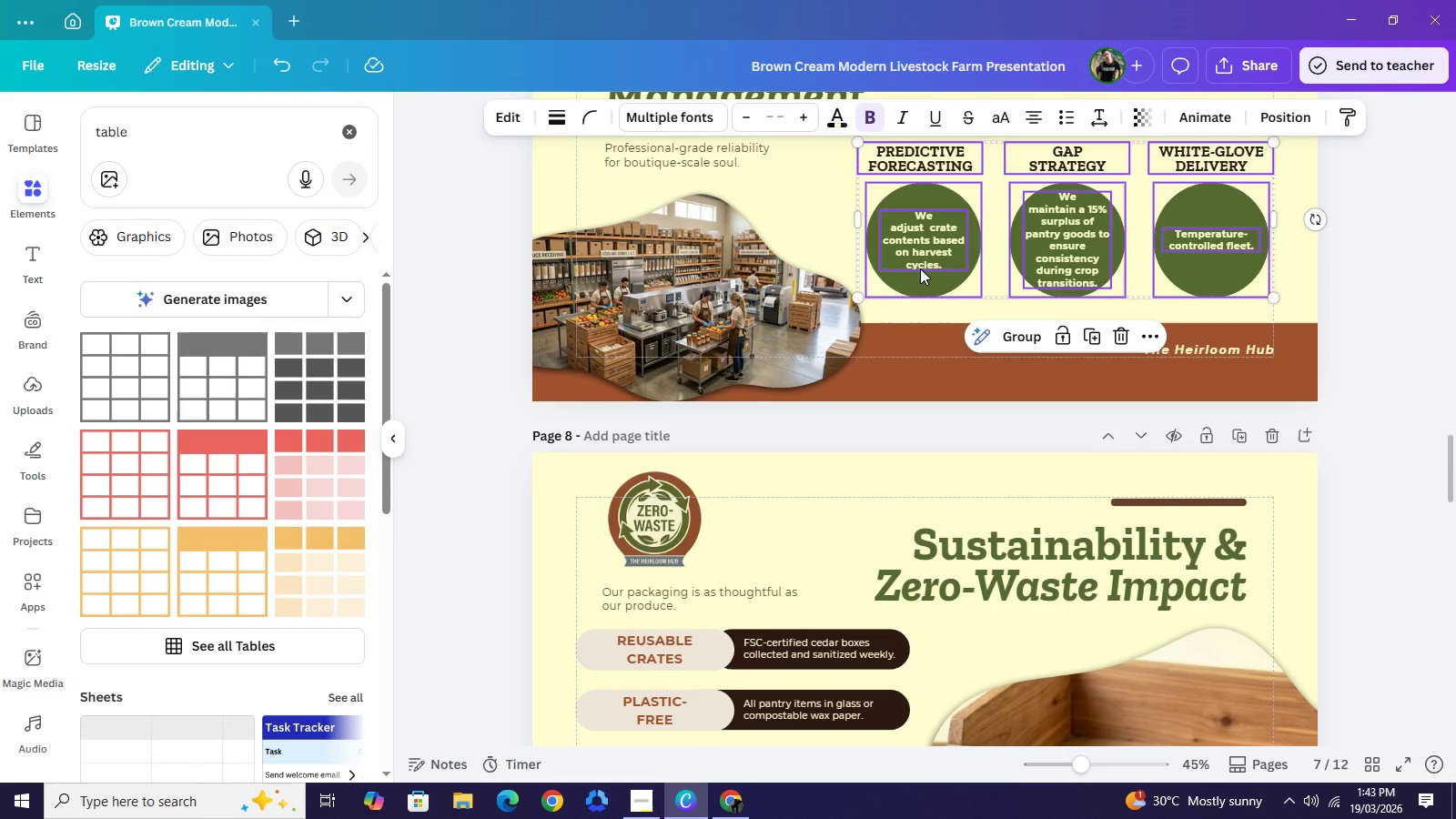 
key(Control+C)
 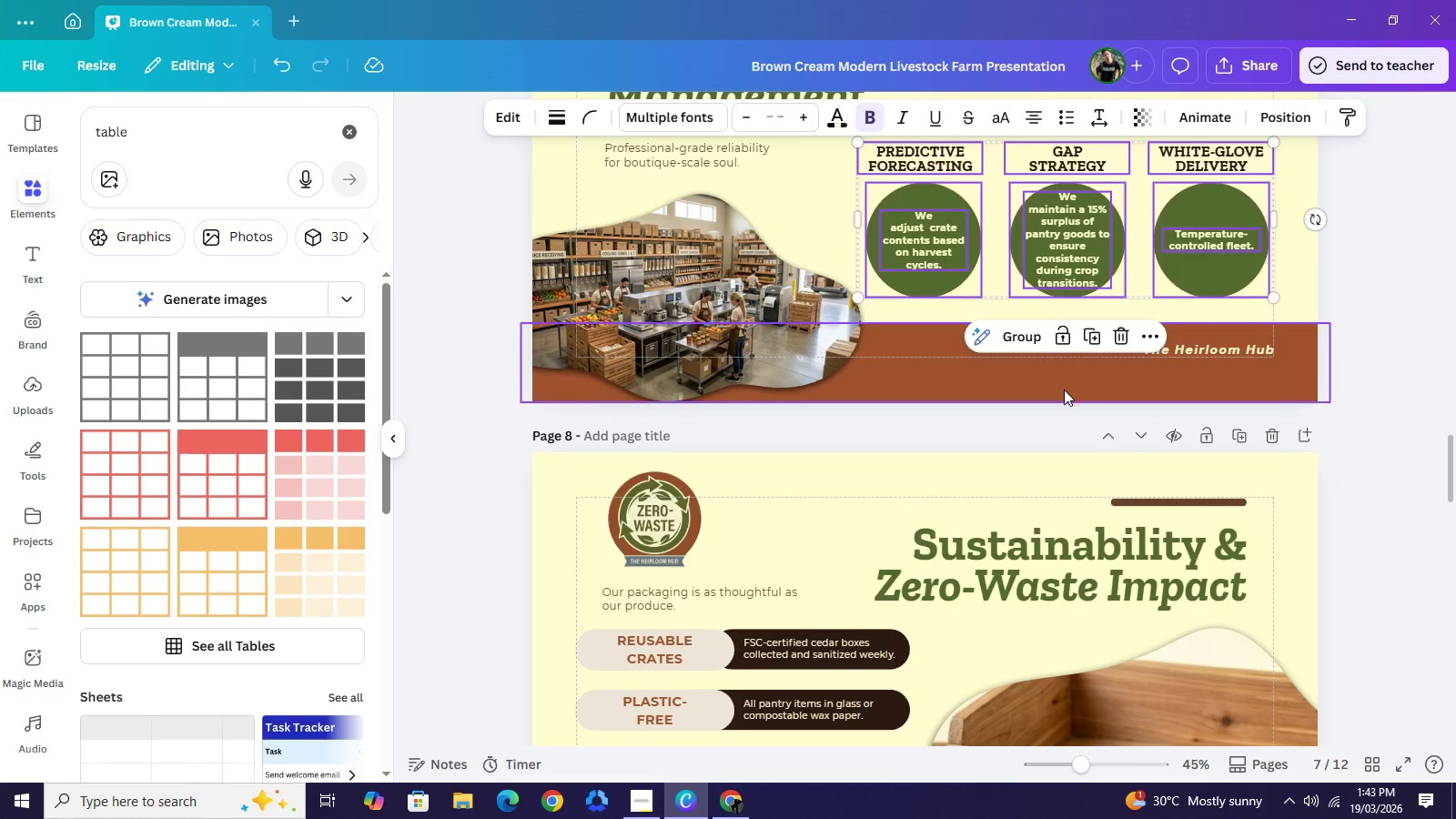 
scroll: coordinate [1066, 425], scroll_direction: down, amount: 15.0
 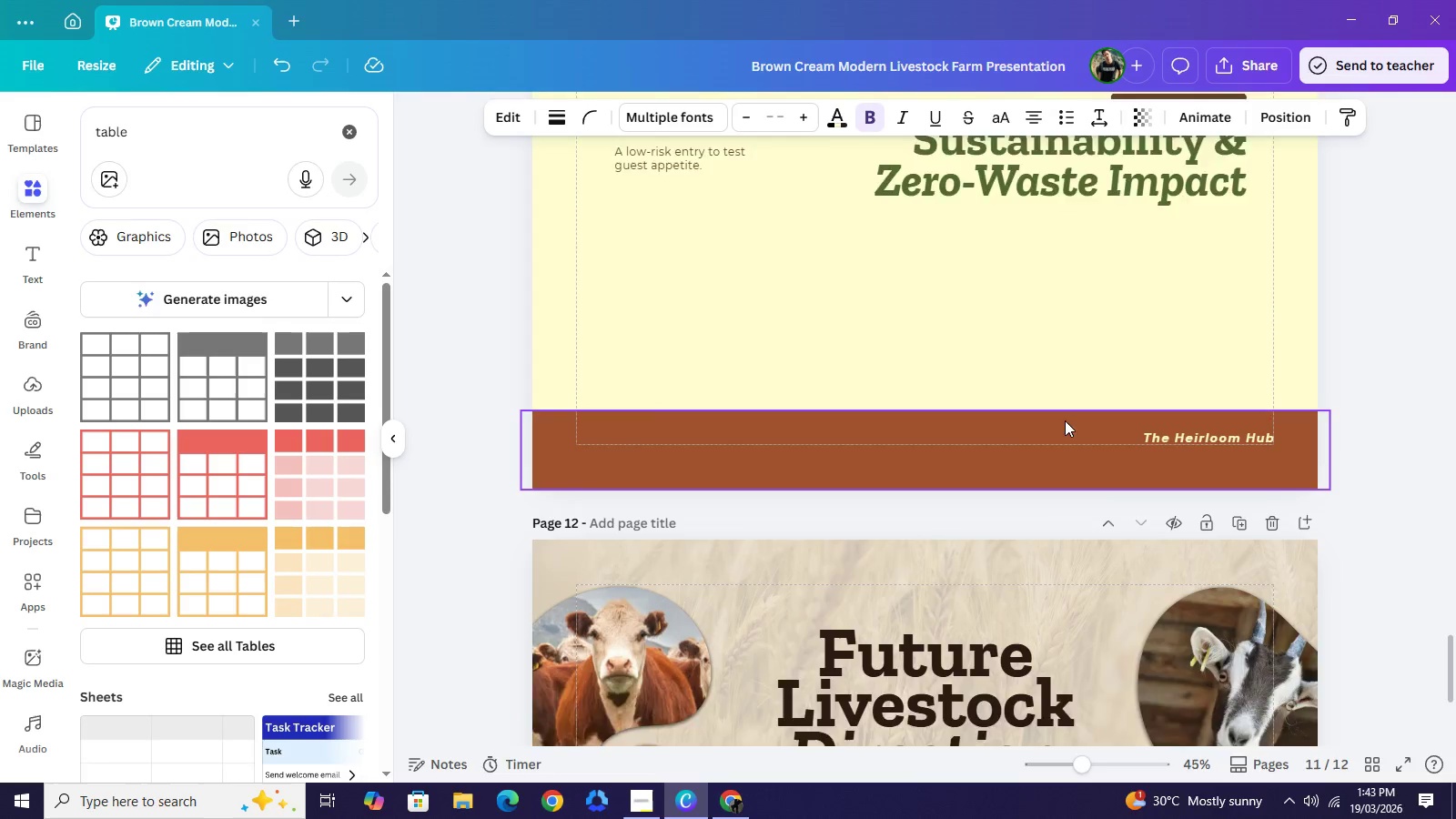 
scroll: coordinate [1065, 420], scroll_direction: up, amount: 1.0
 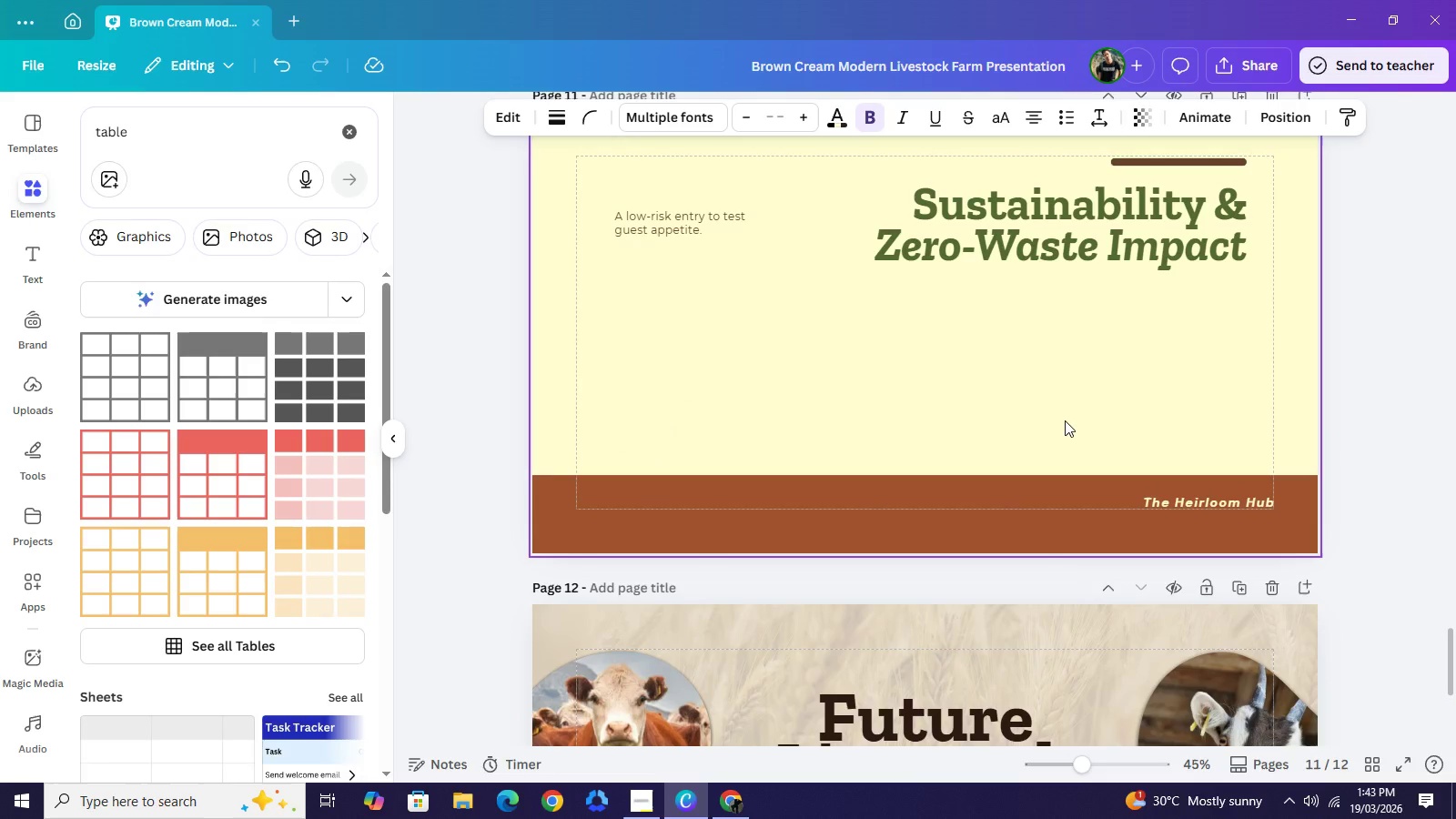 
key(Control+V)
 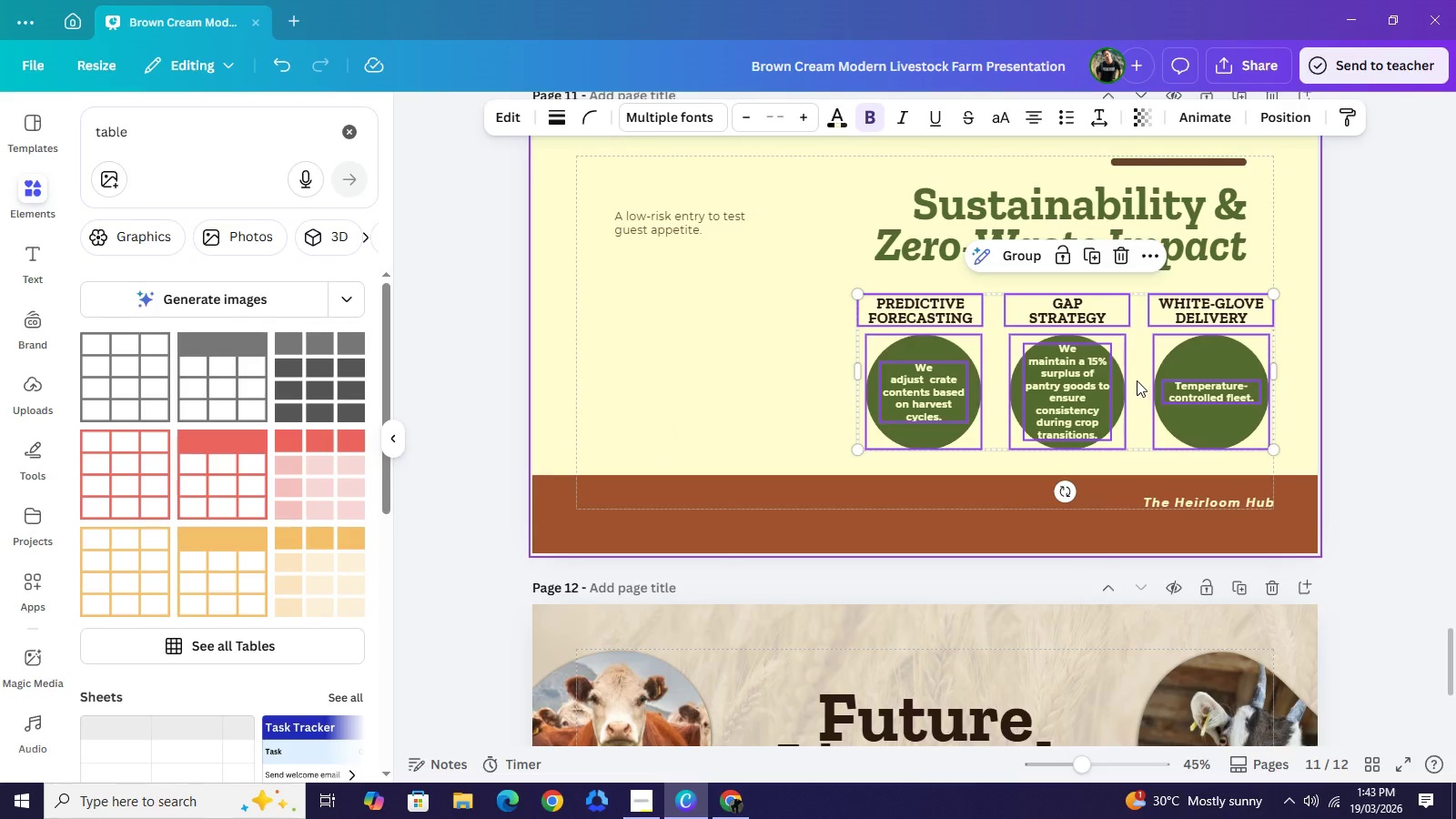 
left_click_drag(start_coordinate=[1137, 380], to_coordinate=[993, 393])
 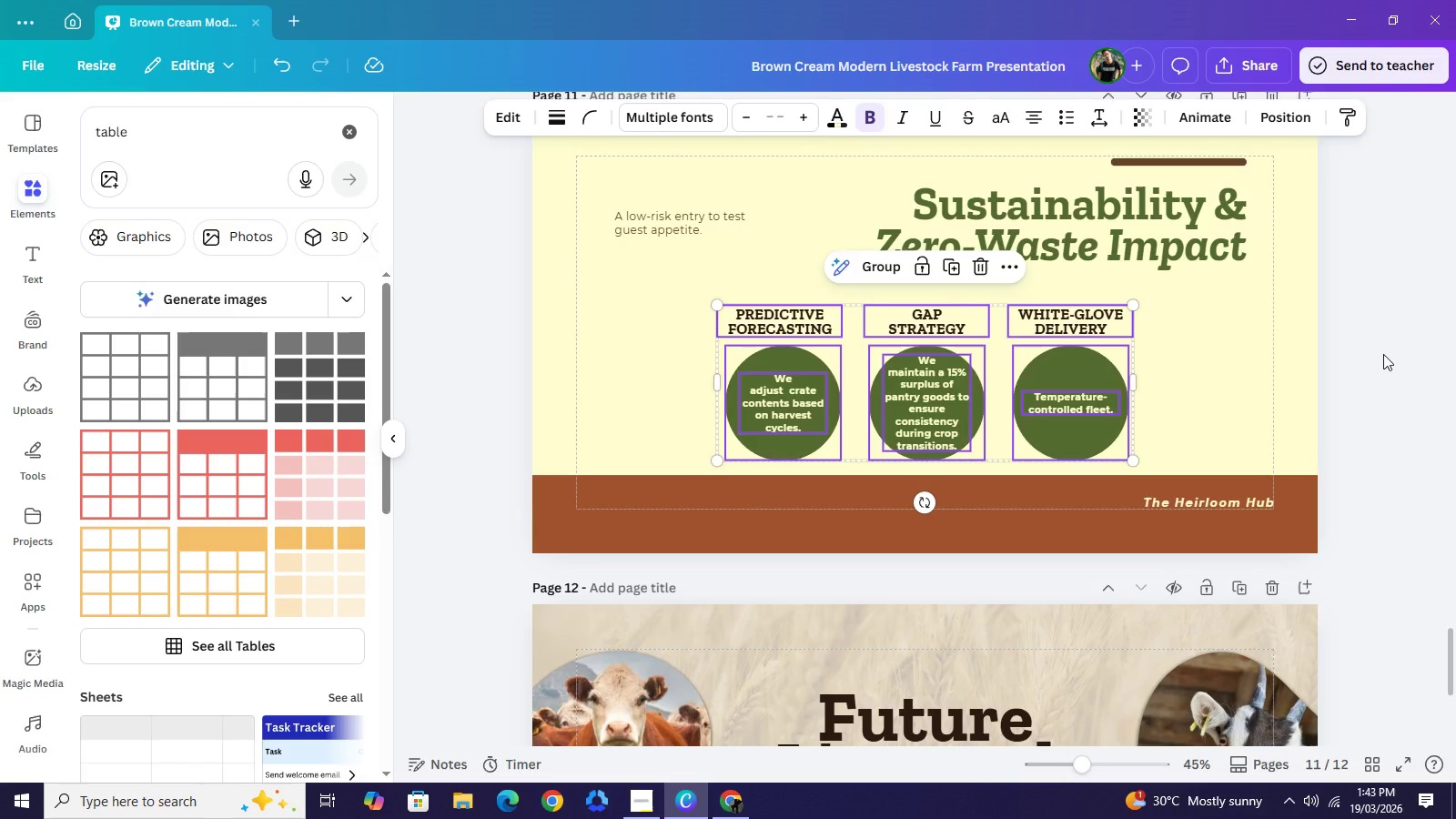 
left_click([1383, 354])
 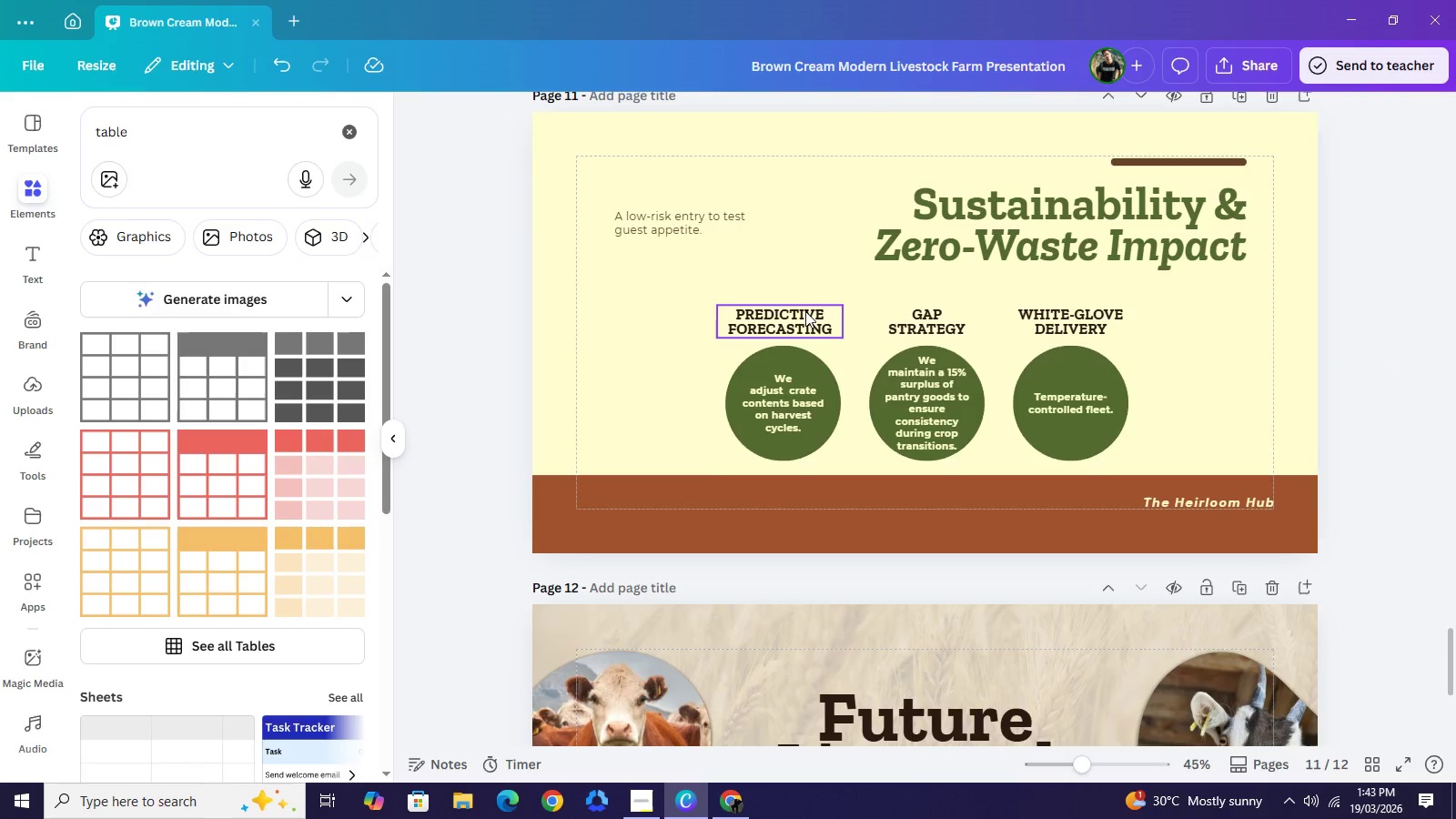 
double_click([804, 311])
 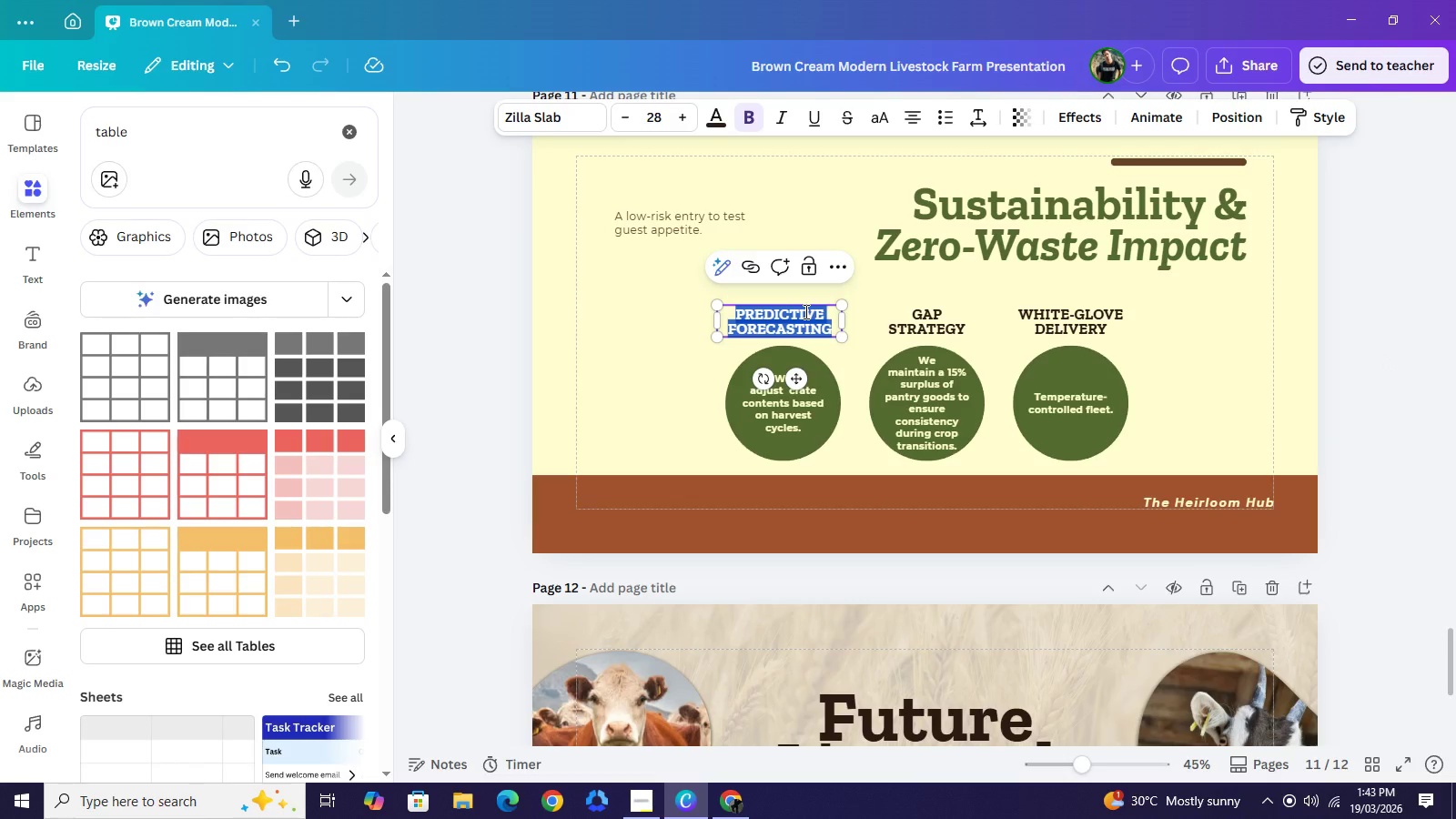 
double_click([985, 194])
 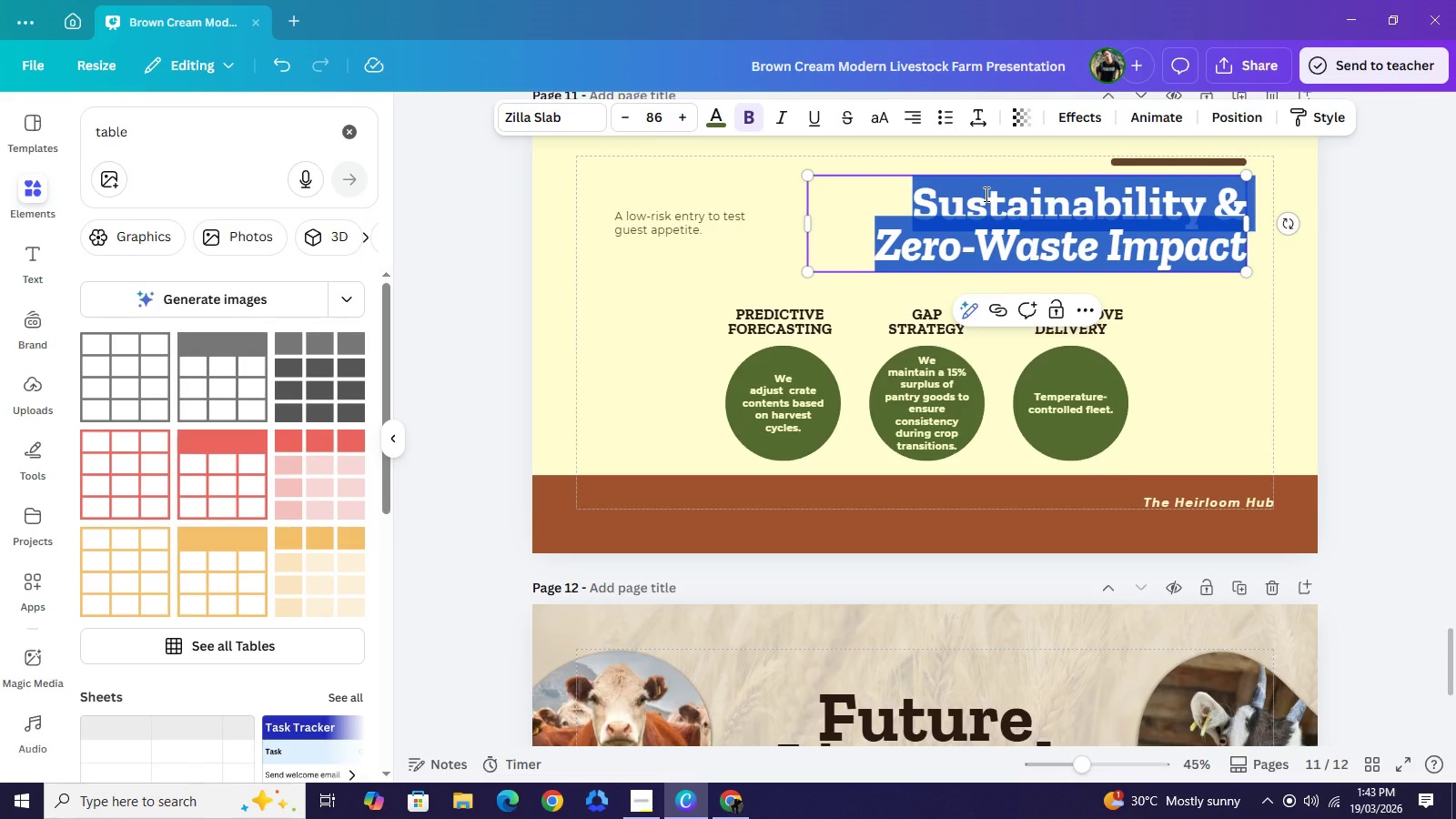 
hold_key(key=ControlLeft, duration=0.31)
 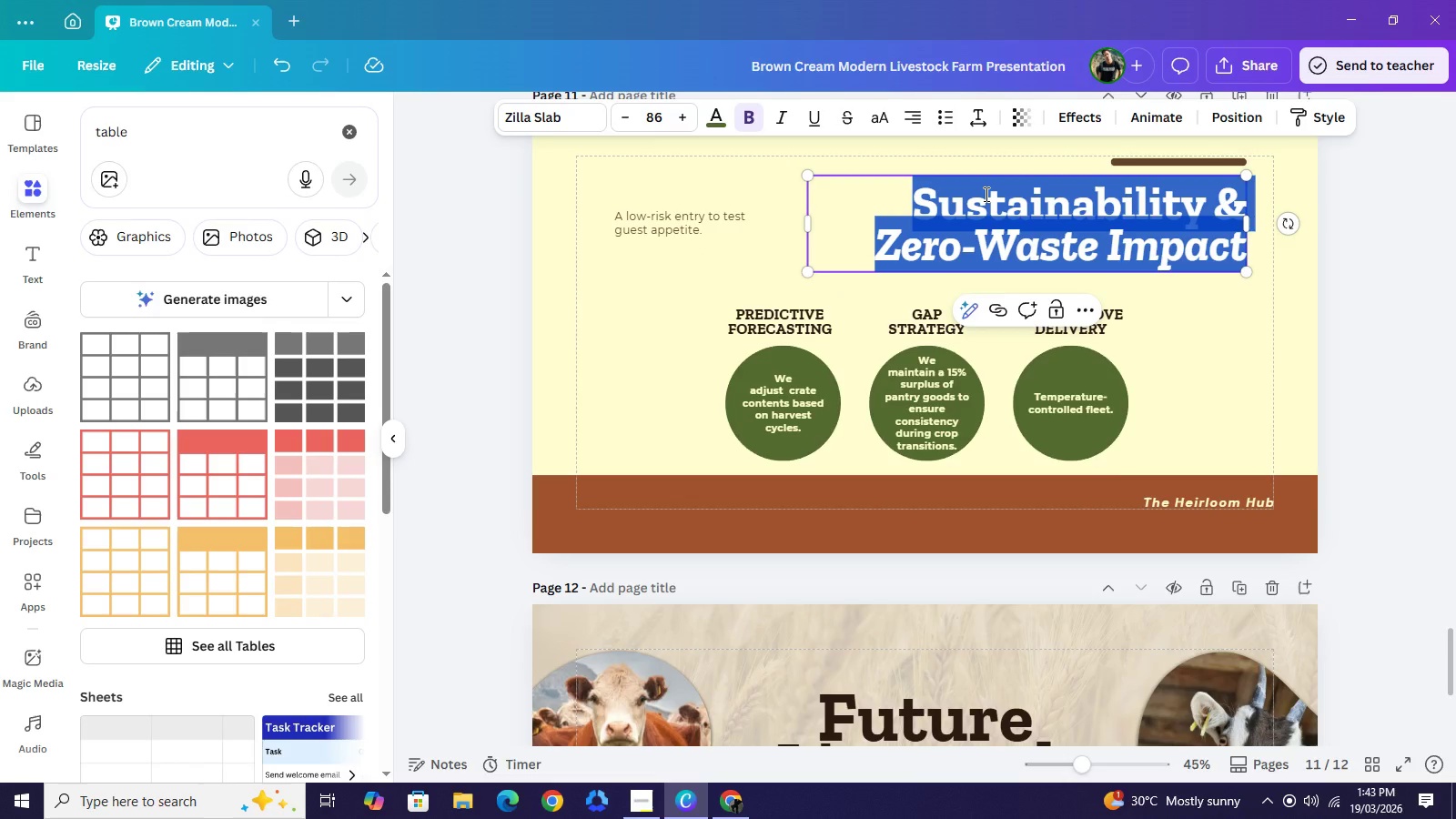 
type(The Pio)
key(Backspace)
type(lot Program Proposal)
 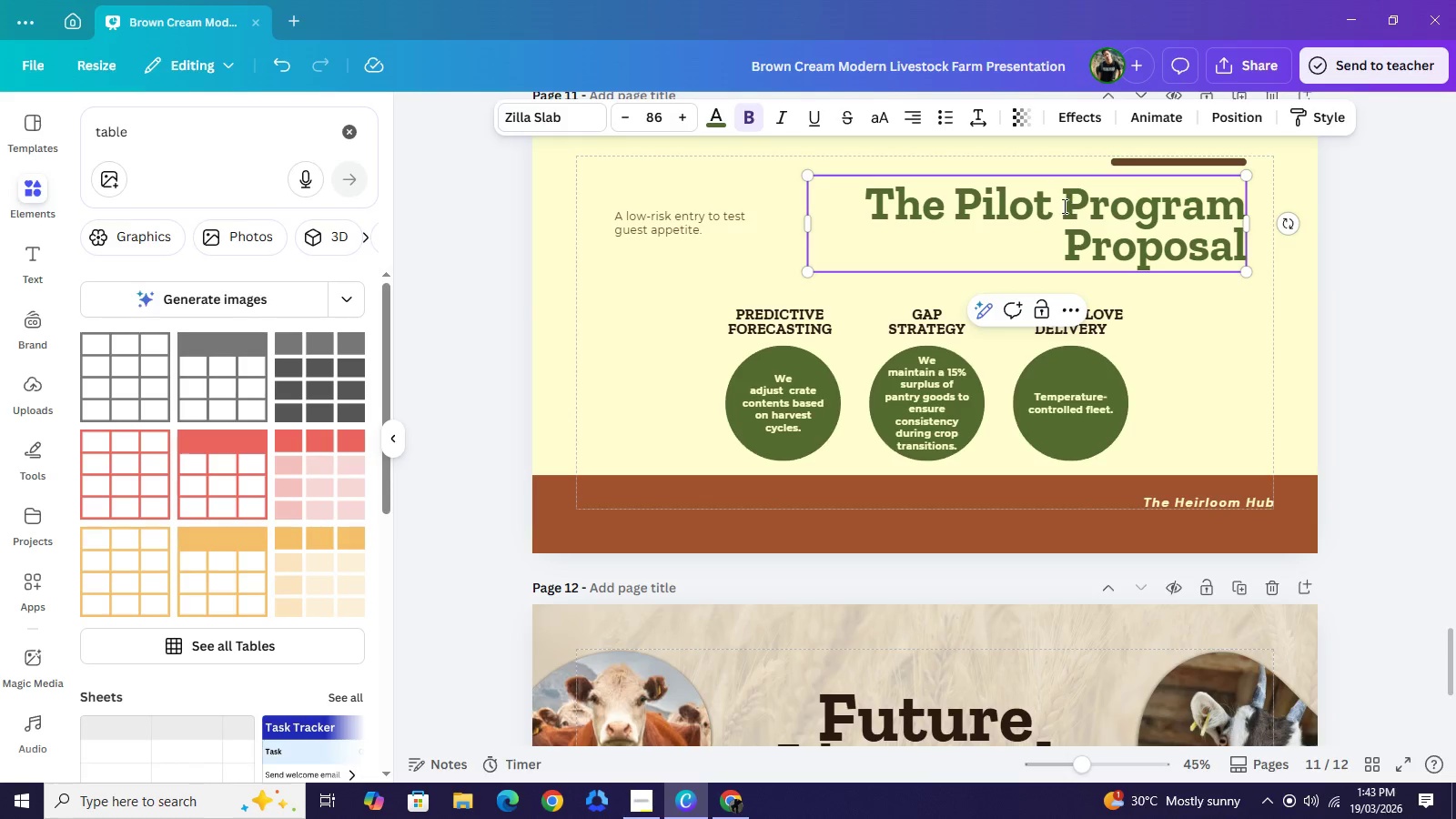 
left_click([1062, 206])
 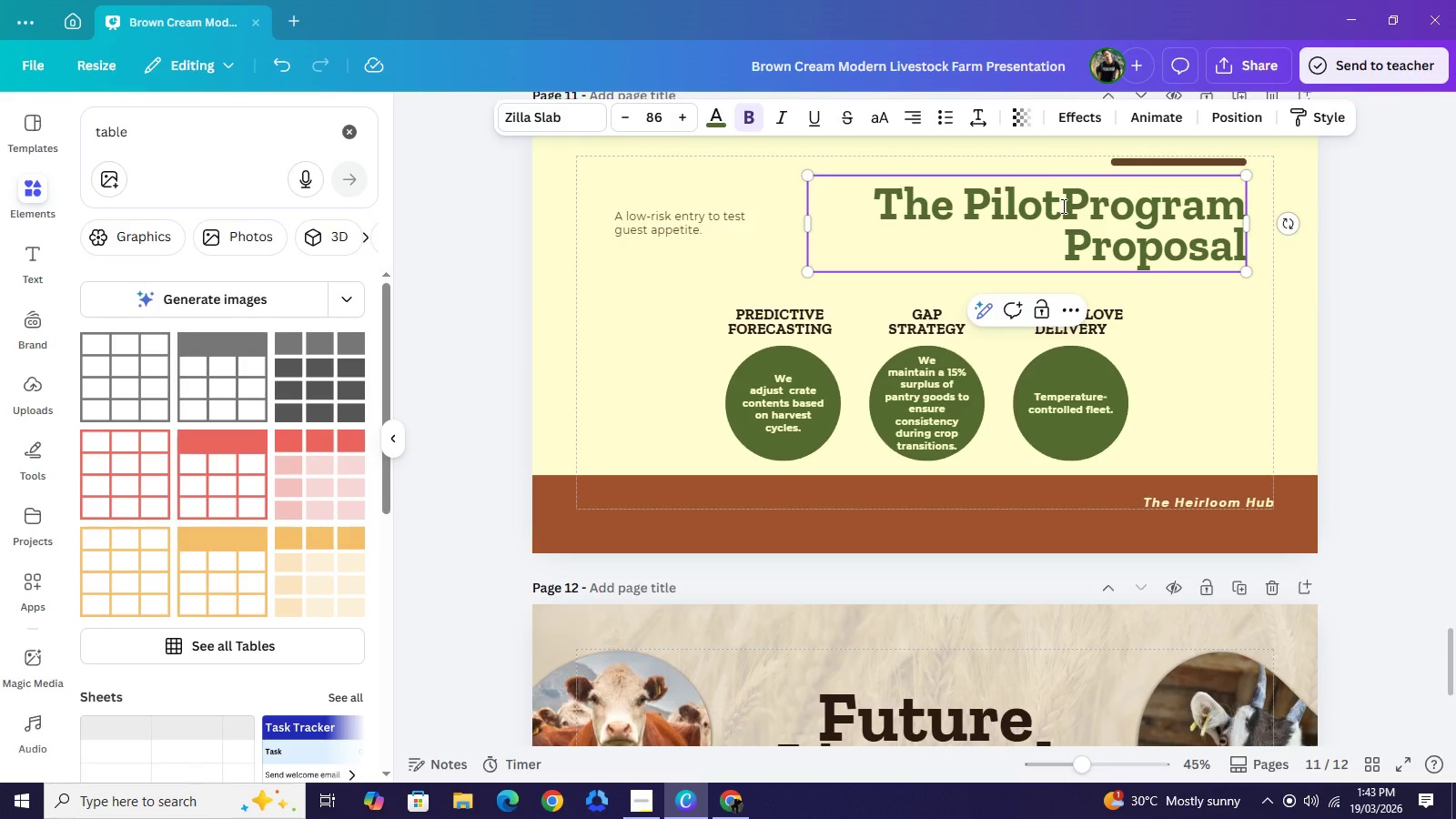 
key(Backspace)
 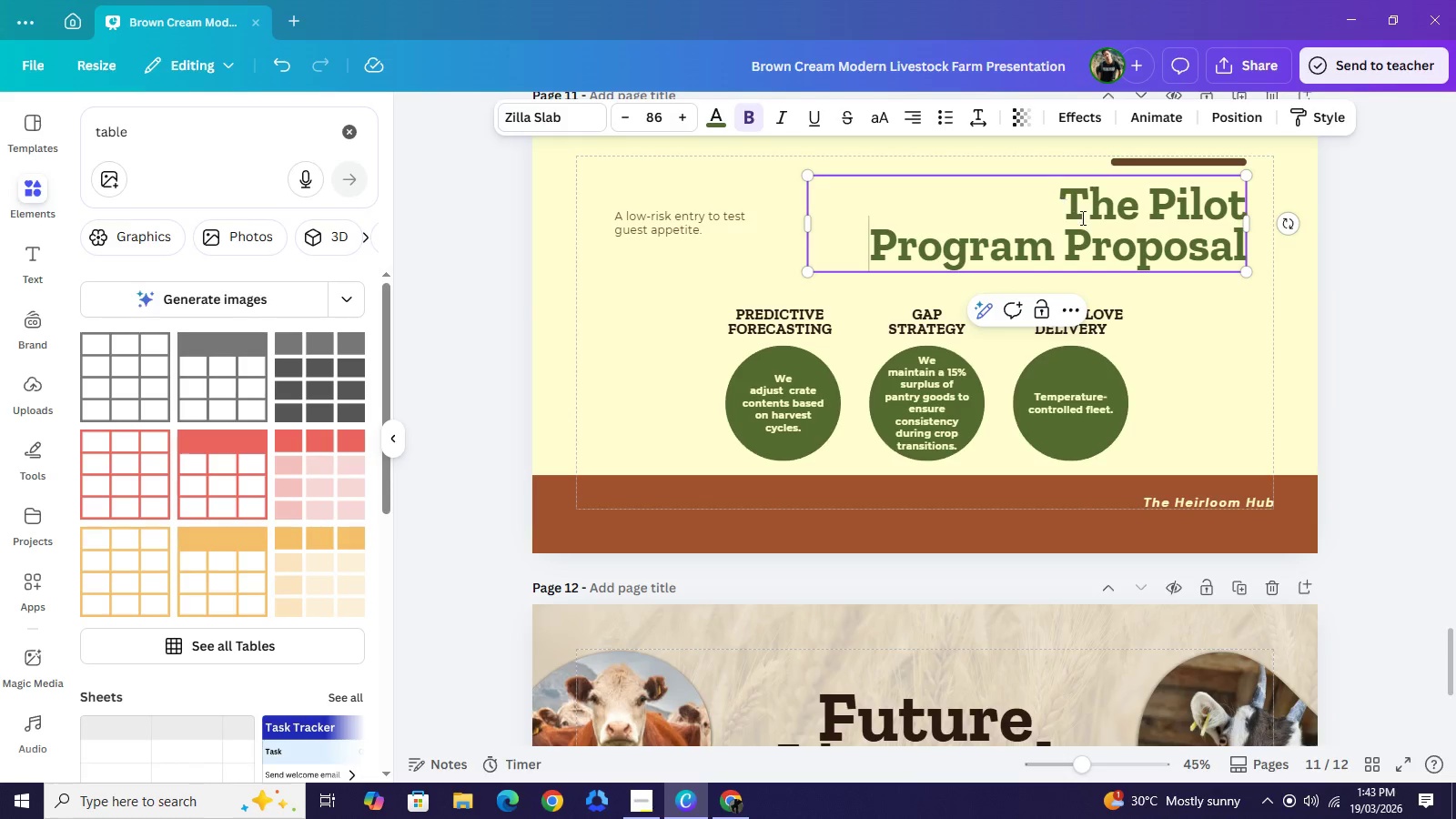 
key(Enter)
 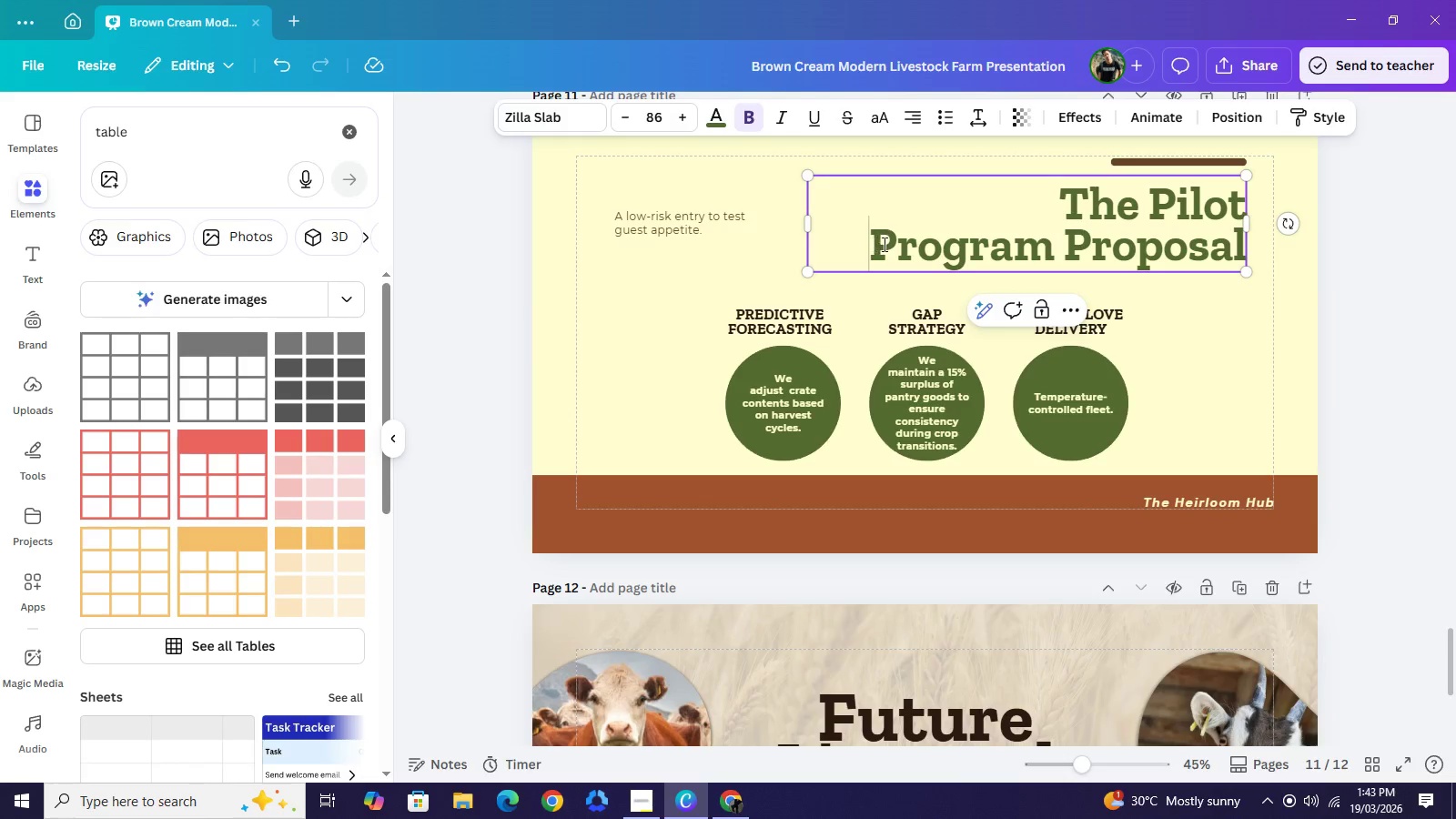 
left_click_drag(start_coordinate=[873, 244], to_coordinate=[1243, 254])
 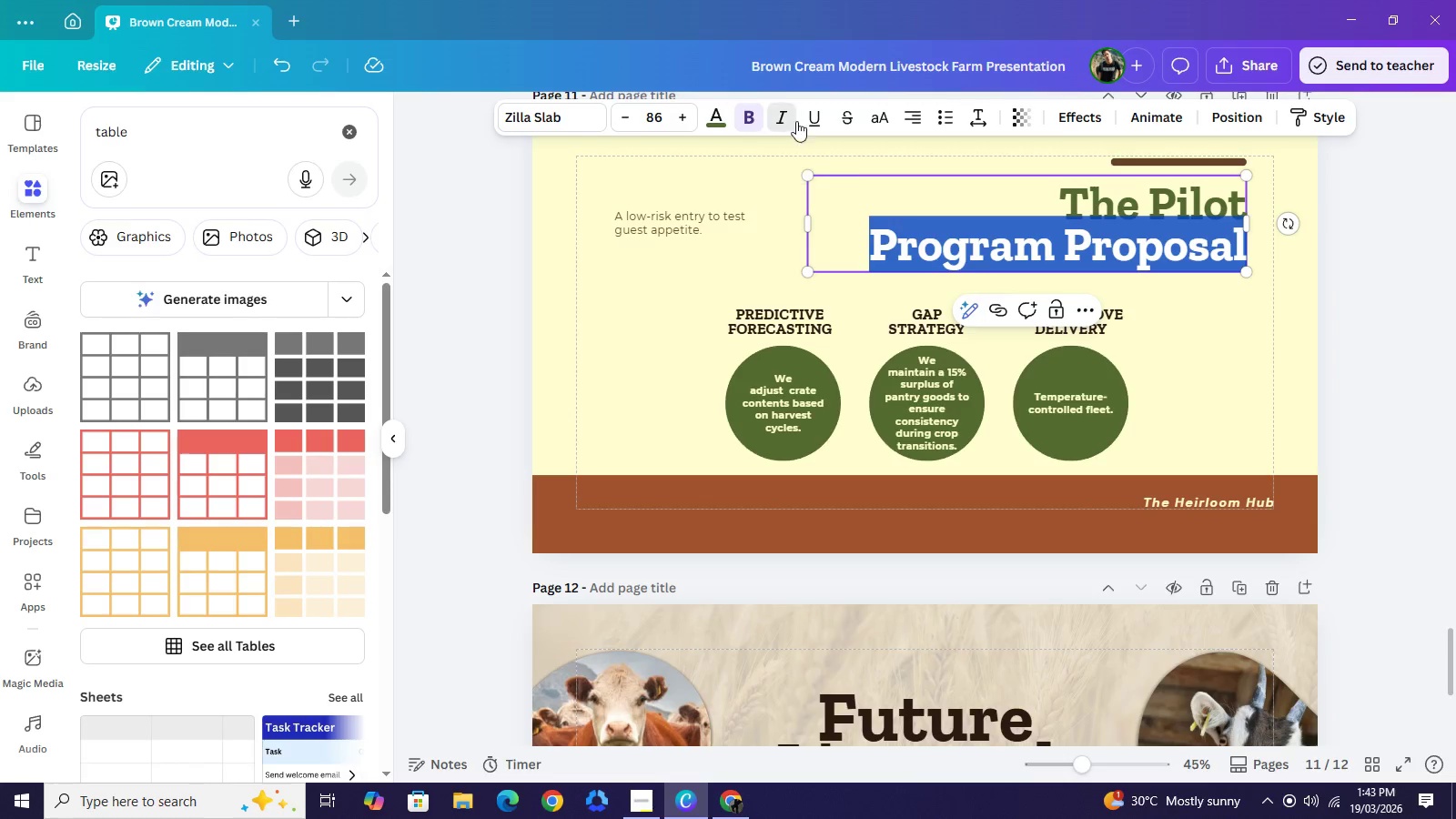 
left_click([791, 120])
 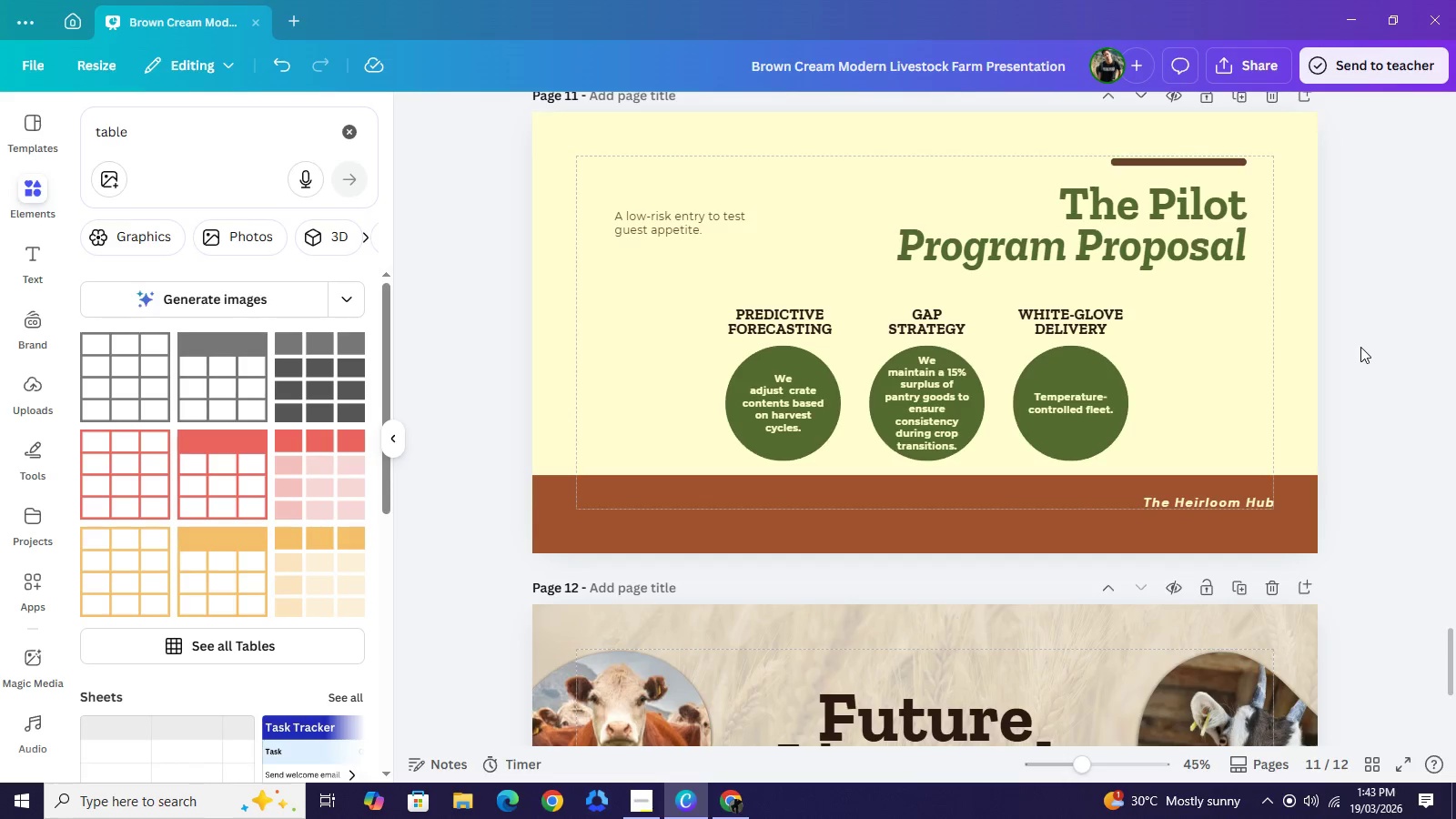 
double_click([1360, 347])
 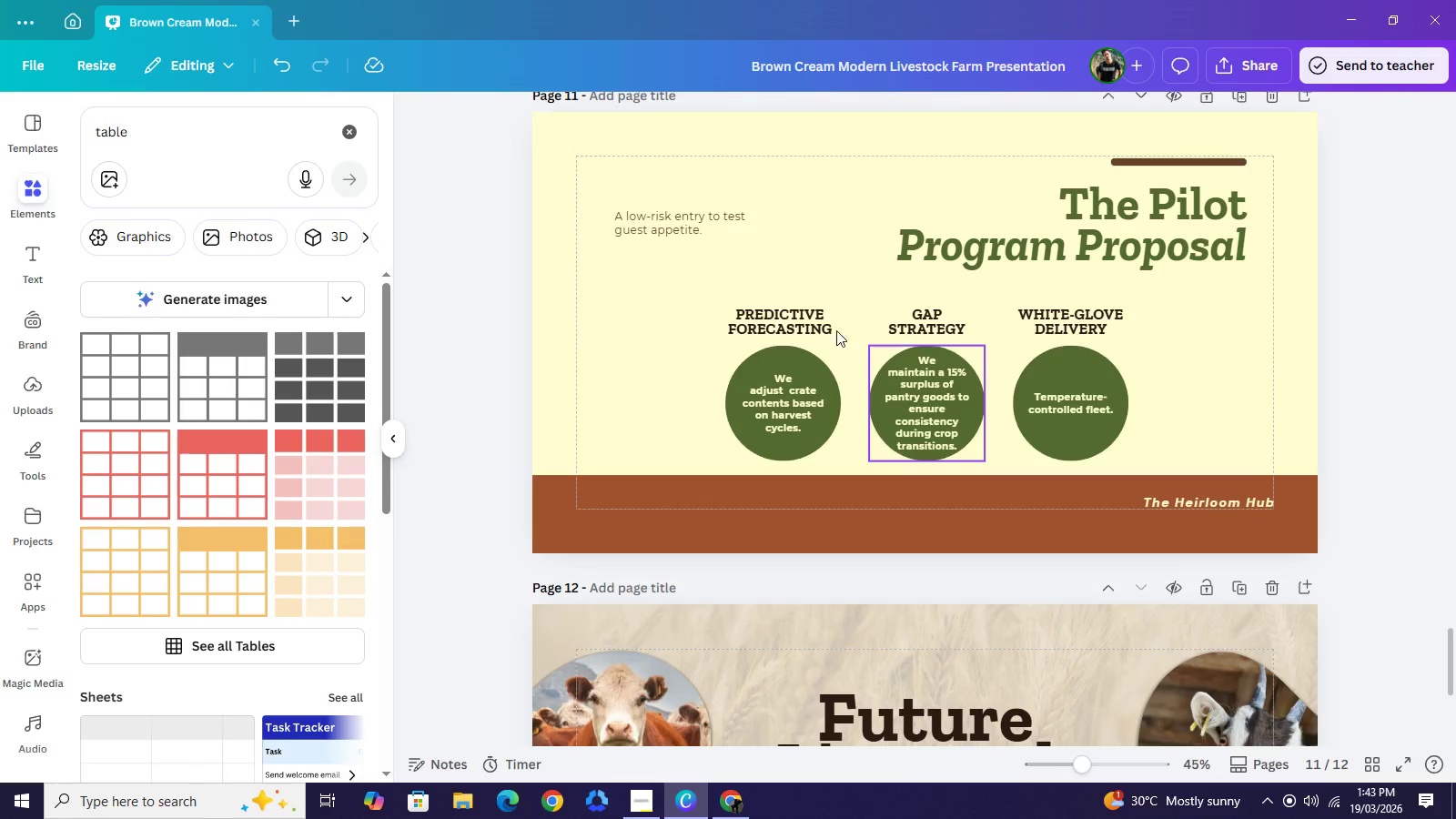 
double_click([799, 321])
 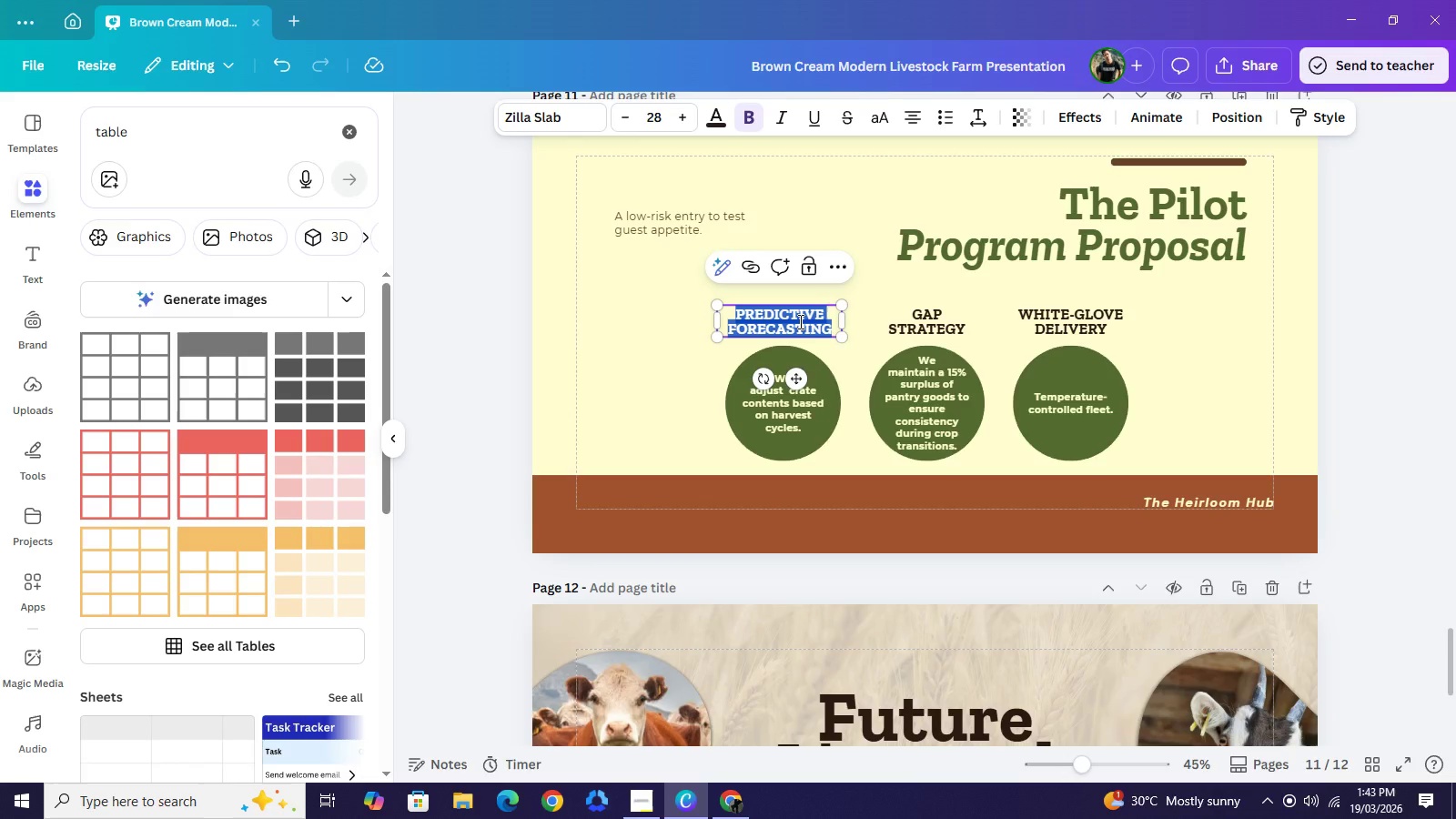 
type(DURATION)
 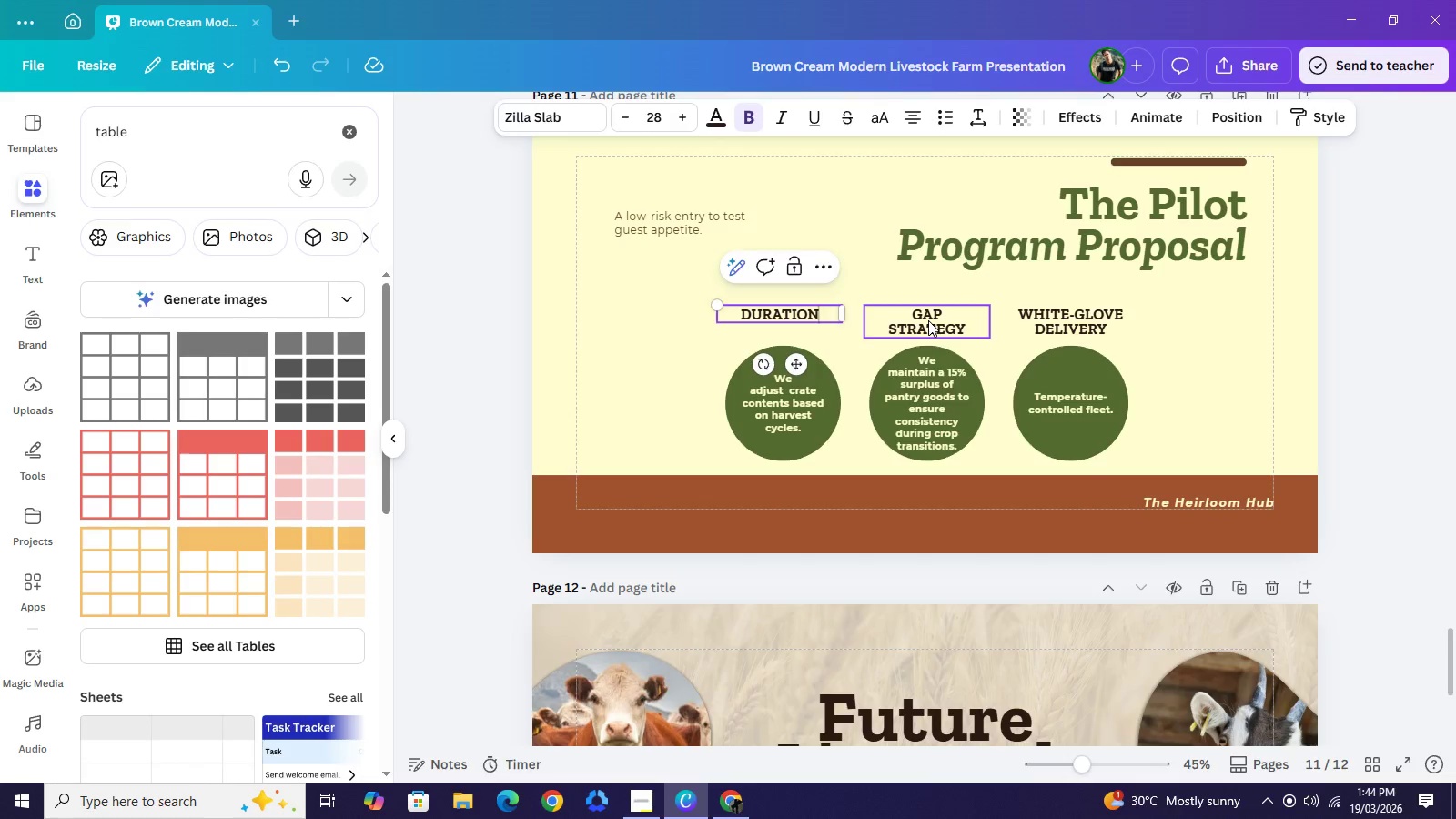 
double_click([928, 320])
 